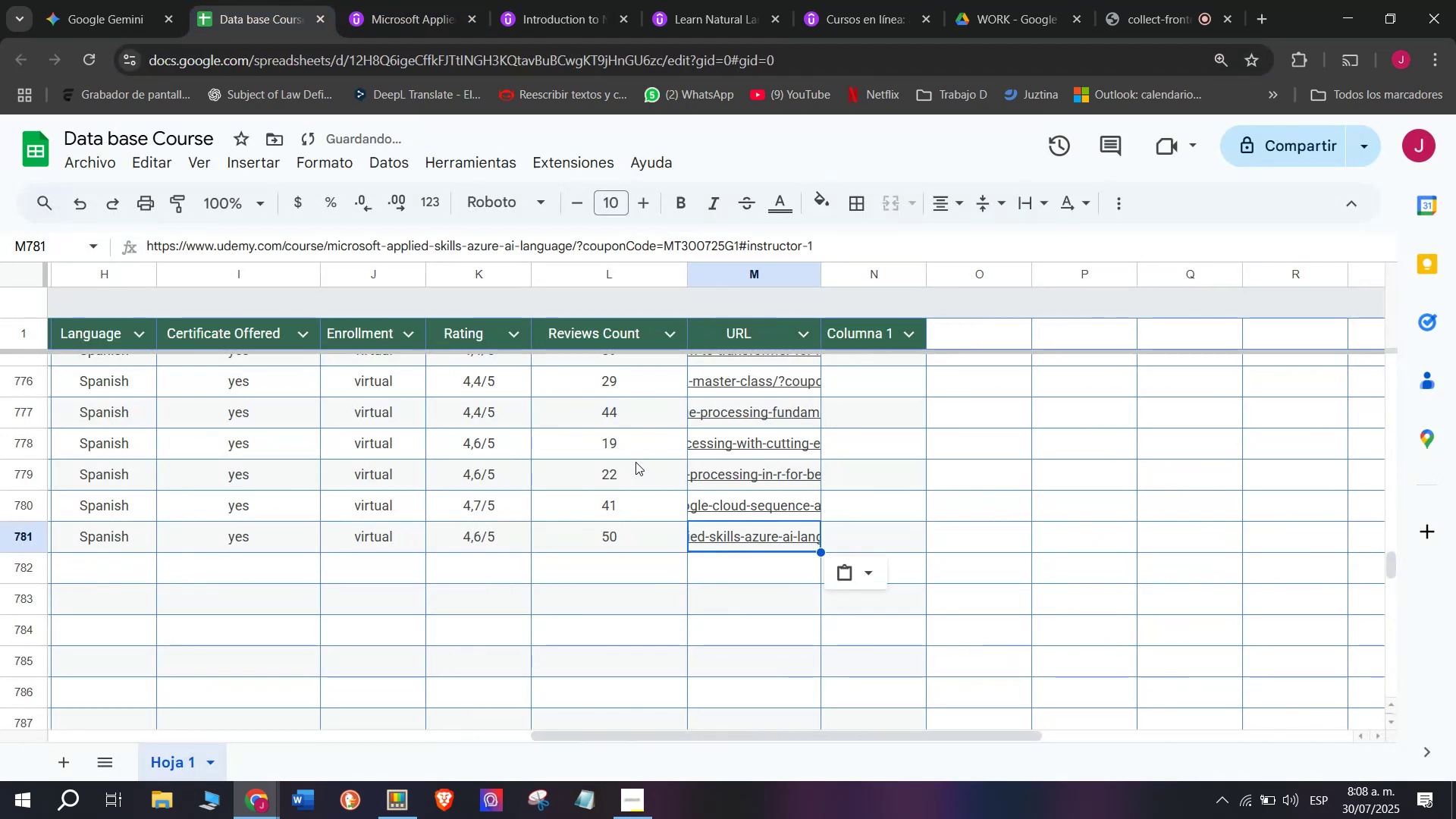 
key(Z)
 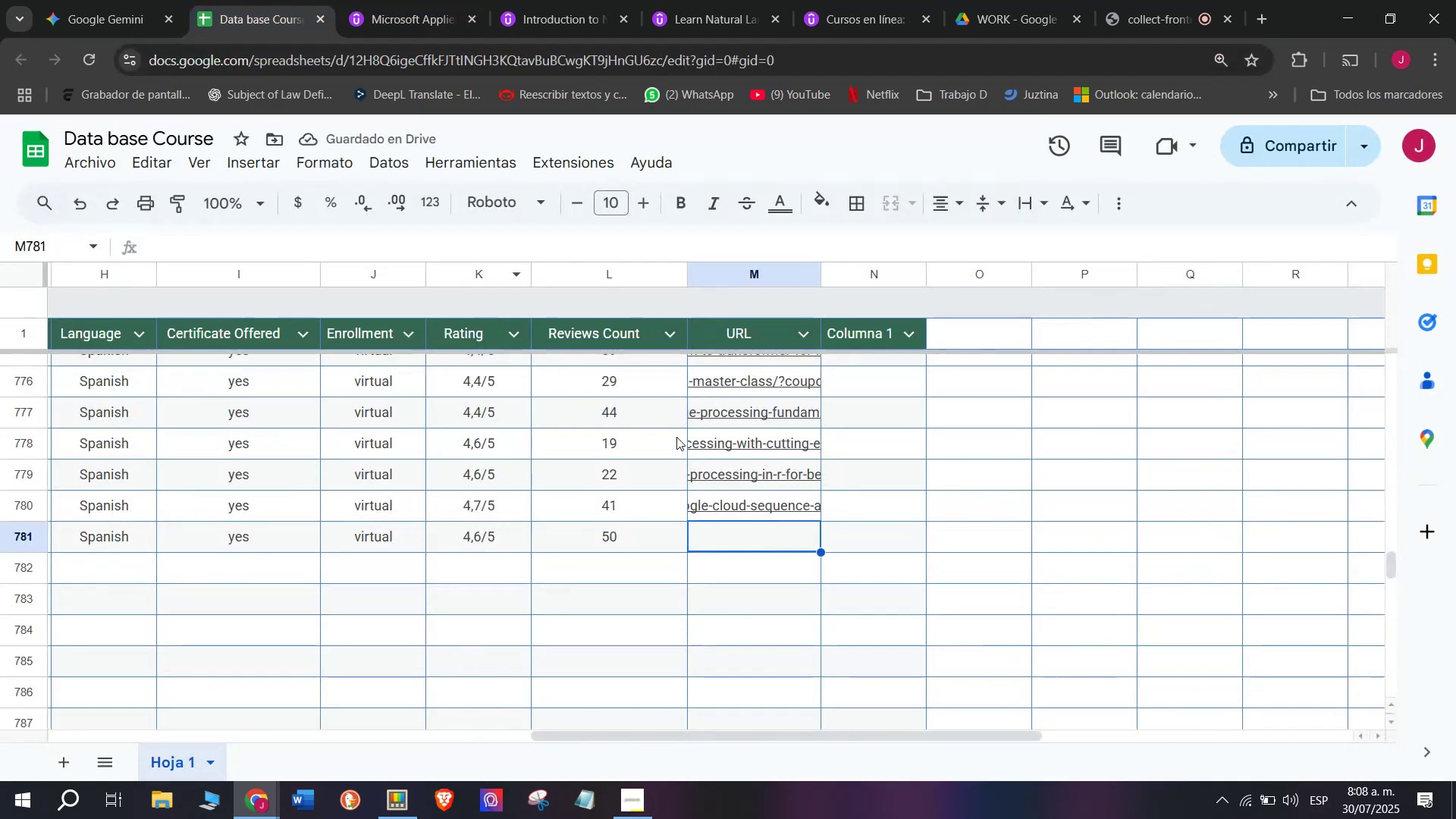 
key(Control+V)
 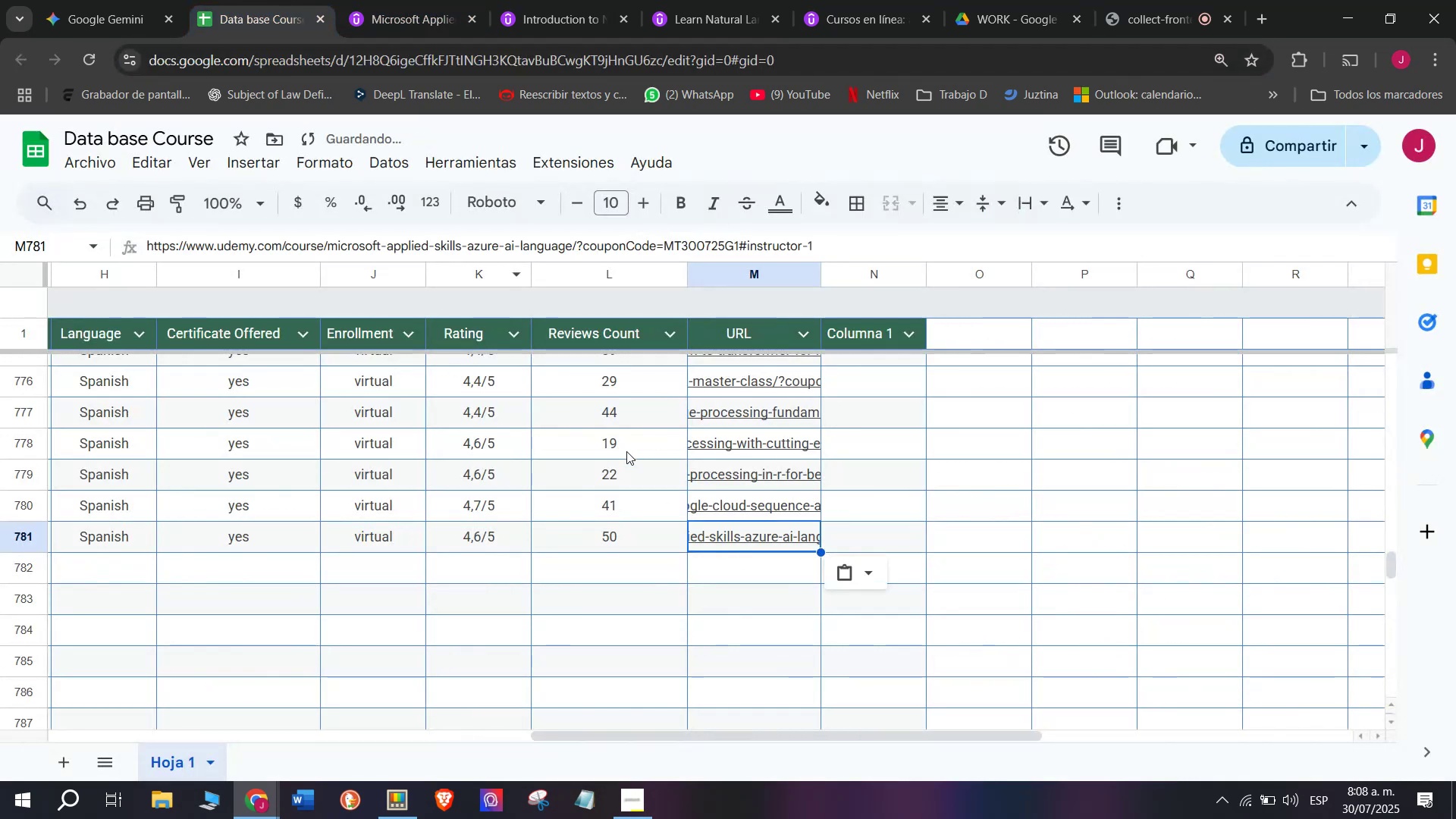 
scroll: coordinate [577, 479], scroll_direction: up, amount: 11.0
 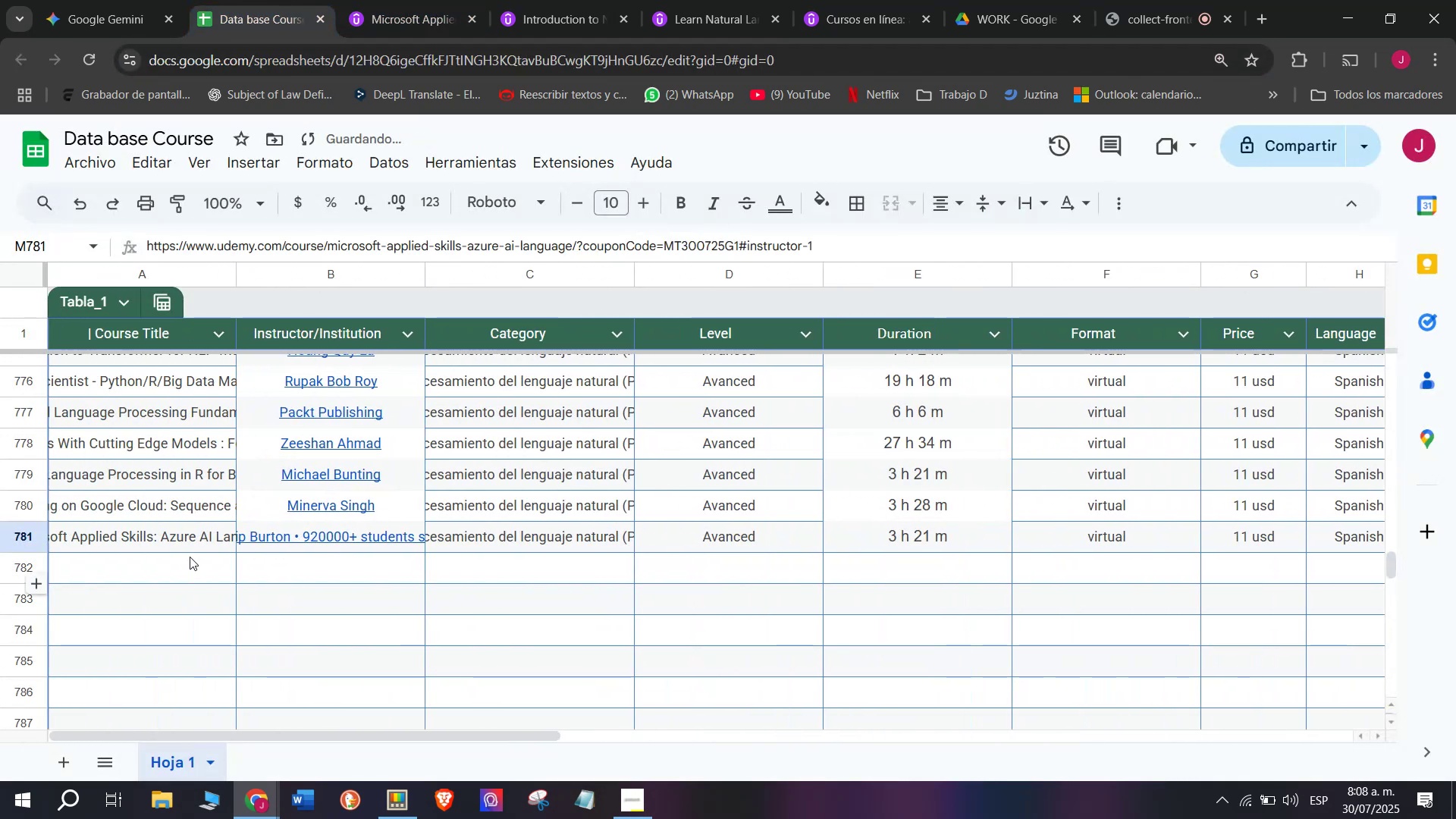 
left_click([190, 557])
 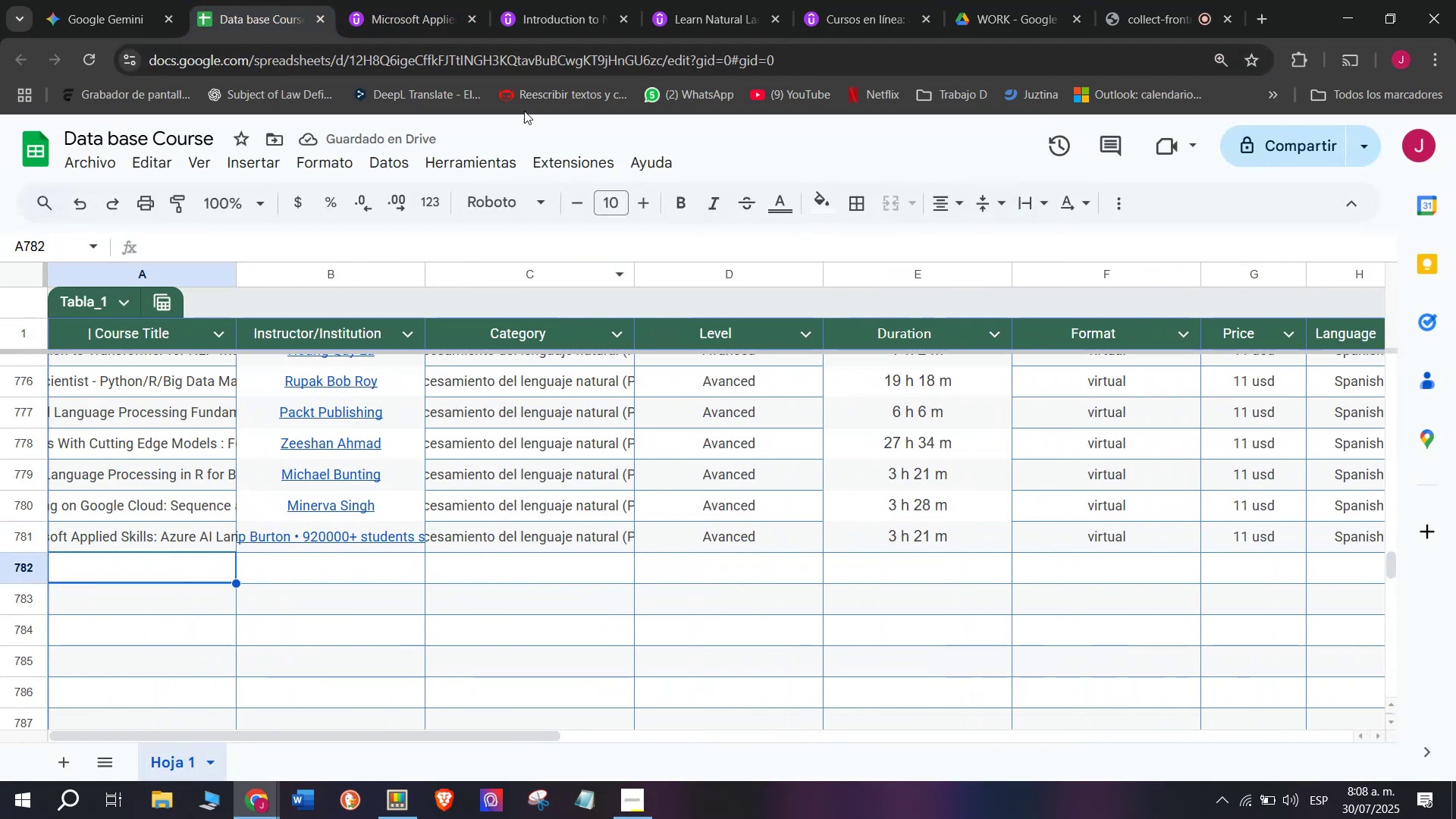 
left_click([397, 0])
 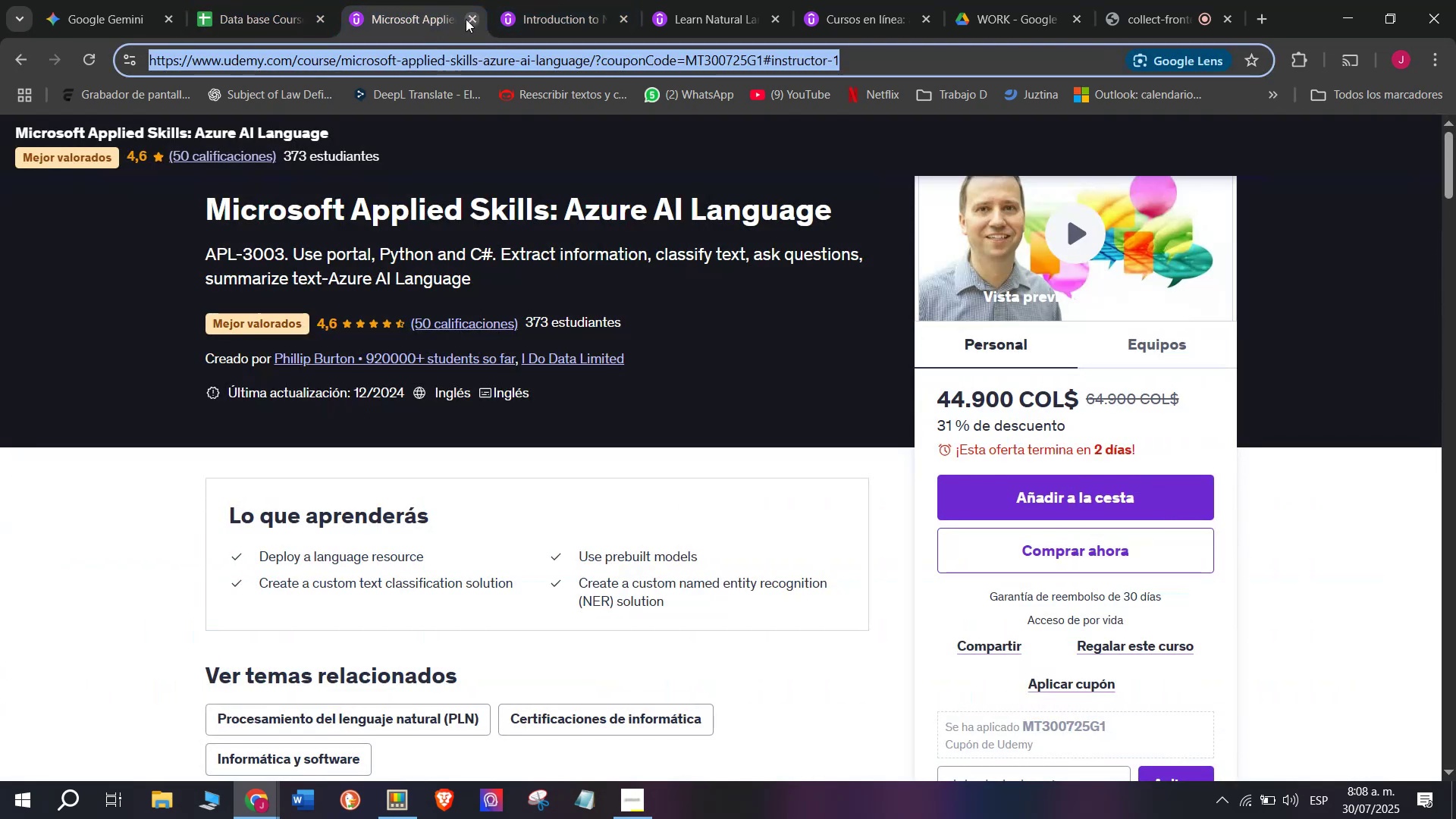 
left_click([472, 19])
 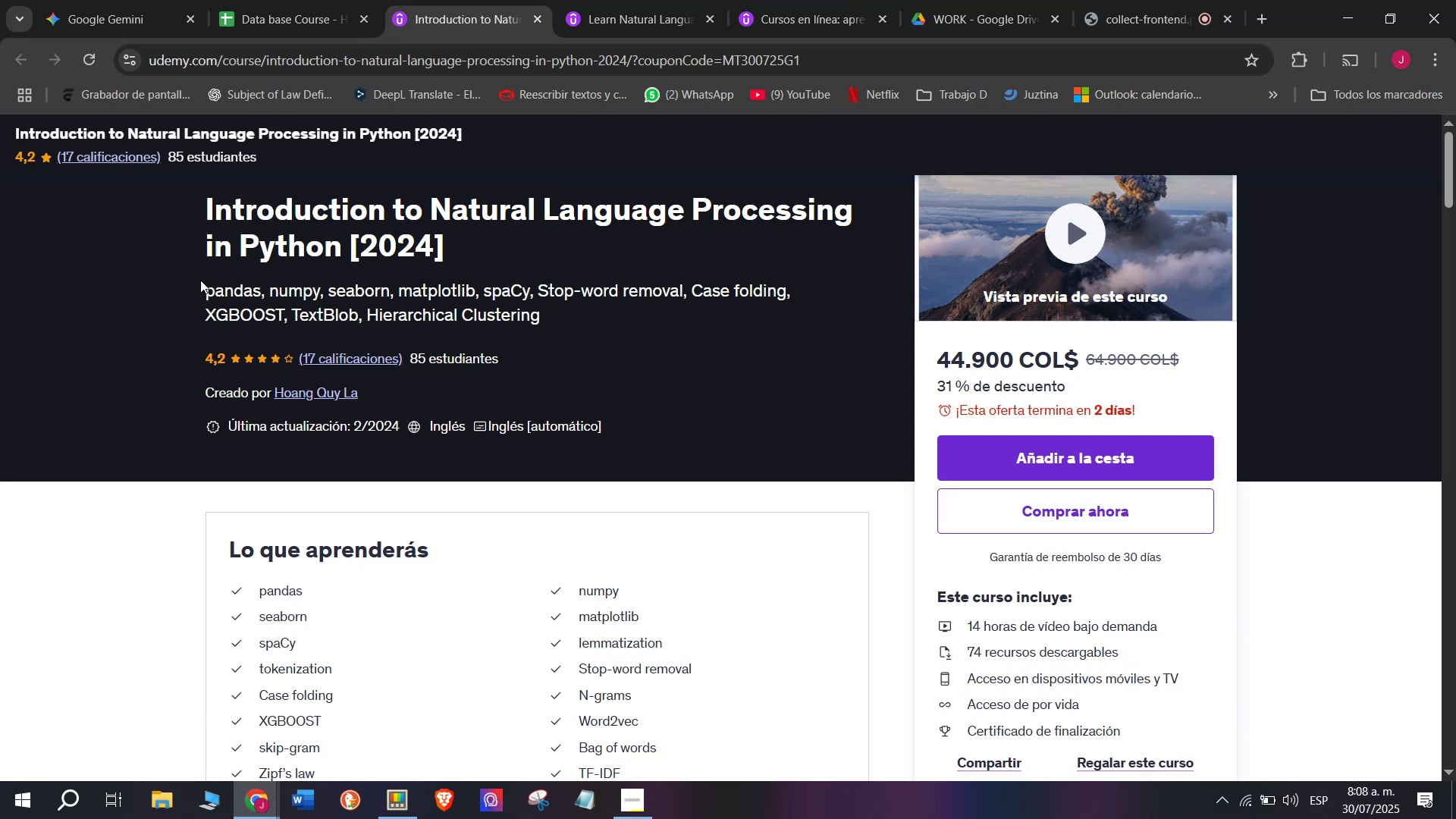 
left_click_drag(start_coordinate=[192, 192], to_coordinate=[497, 281])
 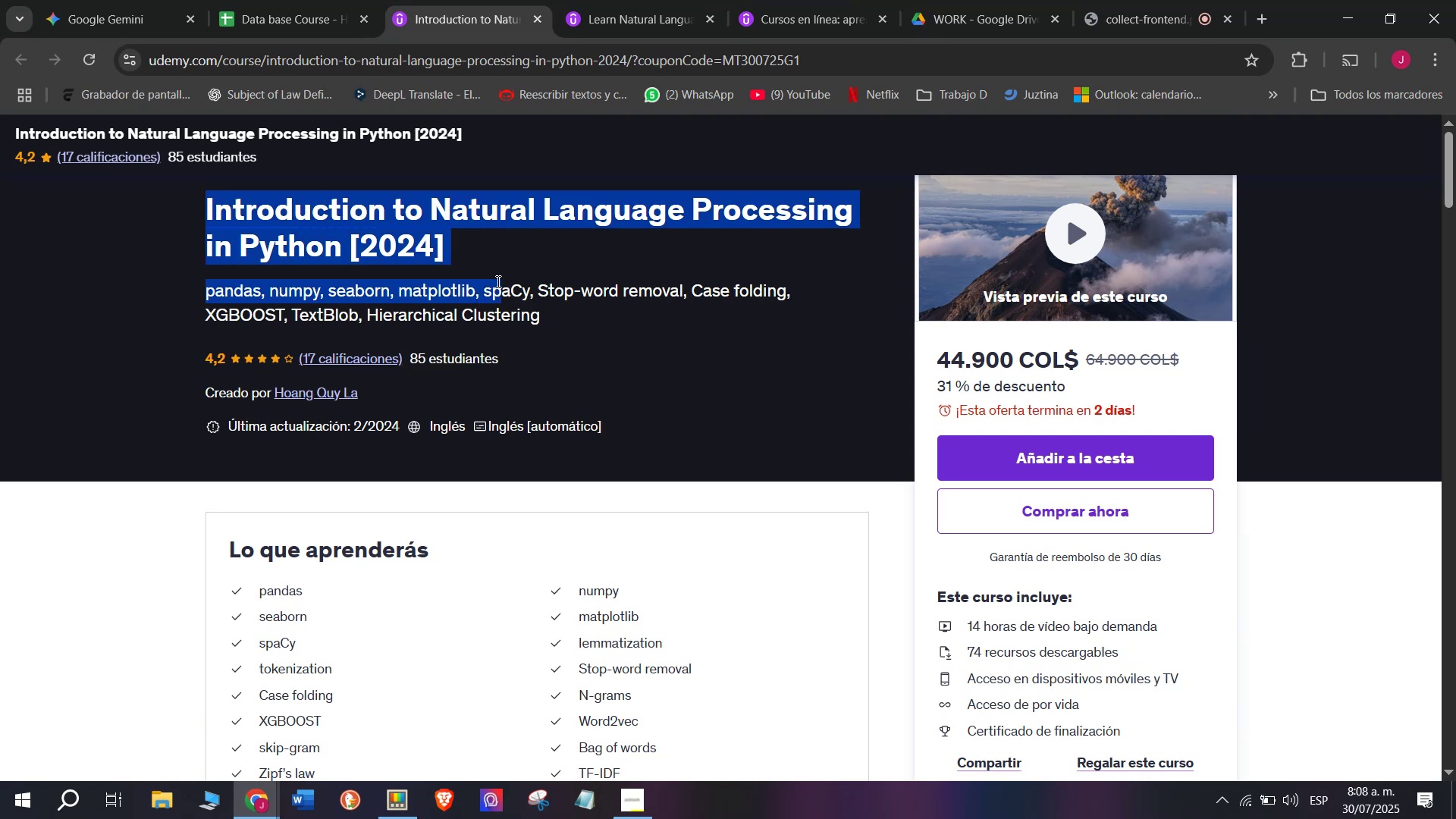 
key(Break)
 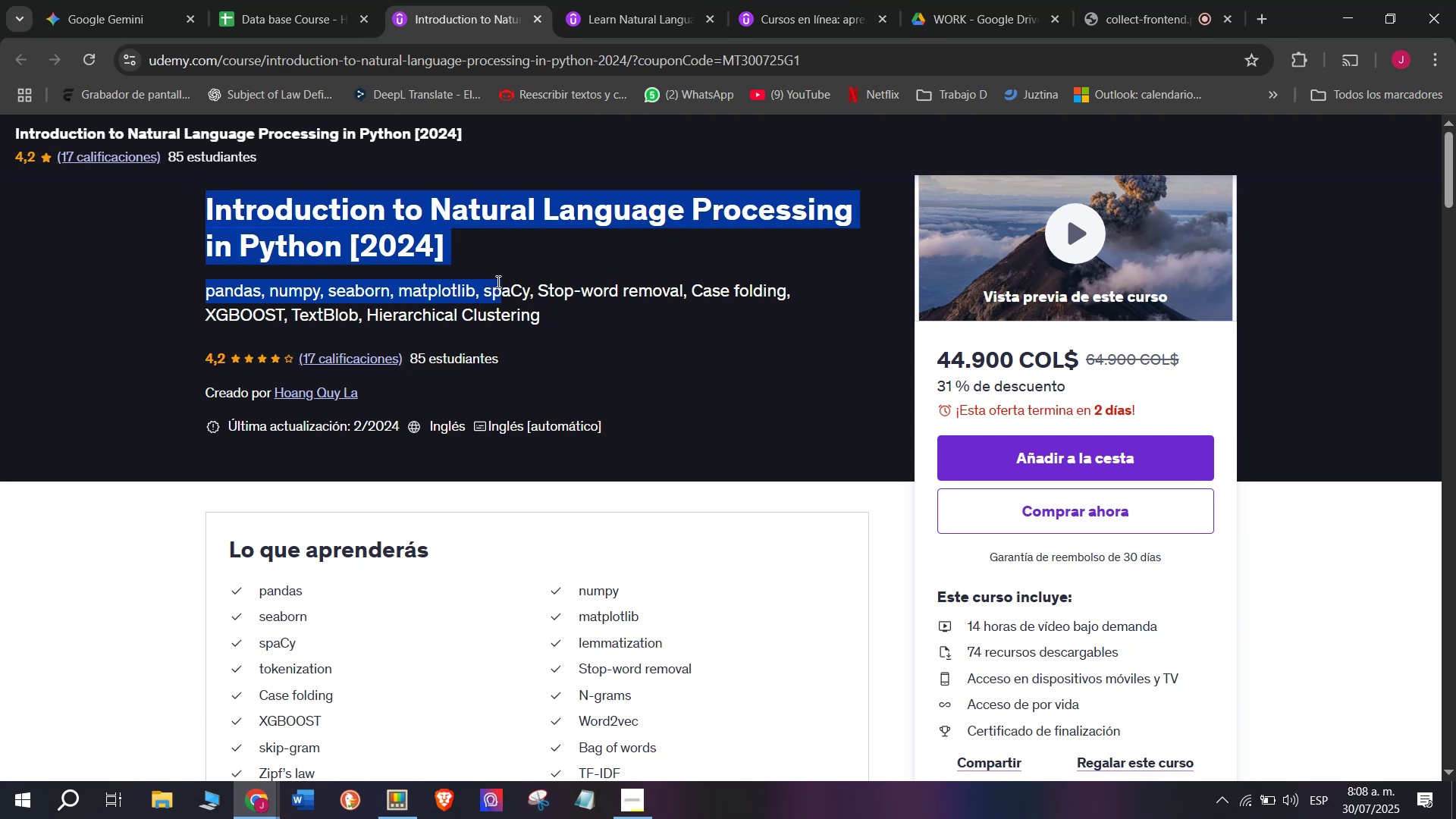 
key(Control+ControlLeft)
 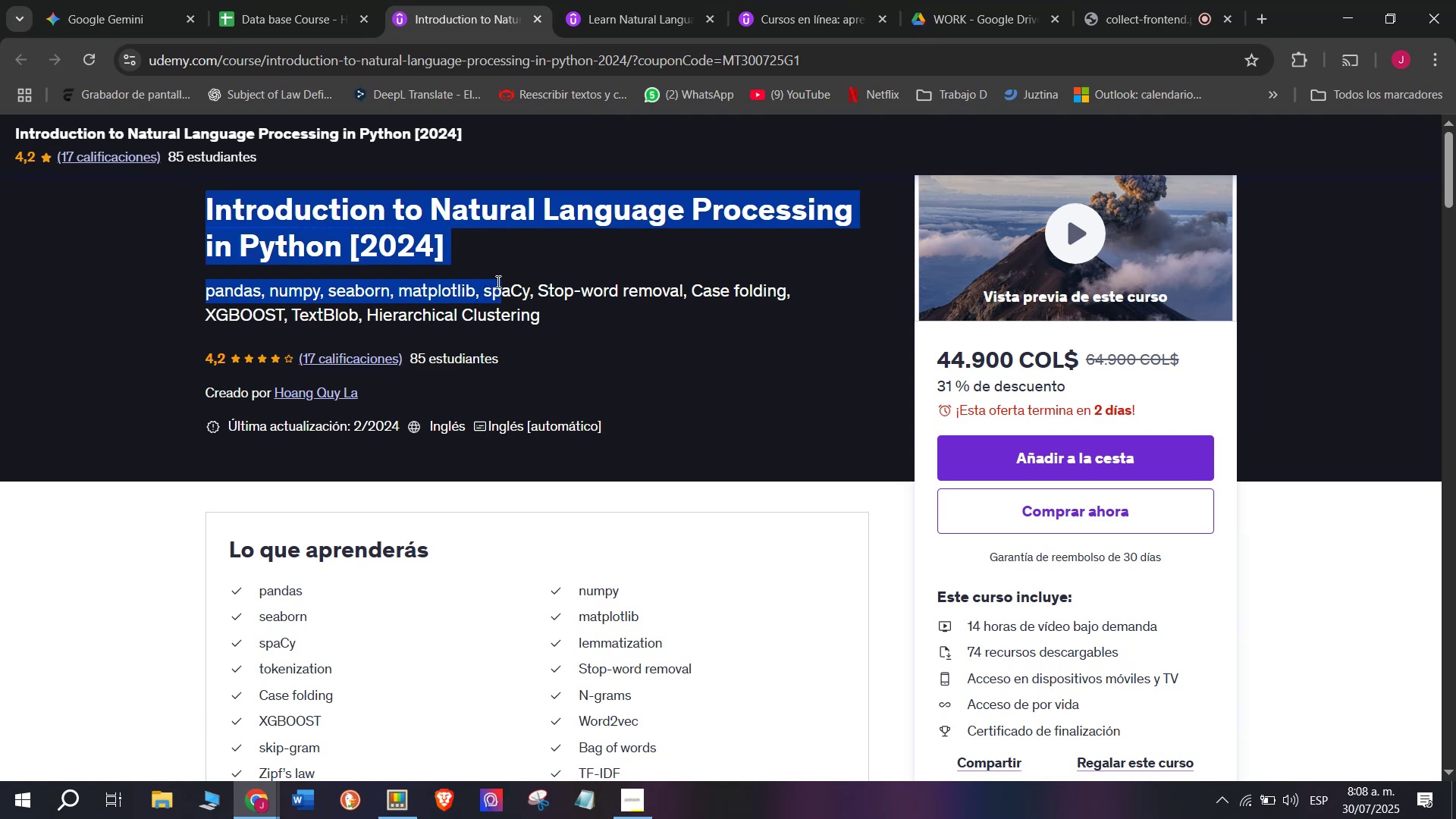 
key(Control+C)
 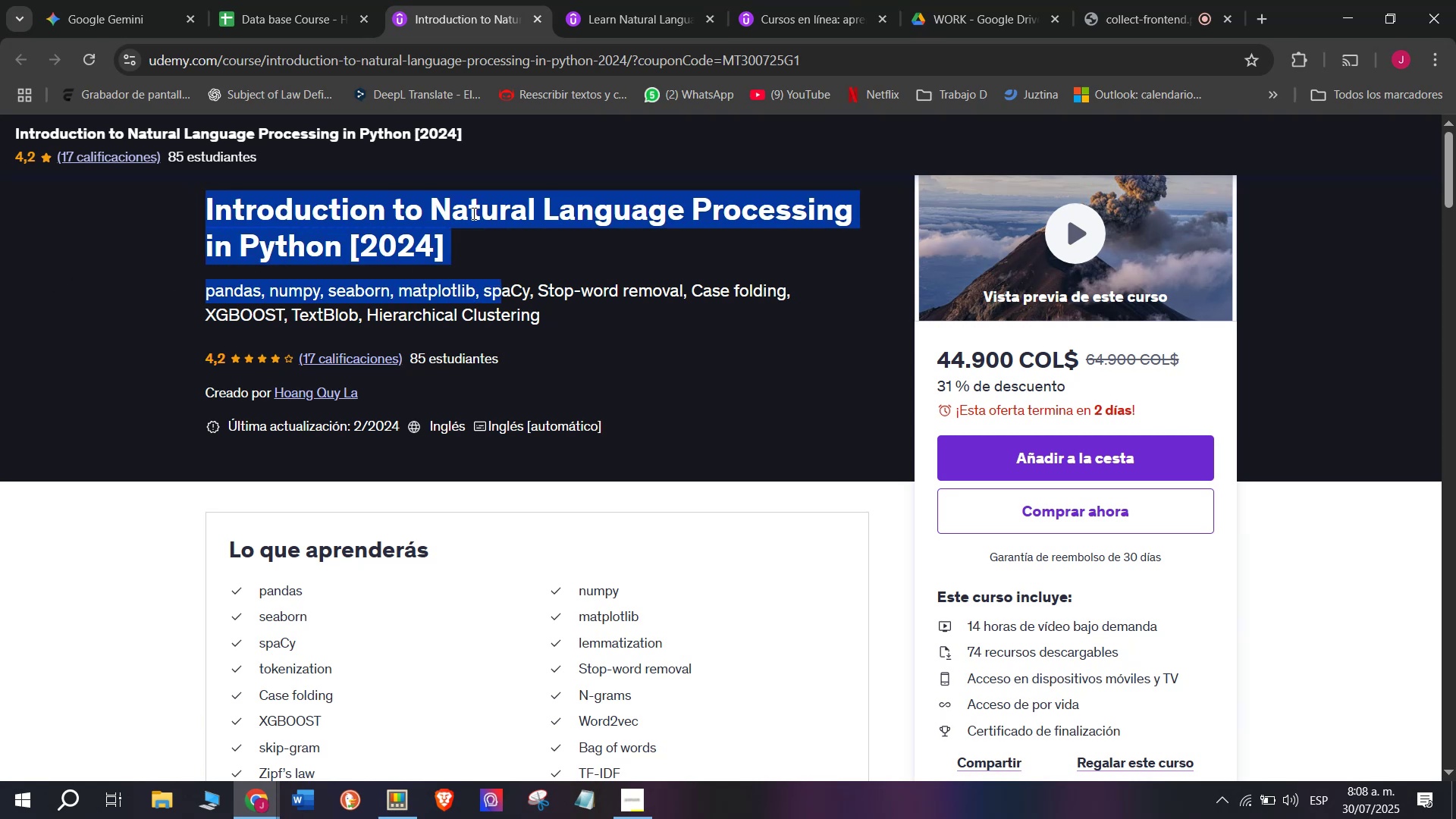 
left_click([472, 213])
 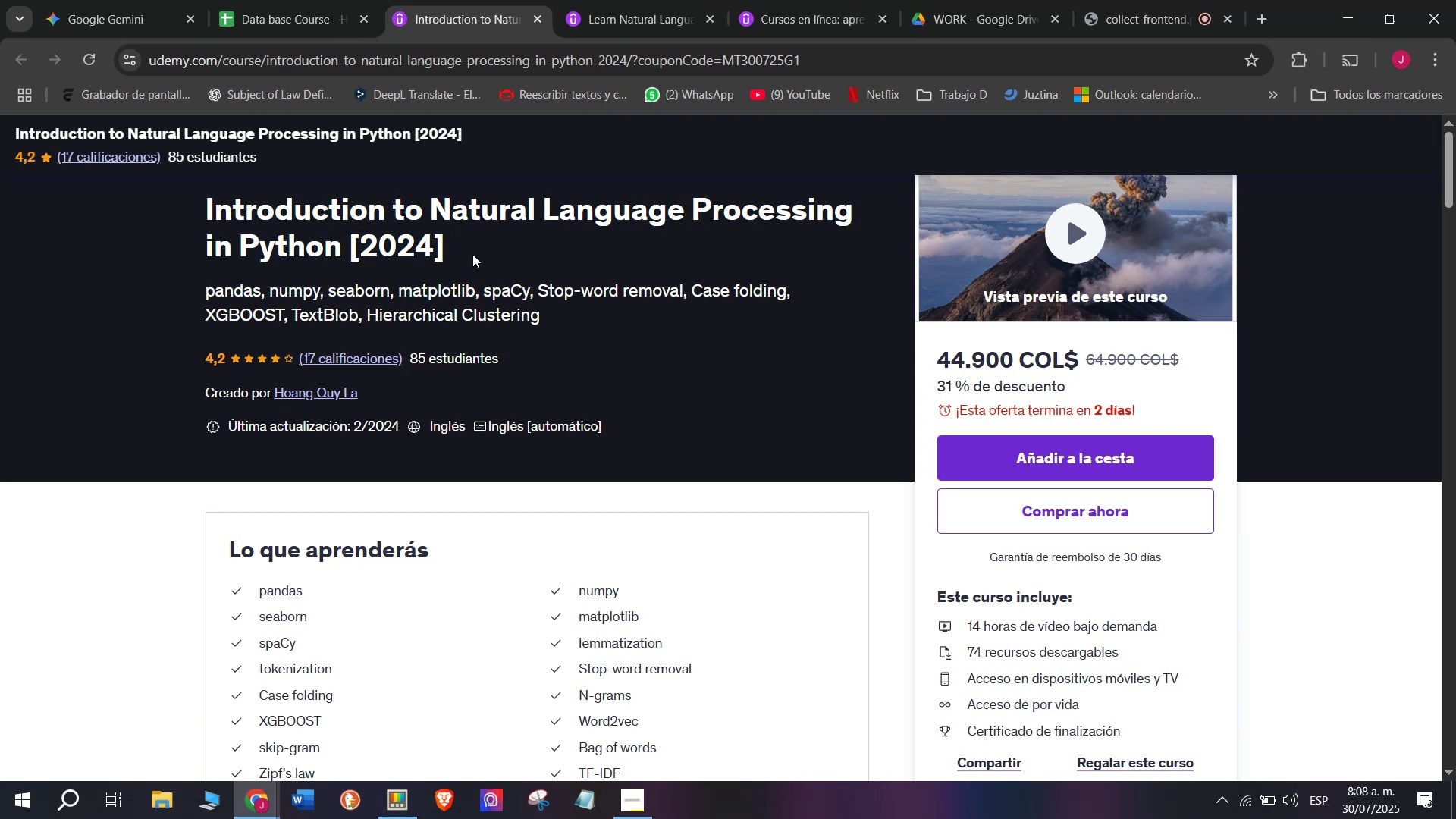 
left_click_drag(start_coordinate=[472, 256], to_coordinate=[193, 208])
 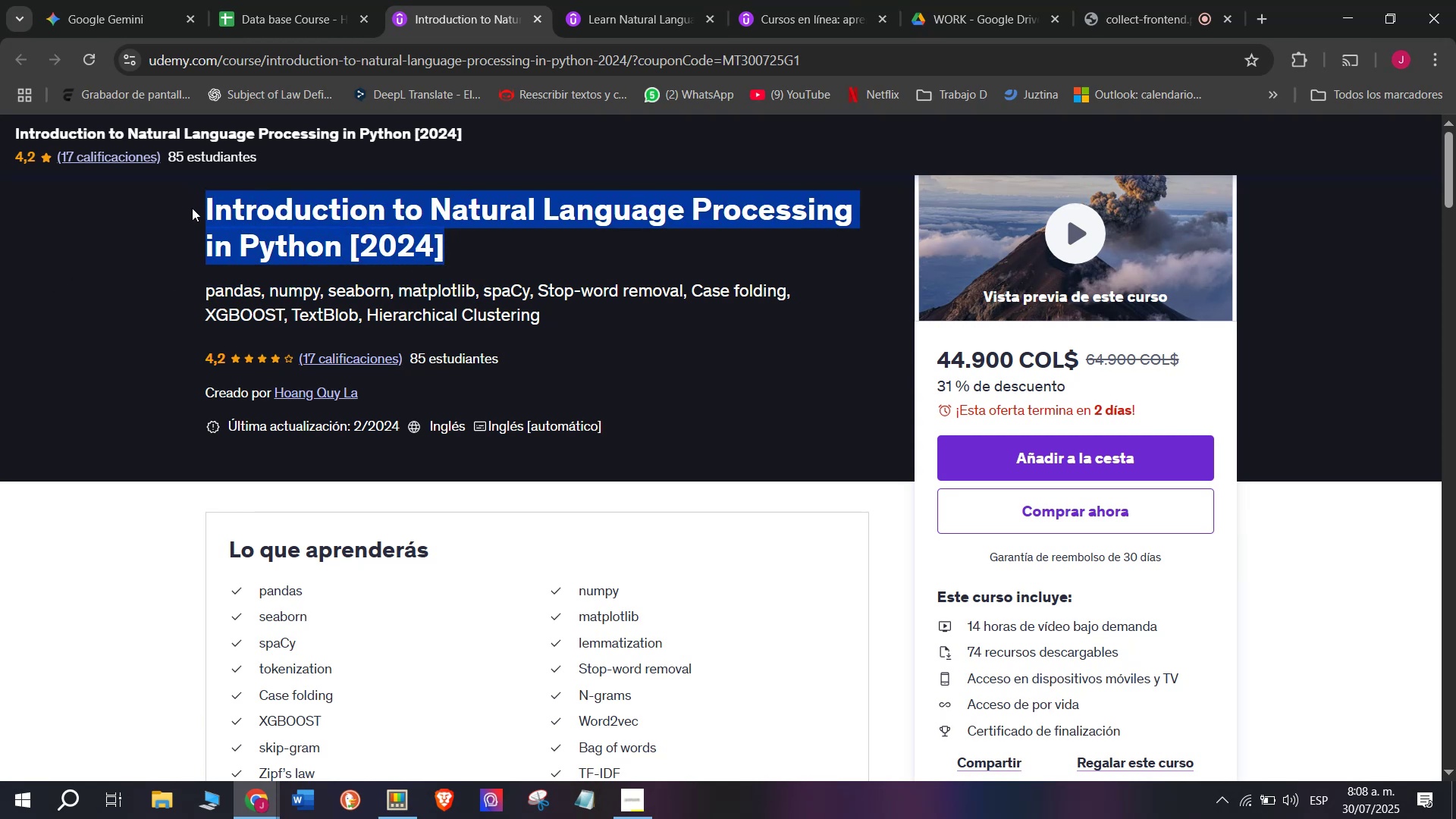 
key(Break)
 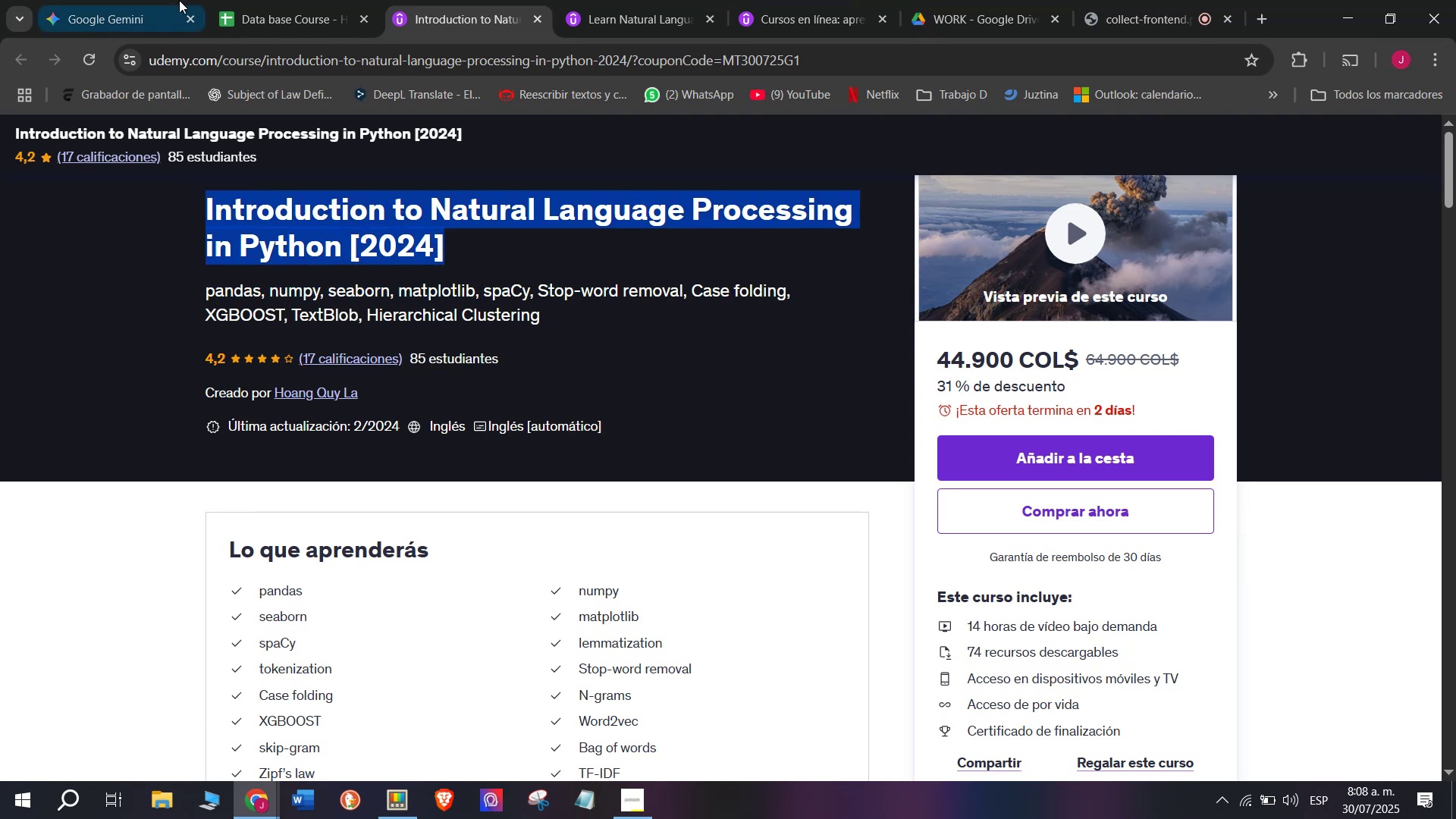 
key(Control+ControlLeft)
 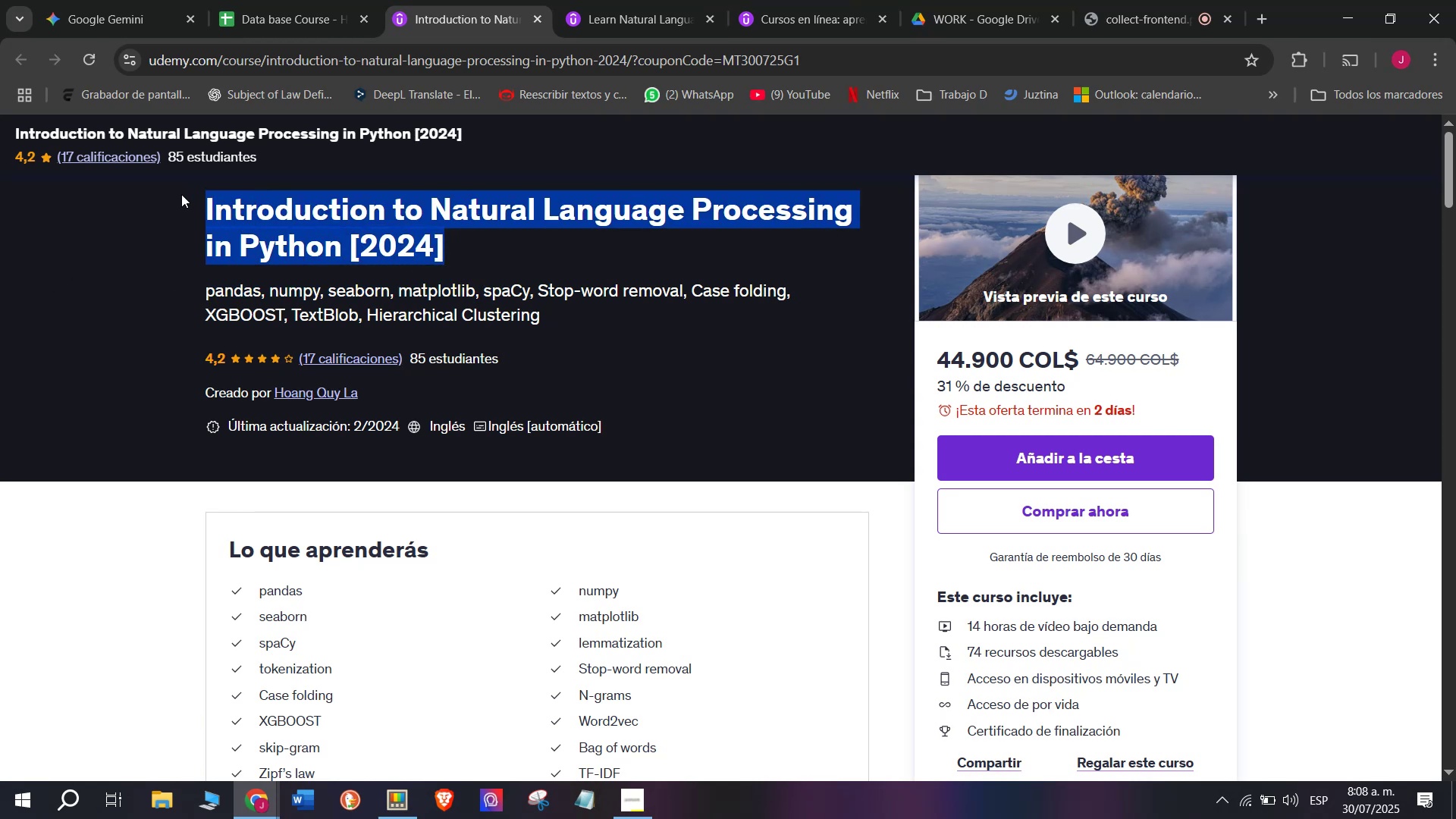 
key(Control+C)
 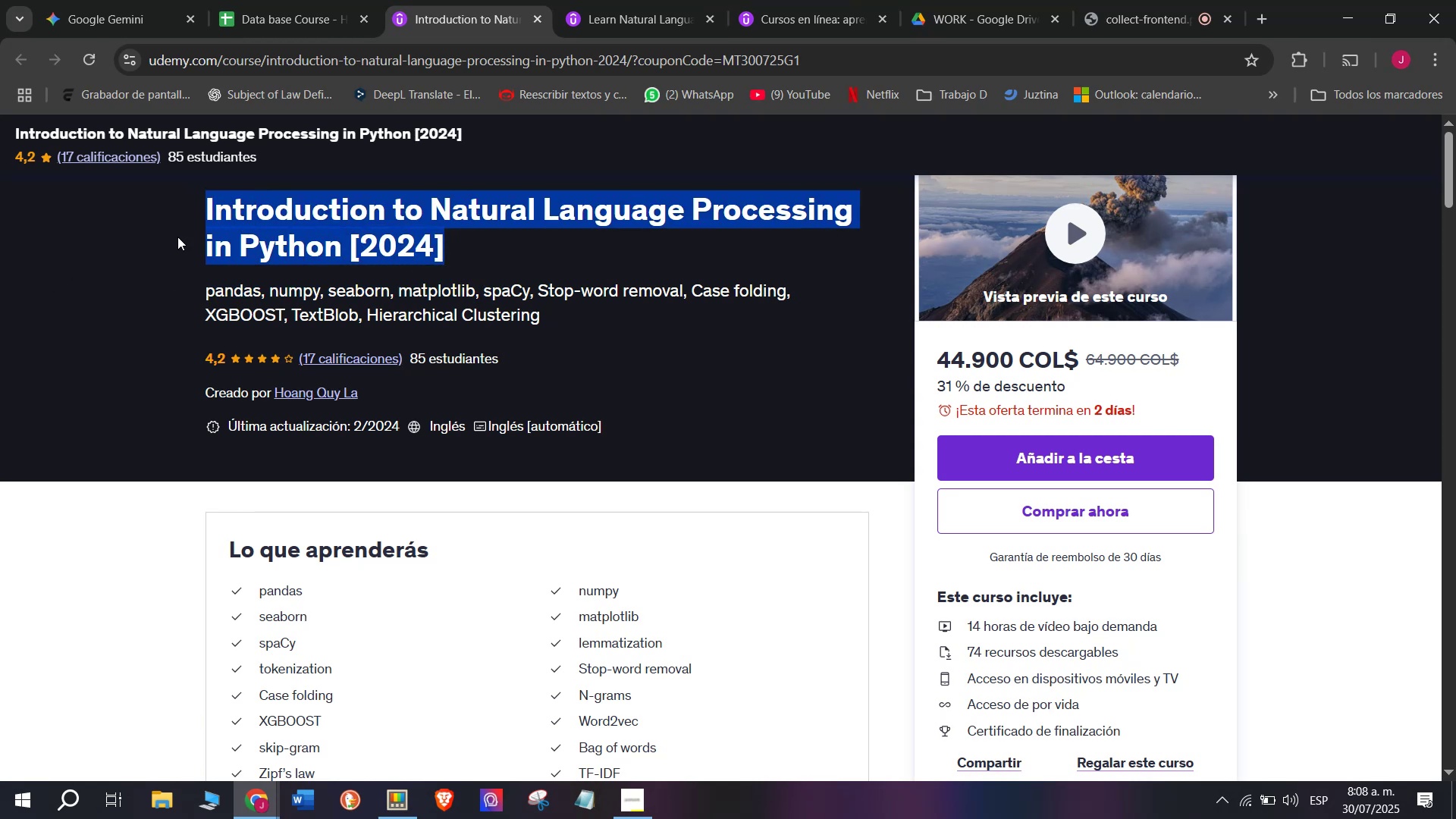 
key(Break)
 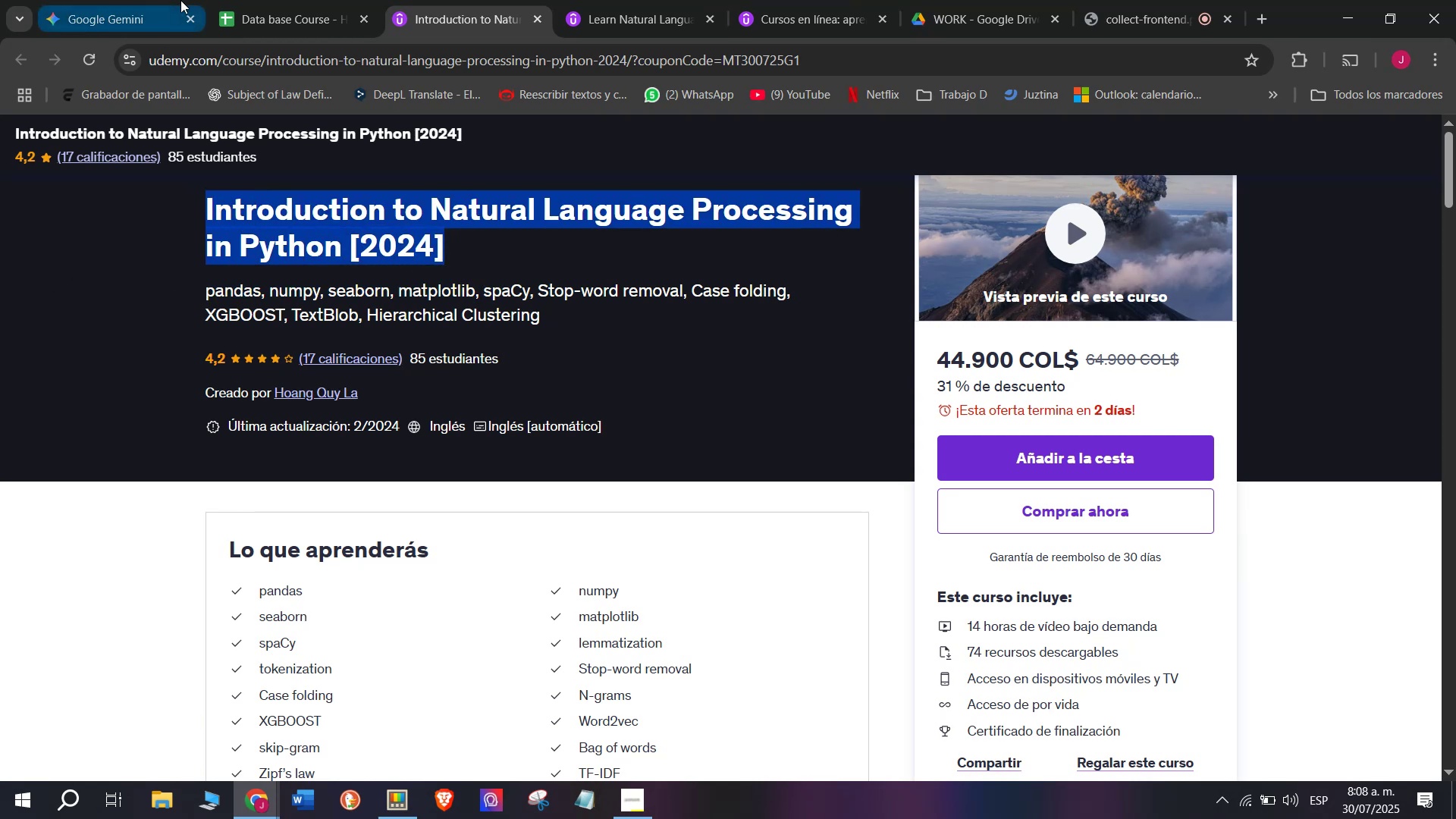 
key(Control+ControlLeft)
 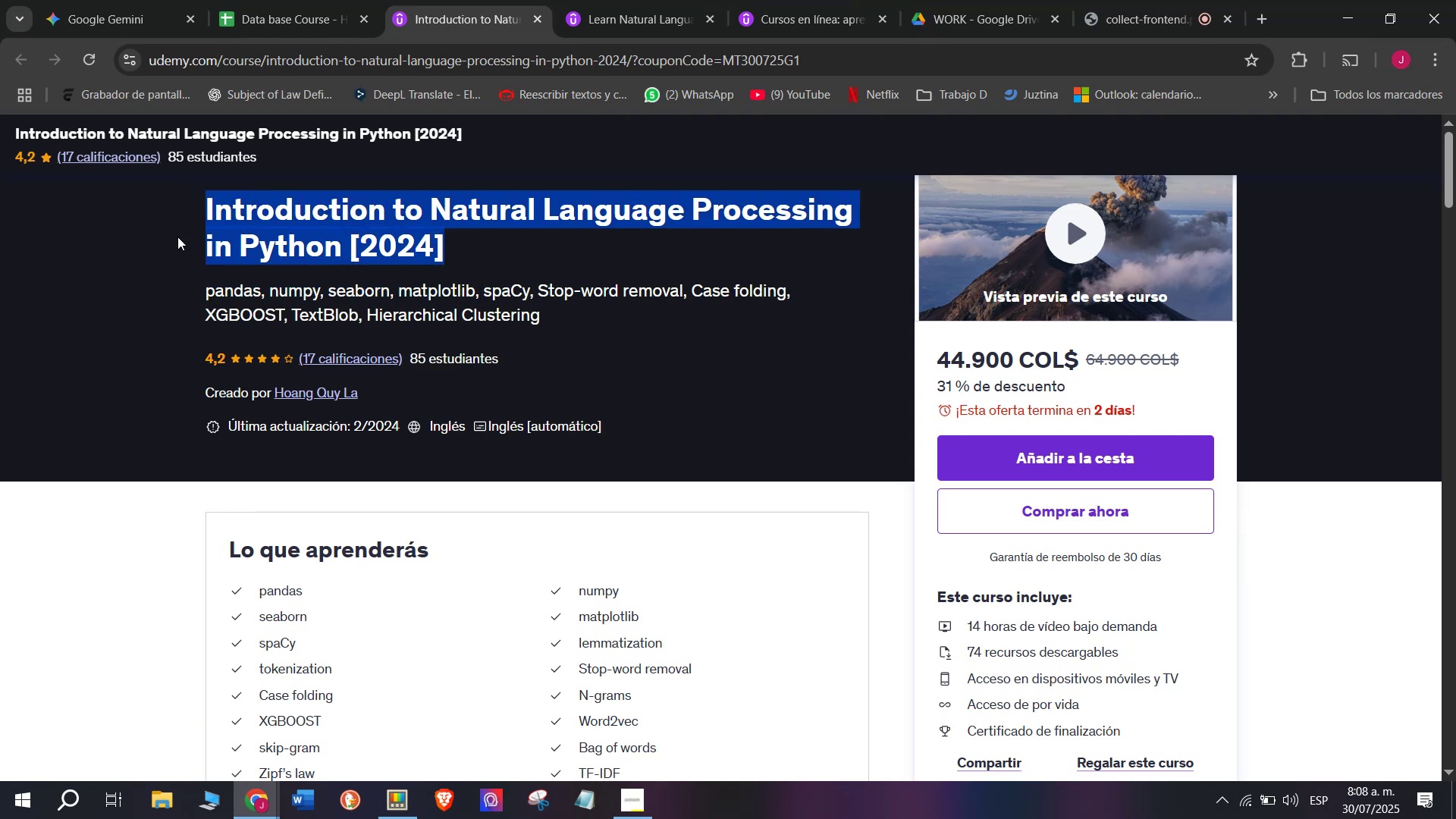 
key(Control+C)
 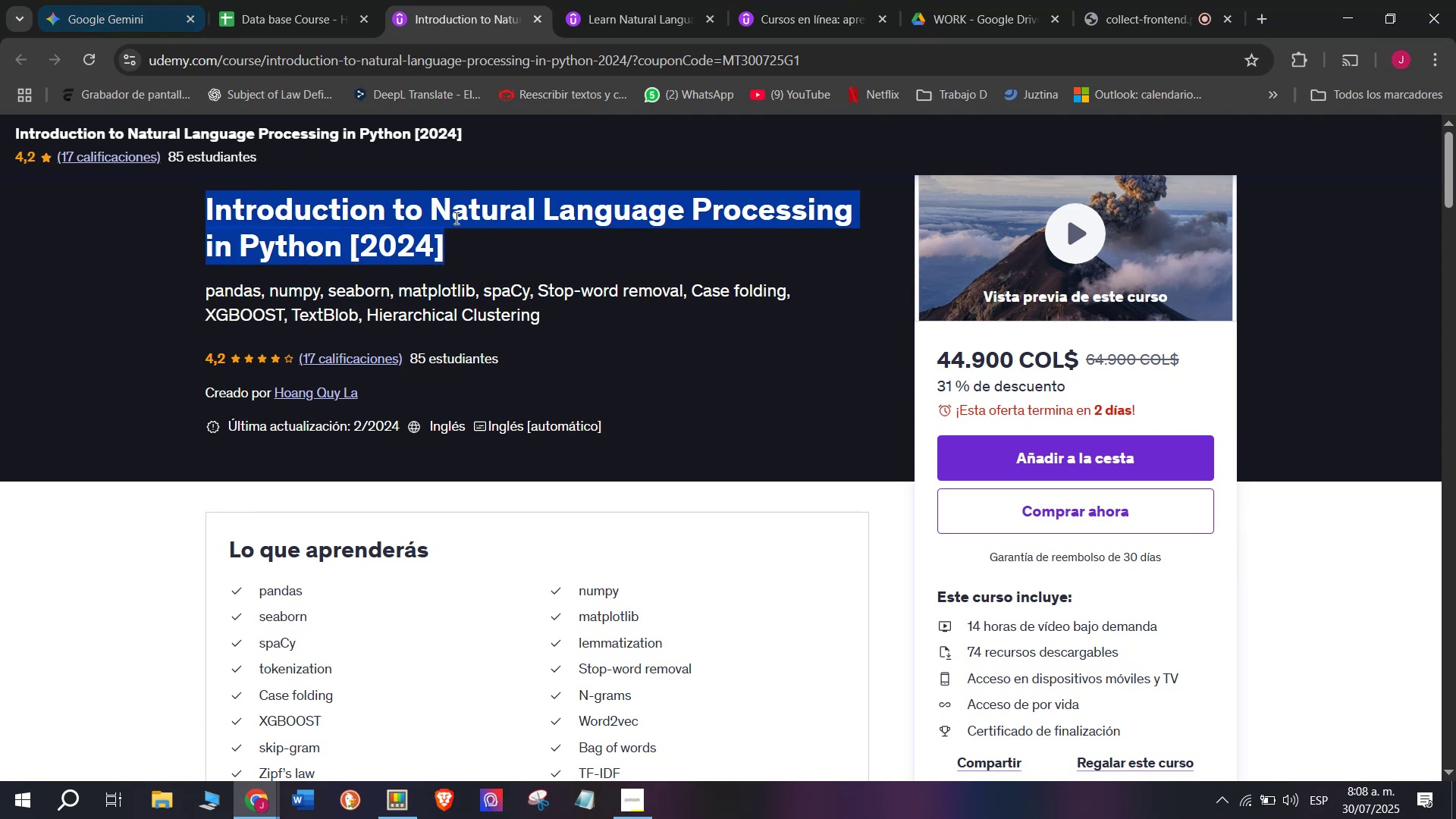 
left_click([459, 215])
 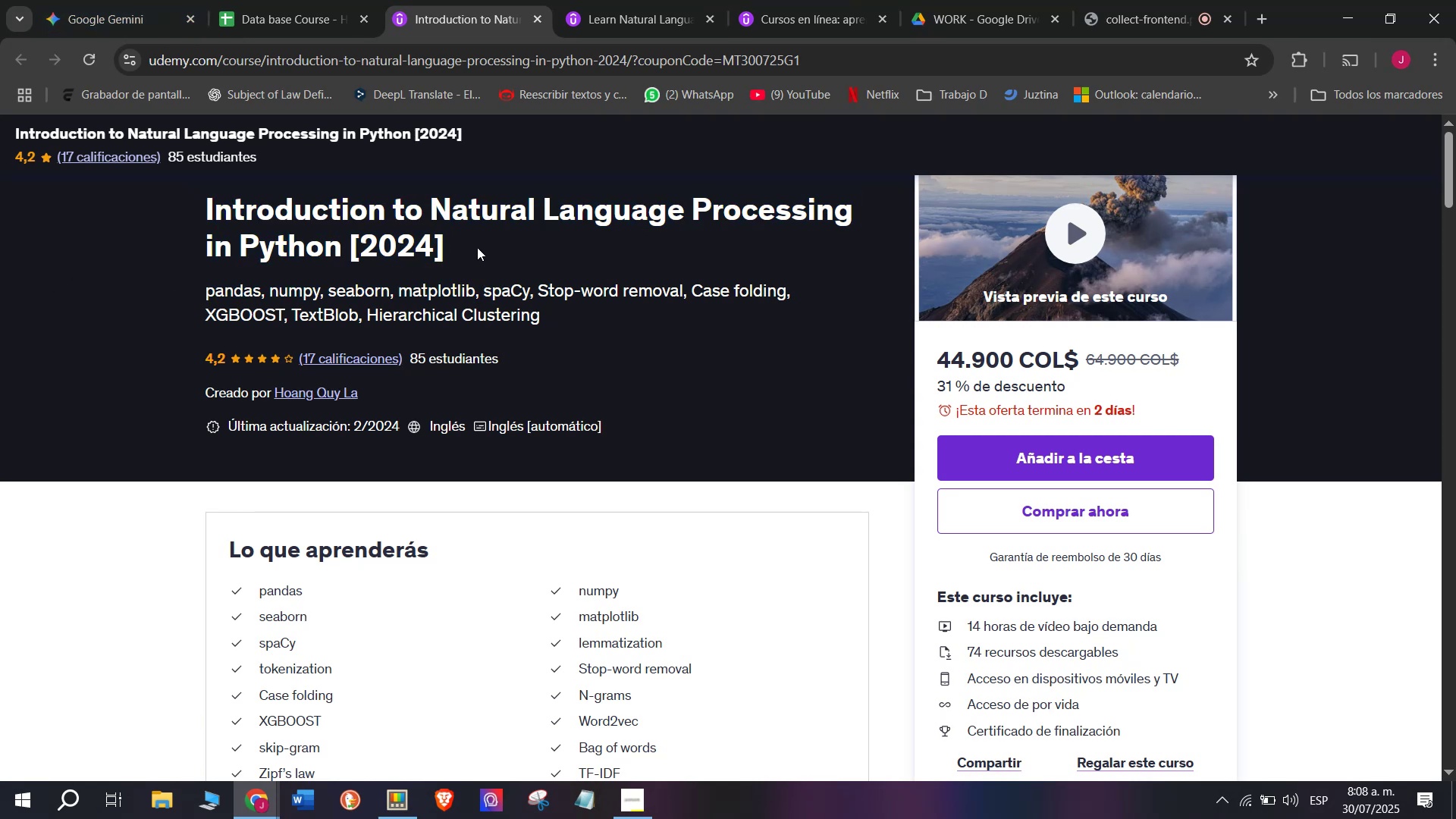 
left_click_drag(start_coordinate=[477, 247], to_coordinate=[193, 206])
 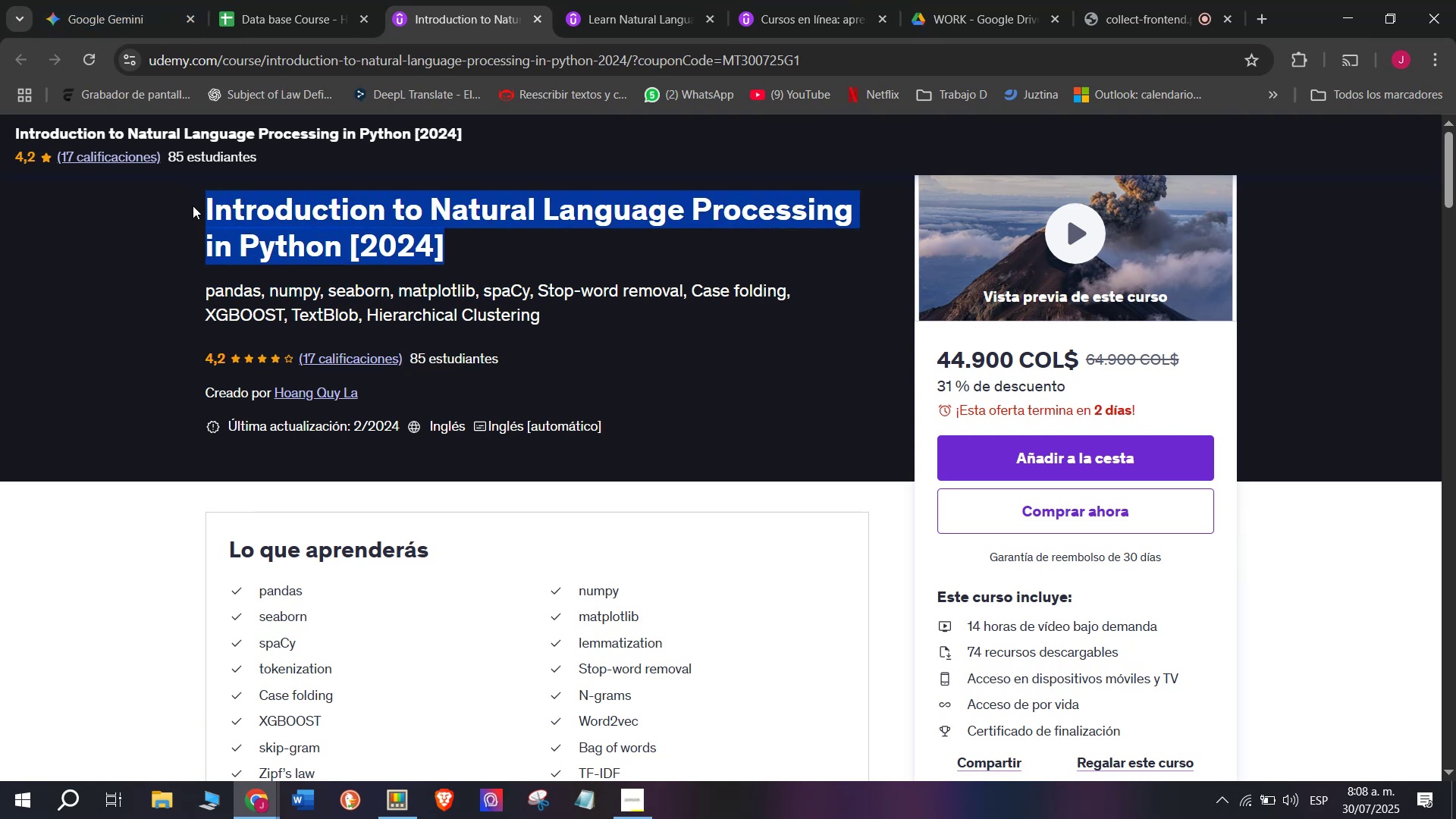 
key(Control+ControlLeft)
 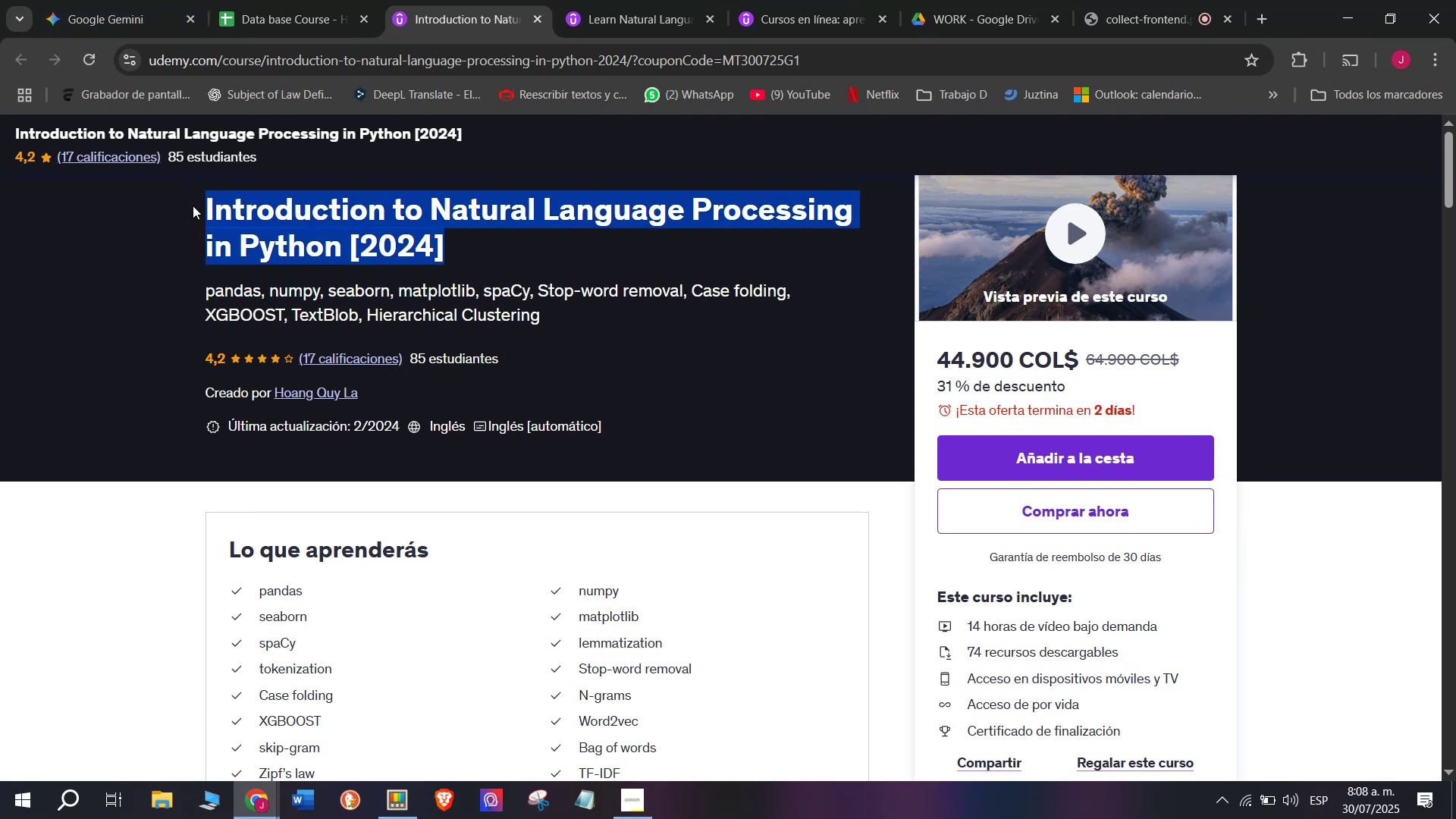 
key(Break)
 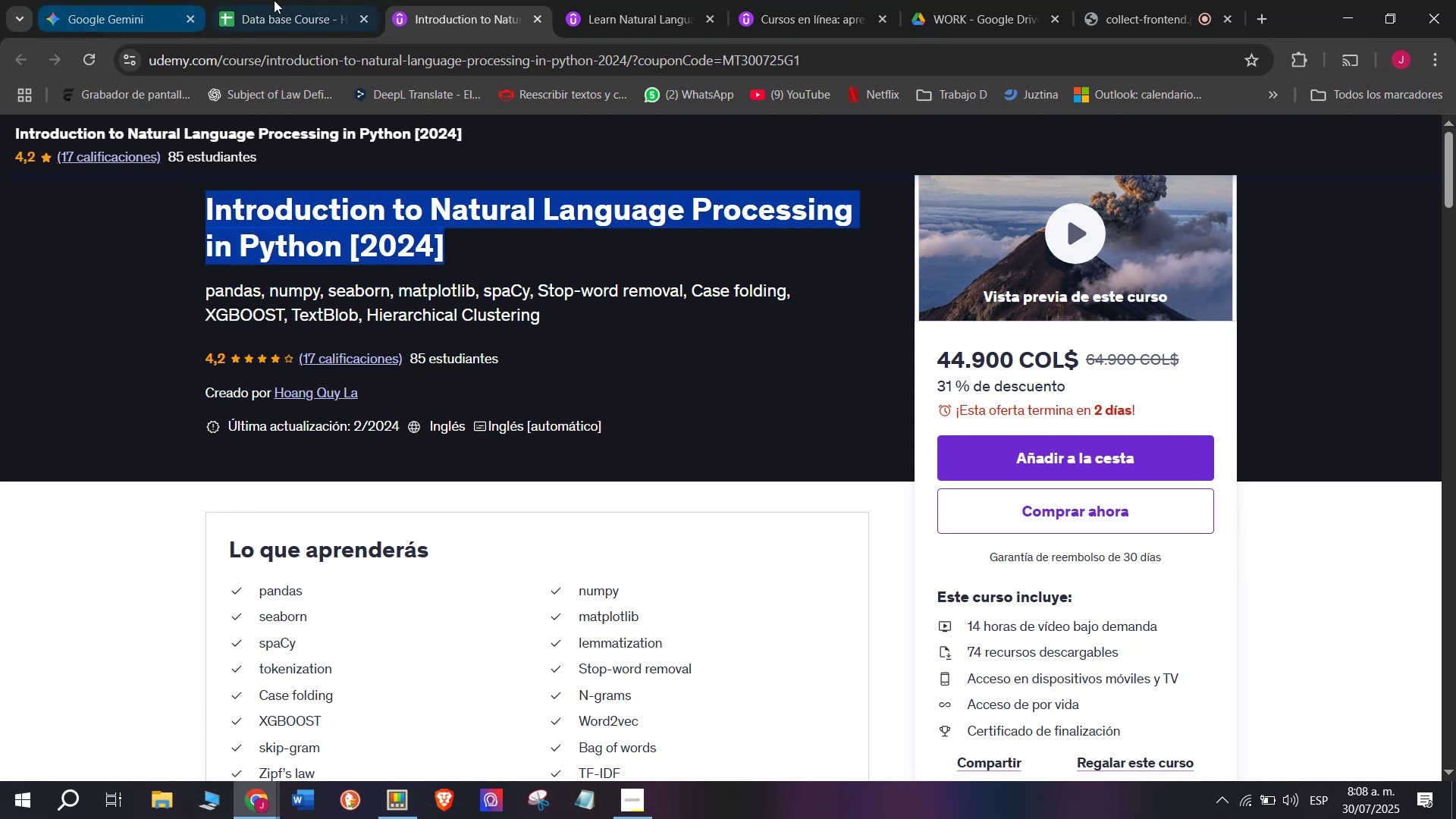 
key(Control+C)
 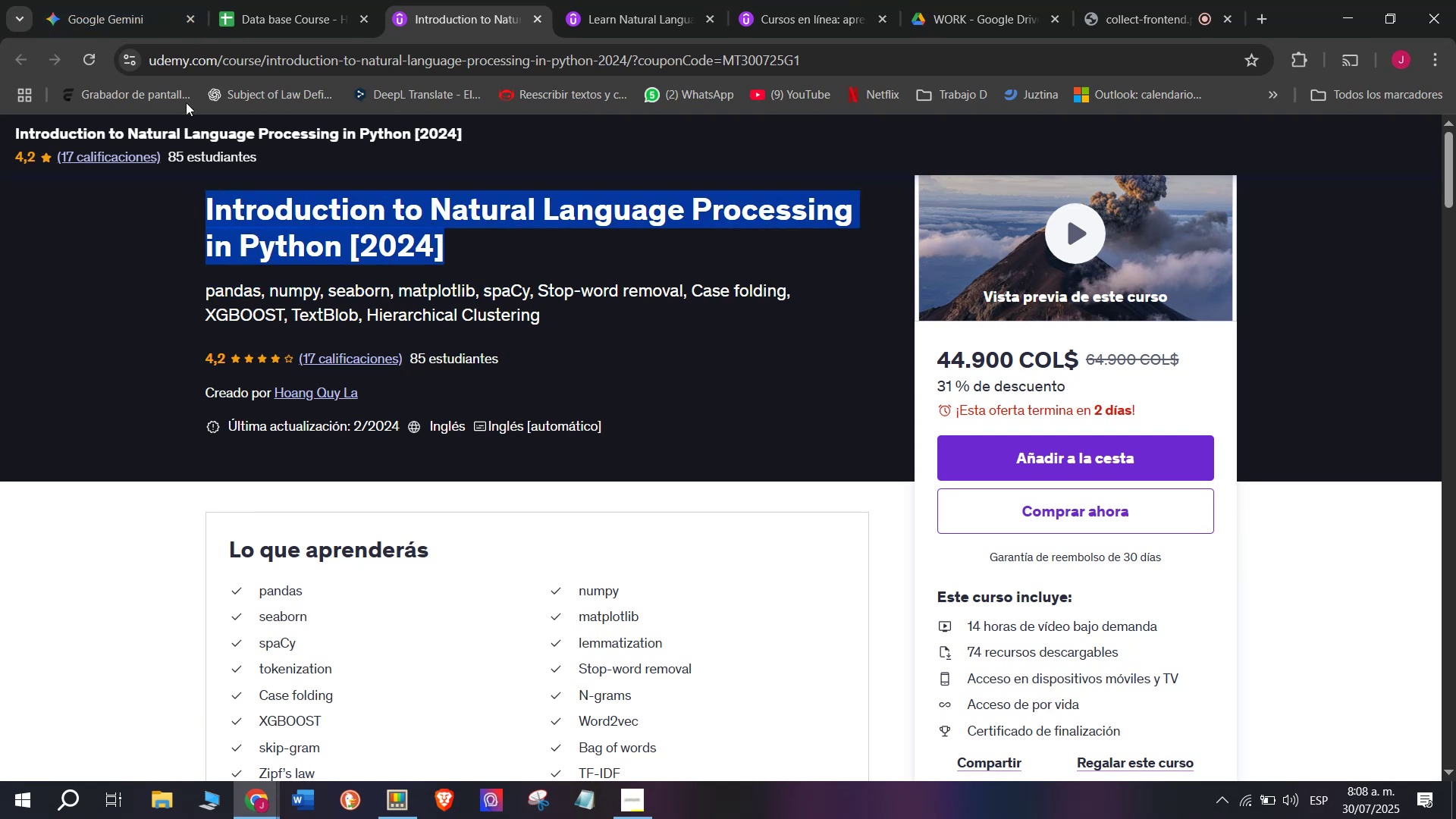 
key(Control+ControlLeft)
 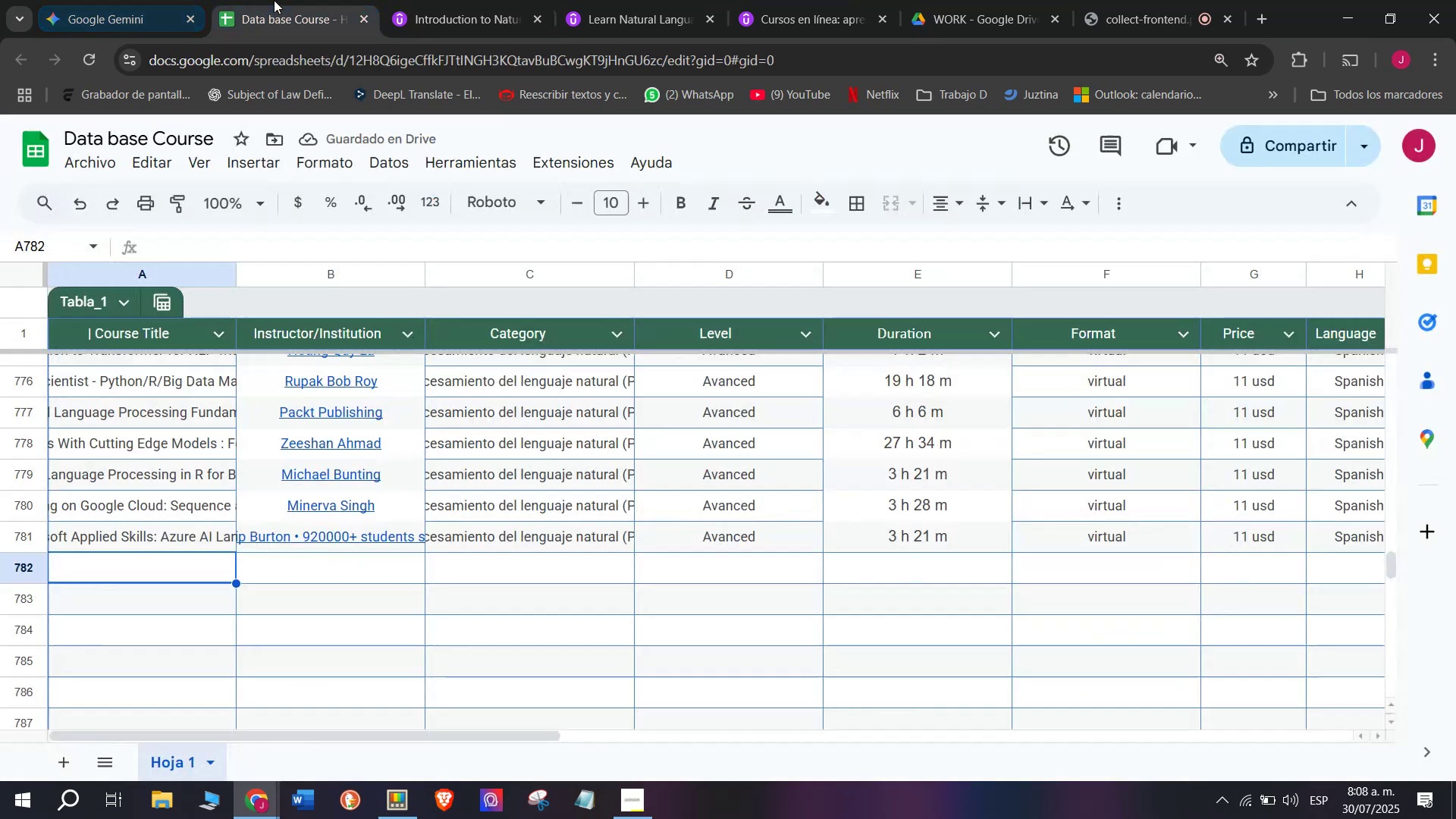 
key(Break)
 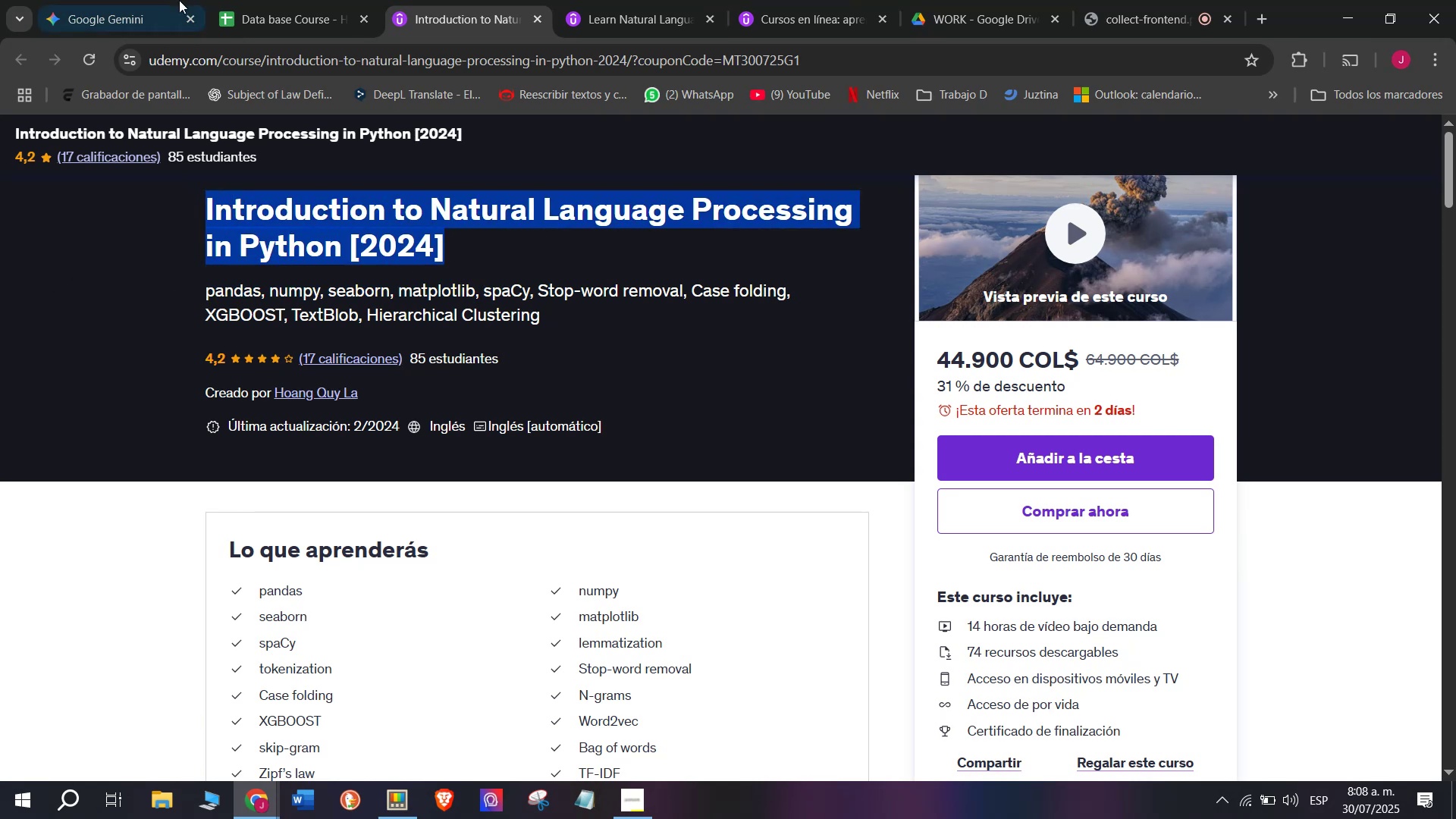 
key(Control+C)
 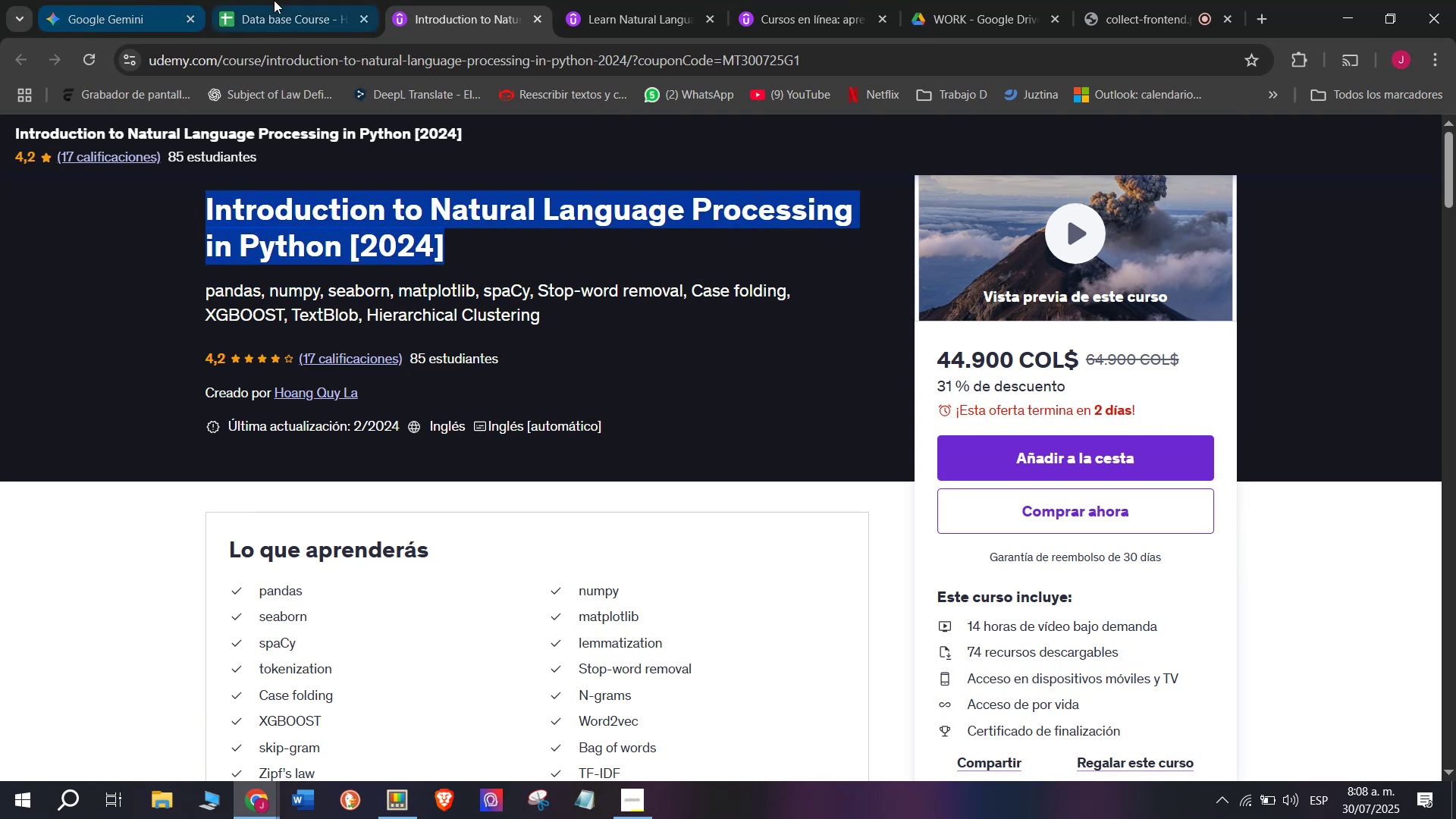 
left_click([274, 0])
 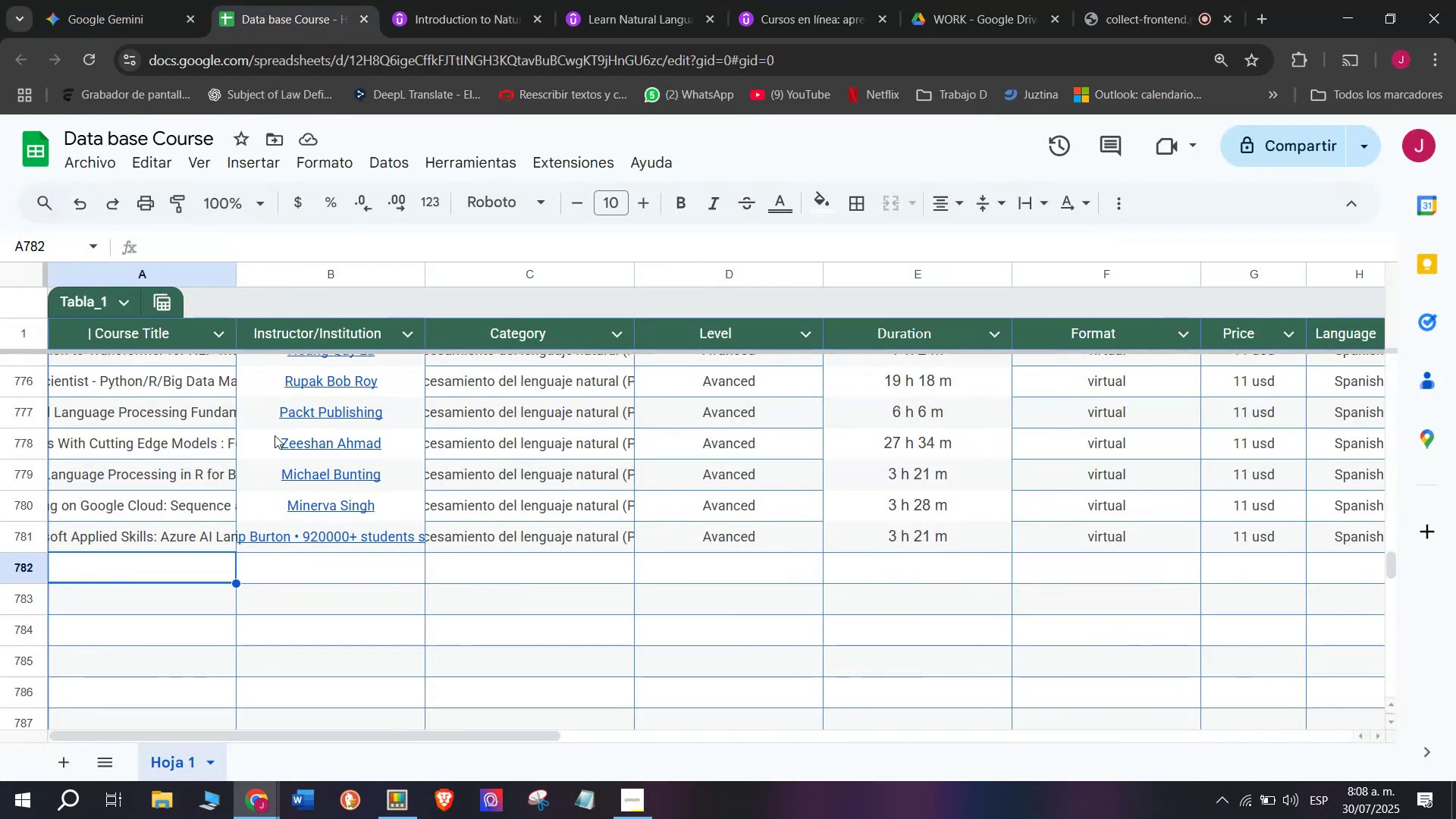 
key(Z)
 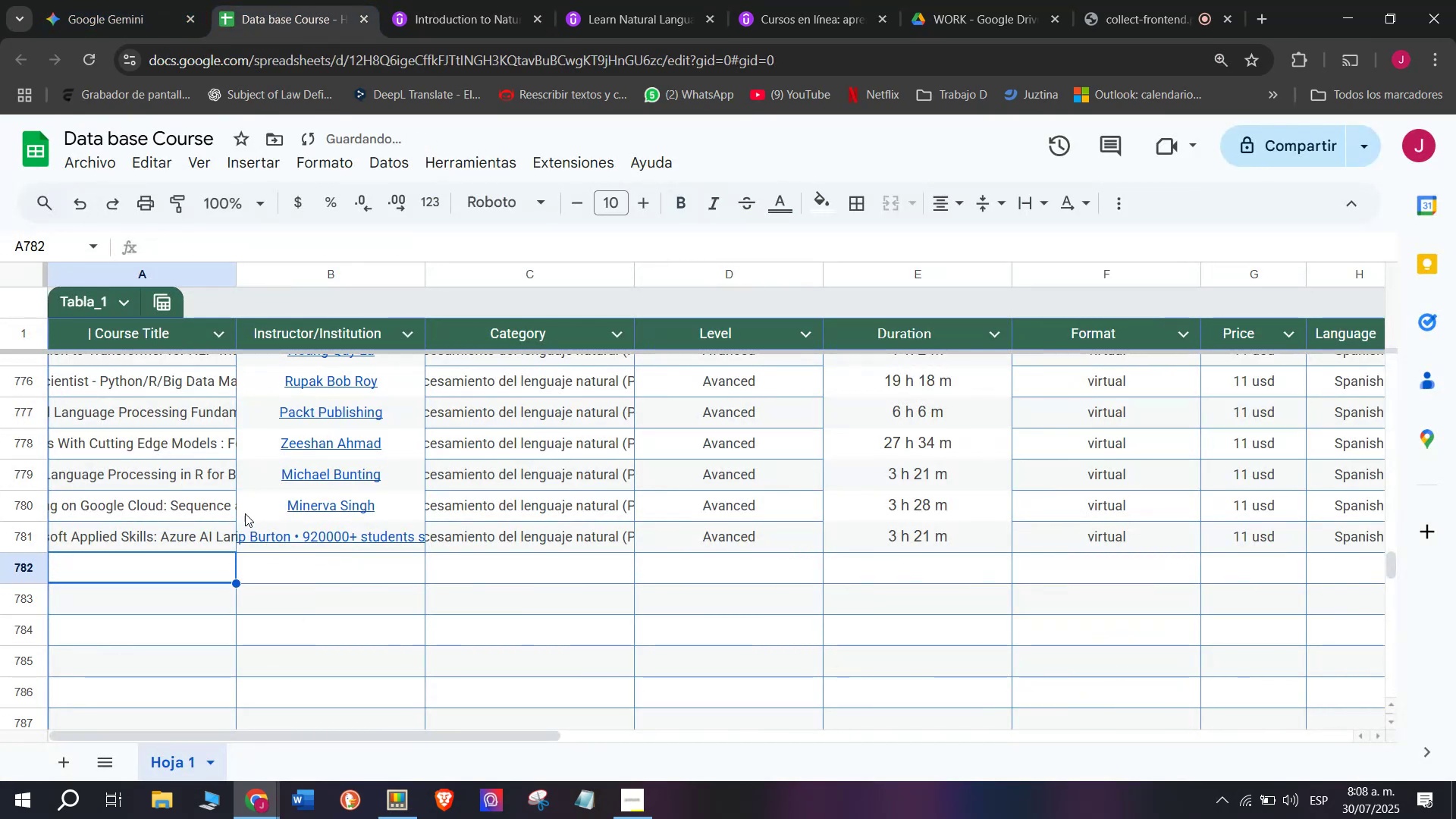 
key(Control+ControlLeft)
 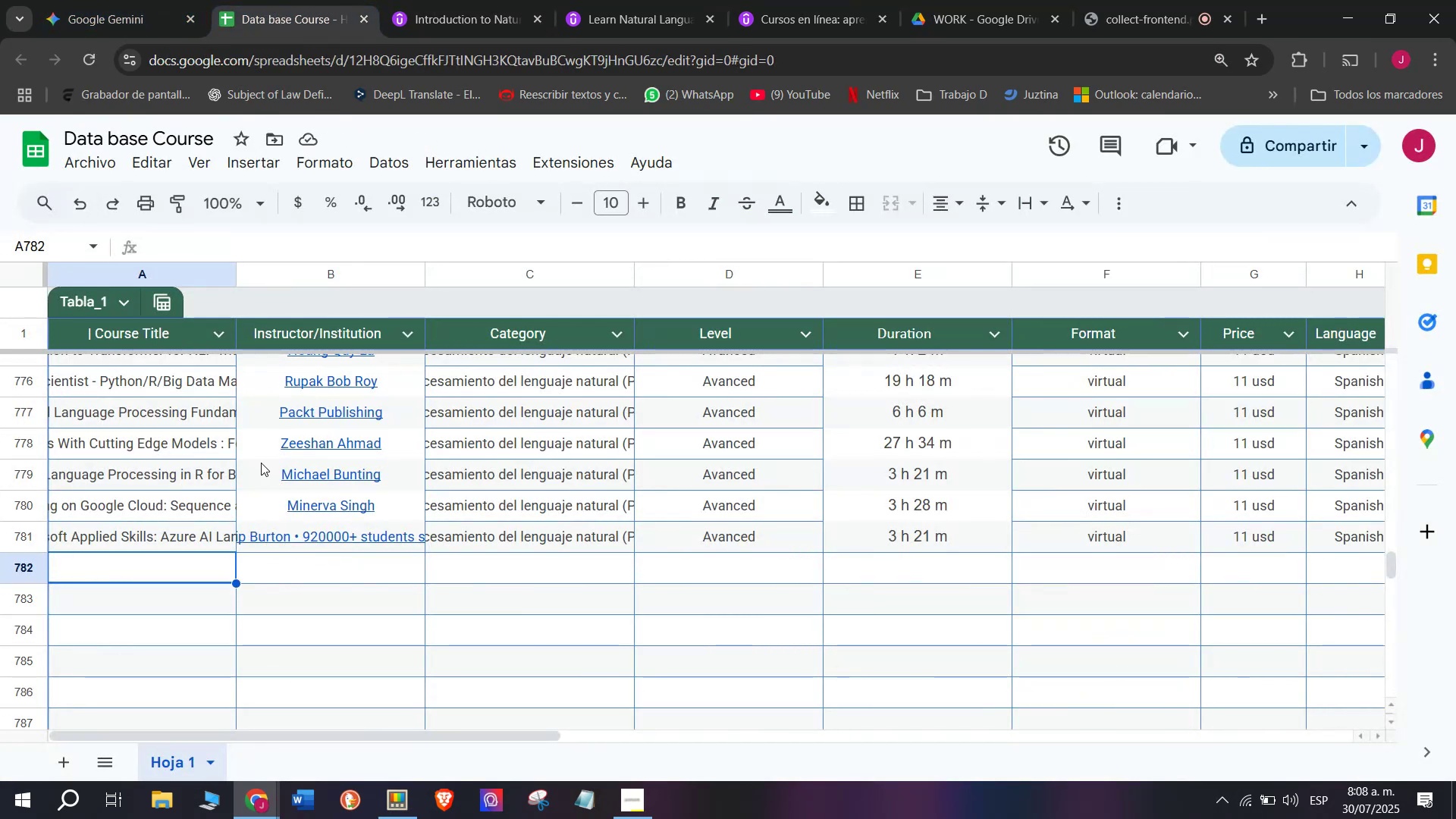 
key(Control+V)
 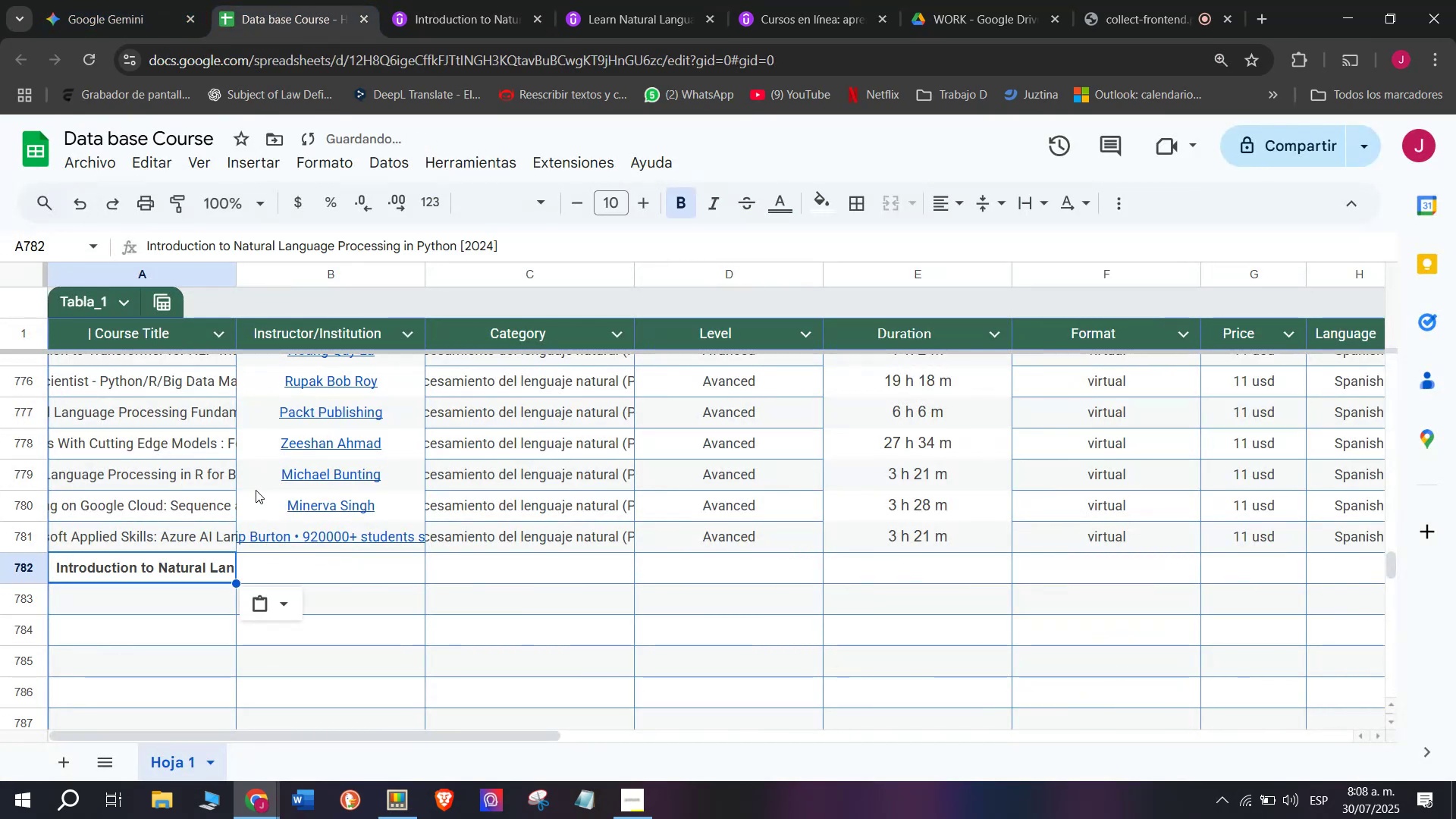 
key(Shift+ShiftLeft)
 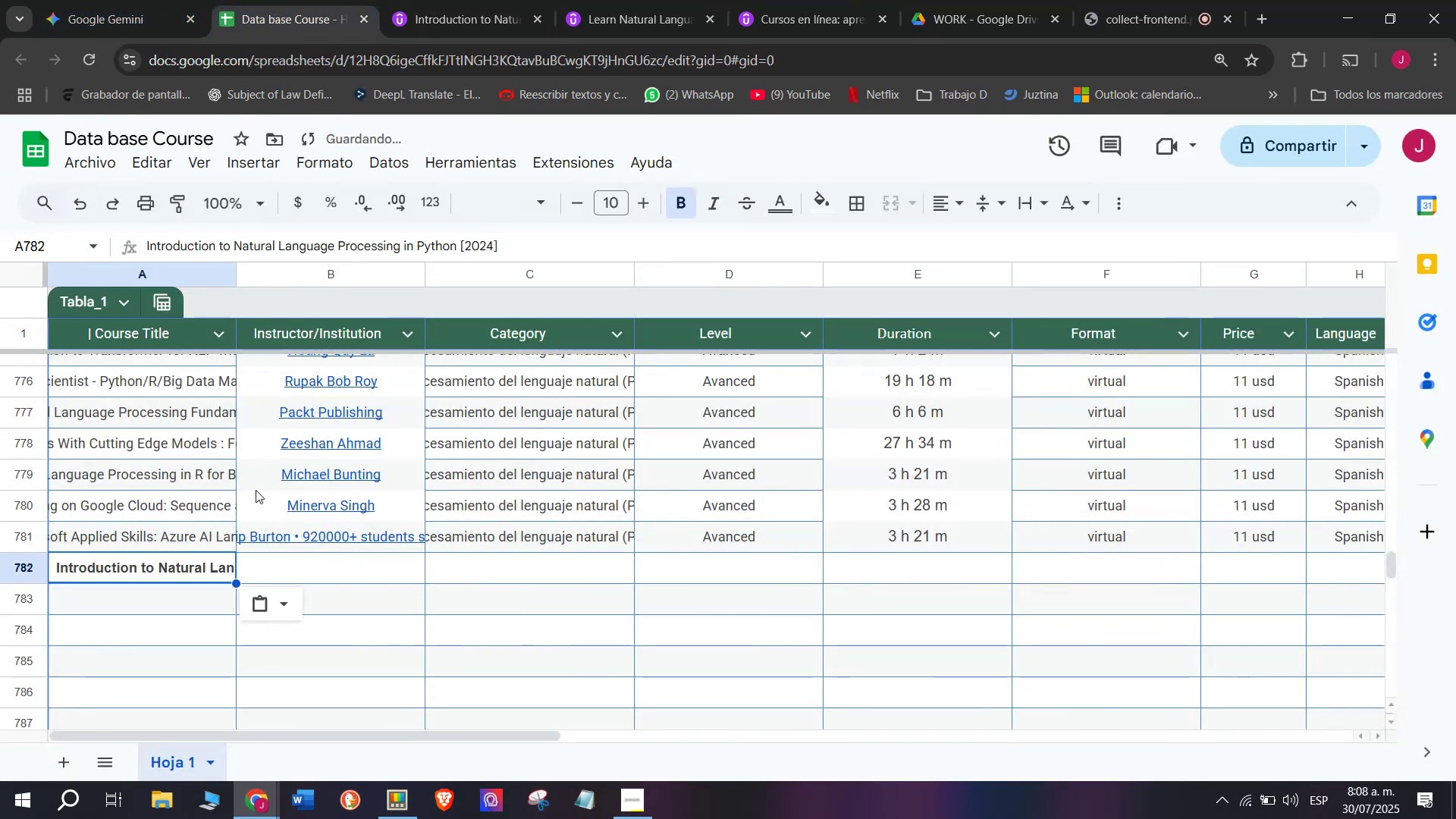 
key(Control+Shift+ControlLeft)
 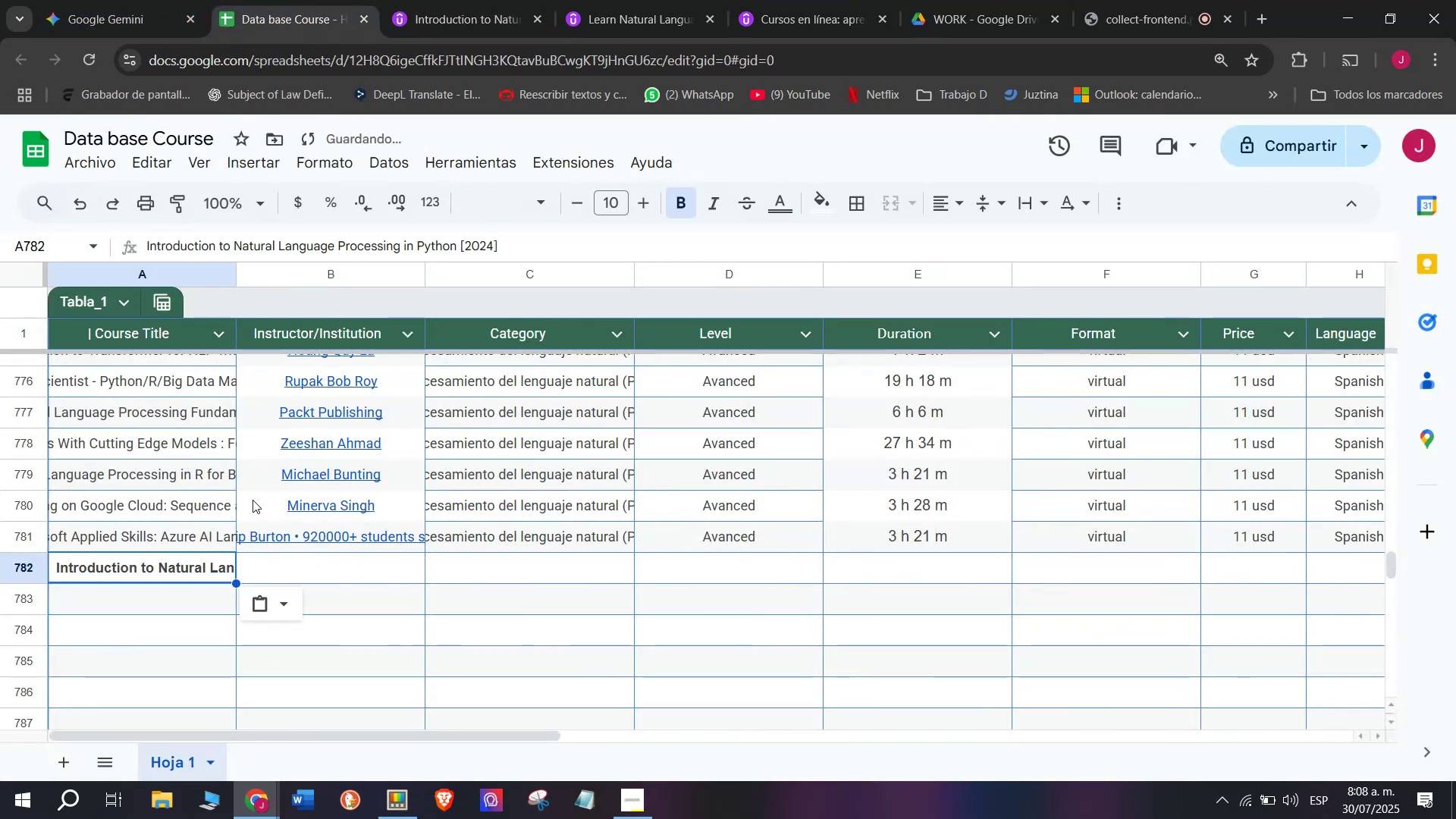 
key(Control+Shift+Z)
 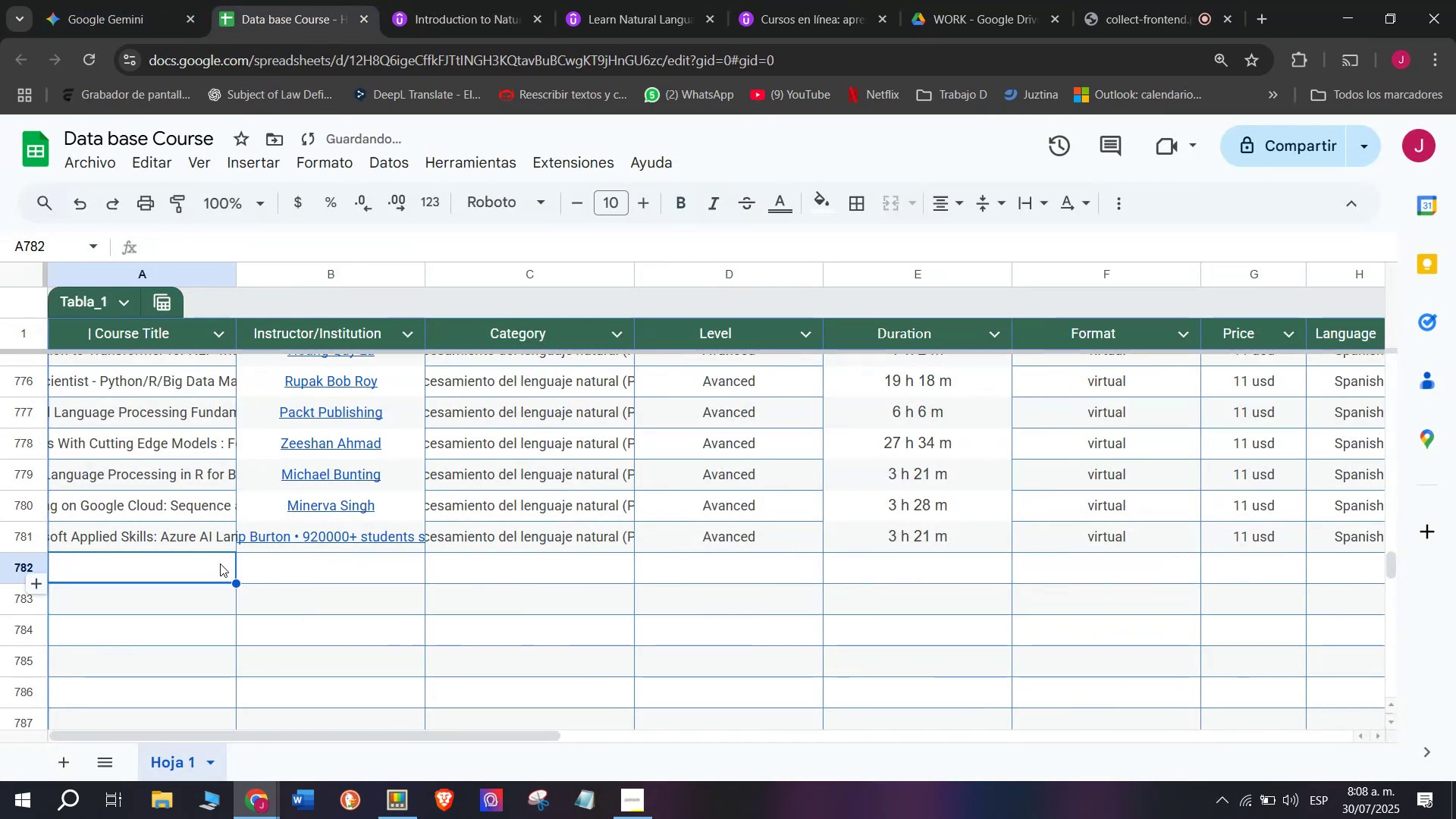 
double_click([220, 563])
 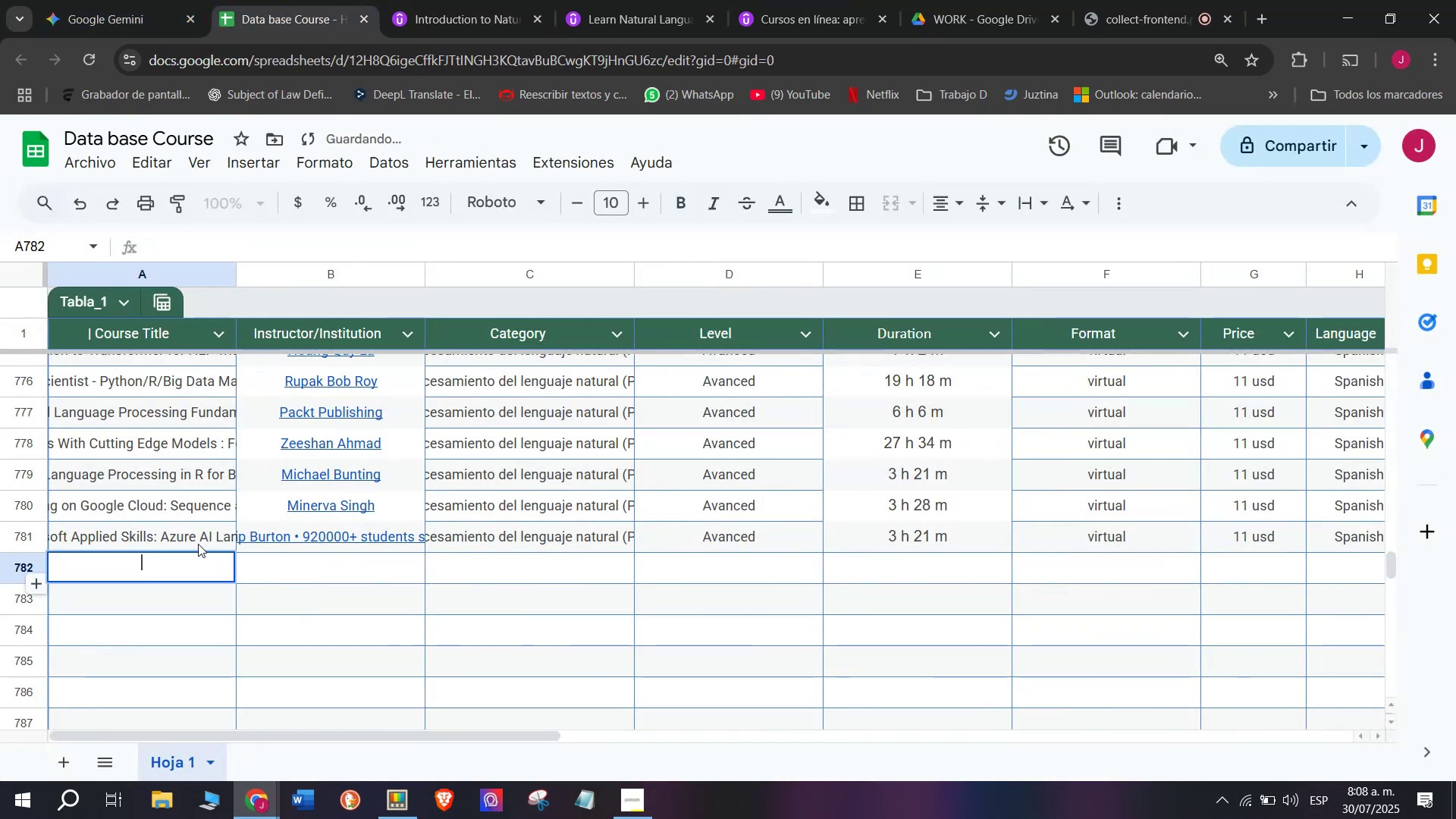 
key(Z)
 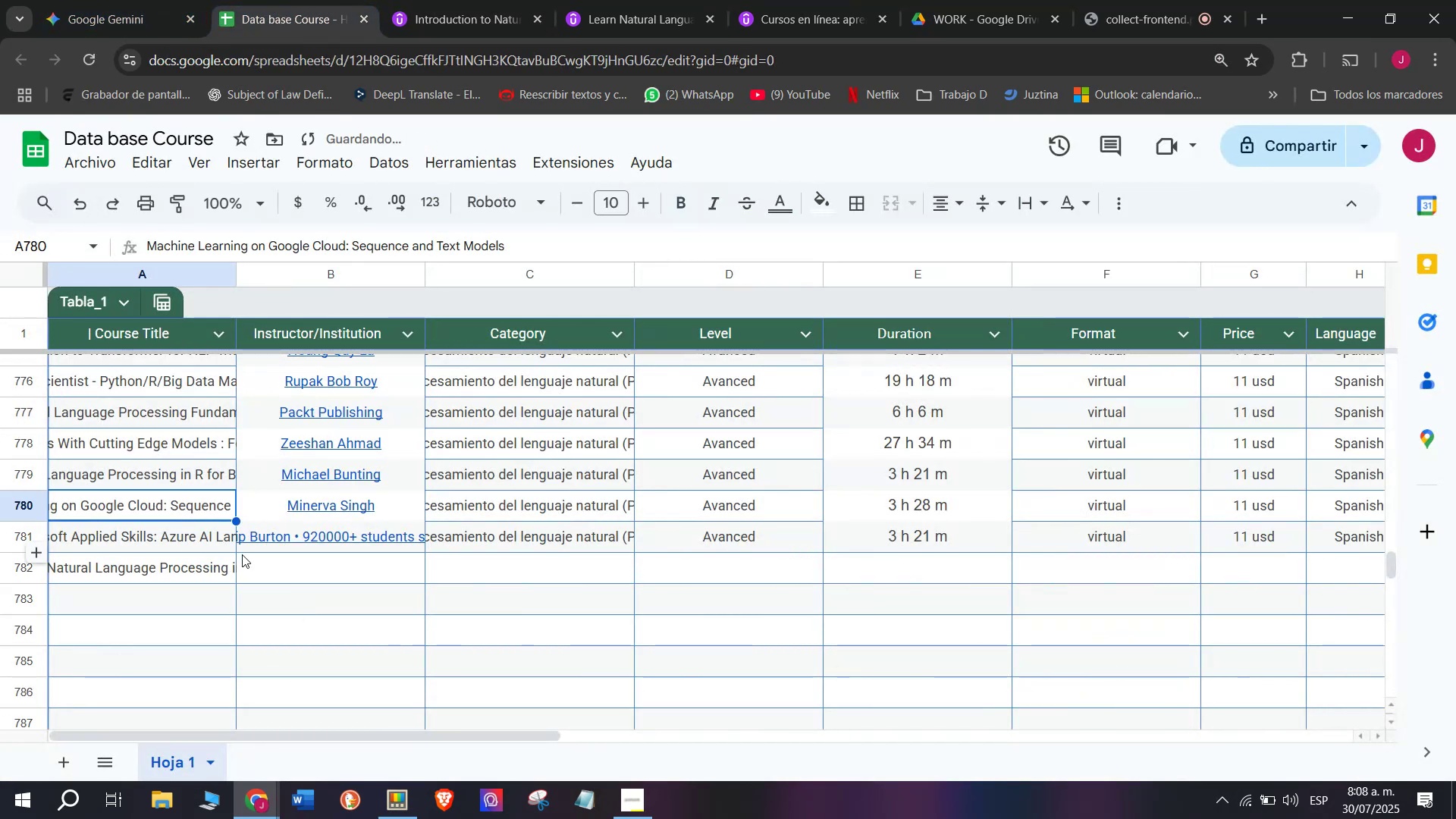 
key(Control+ControlLeft)
 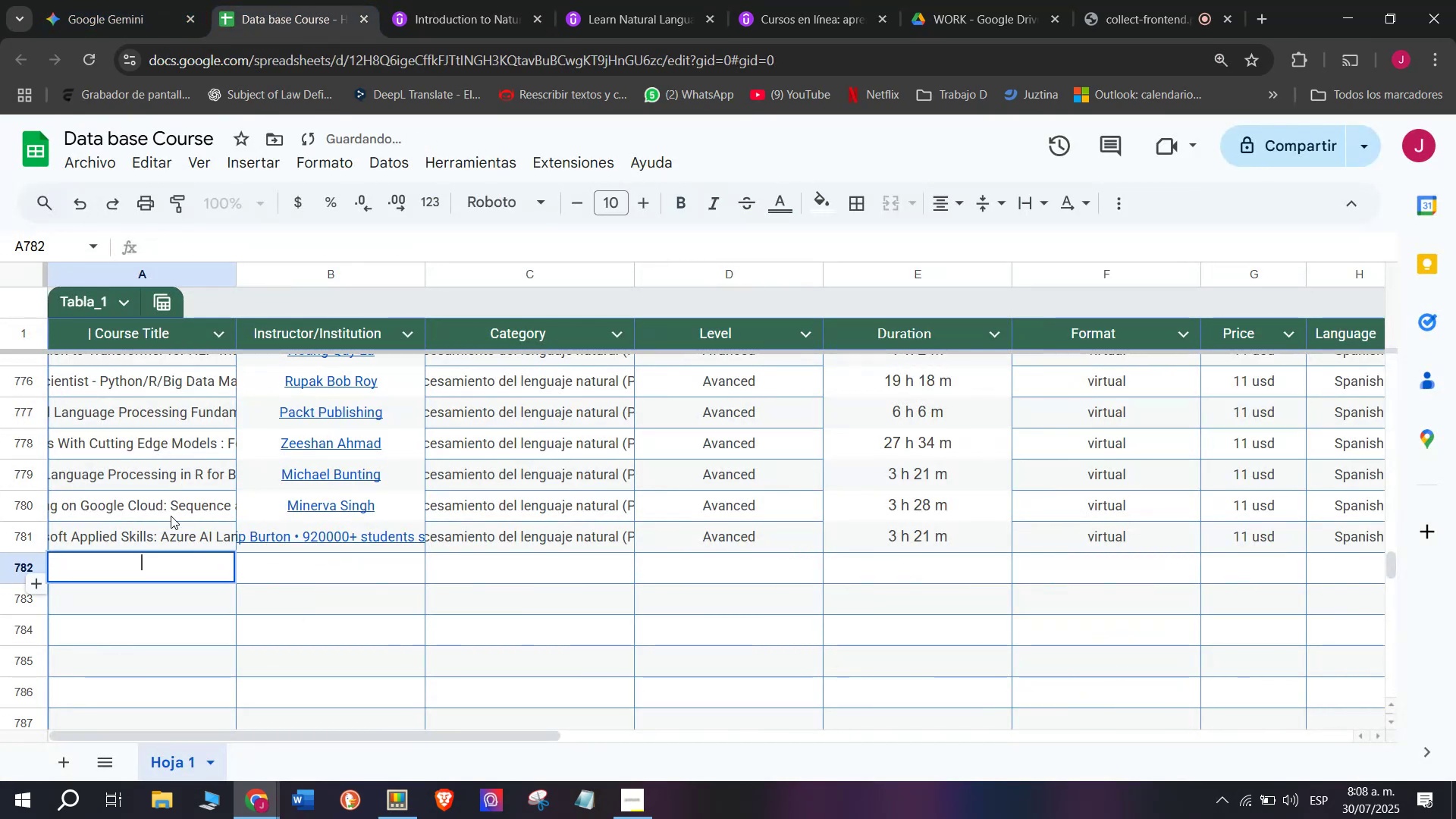 
key(Control+V)
 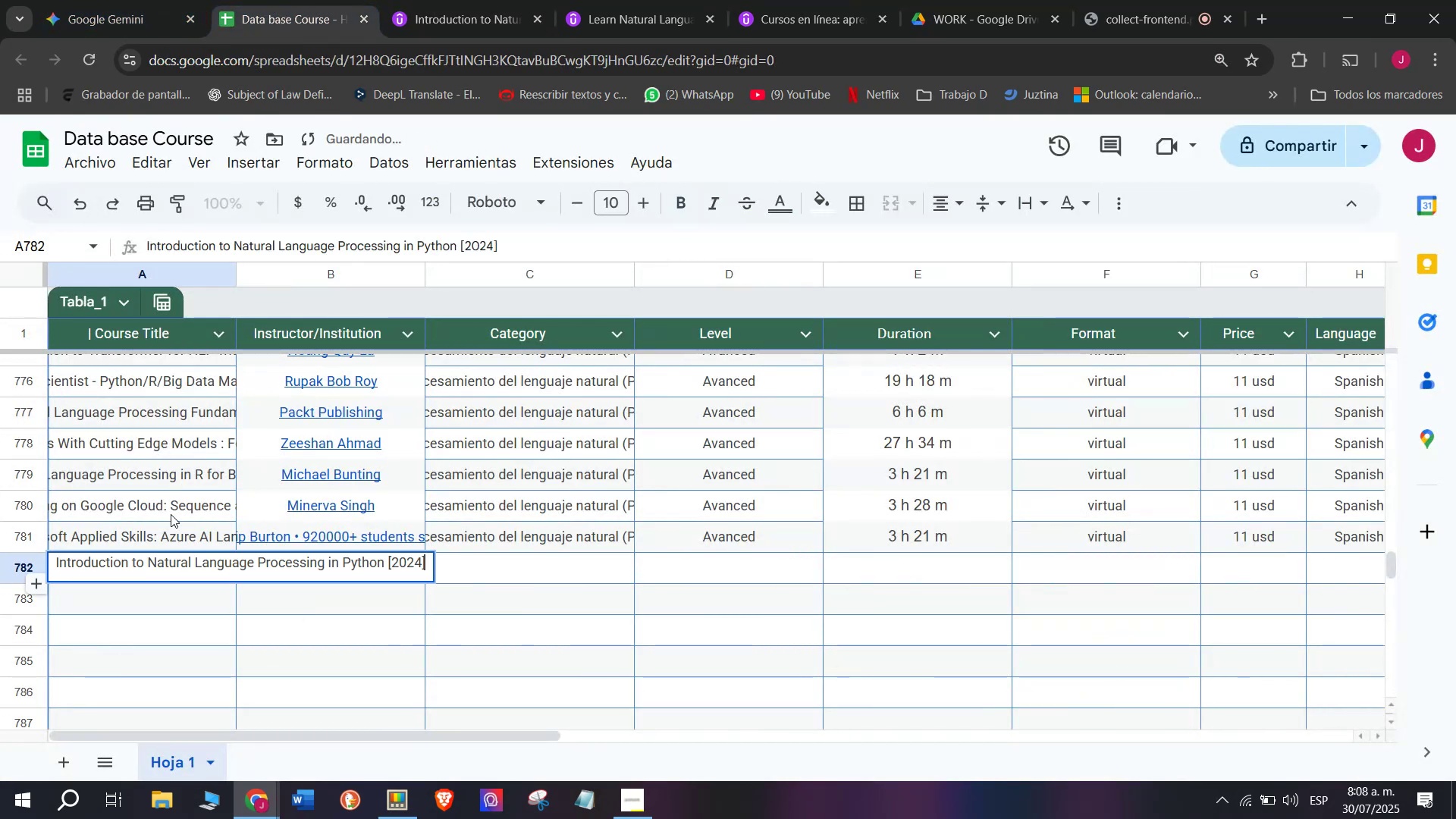 
left_click([171, 514])
 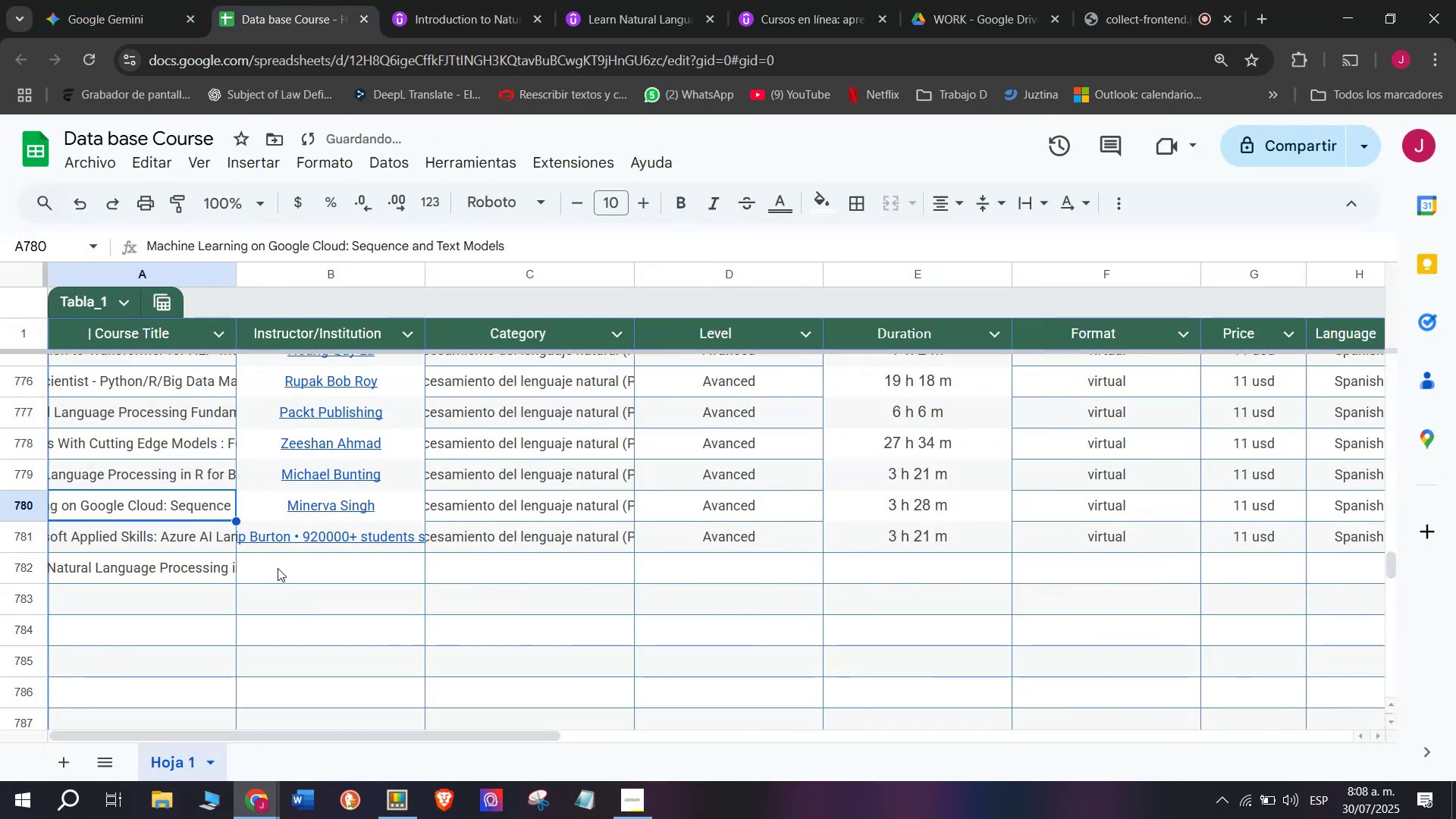 
left_click([278, 568])
 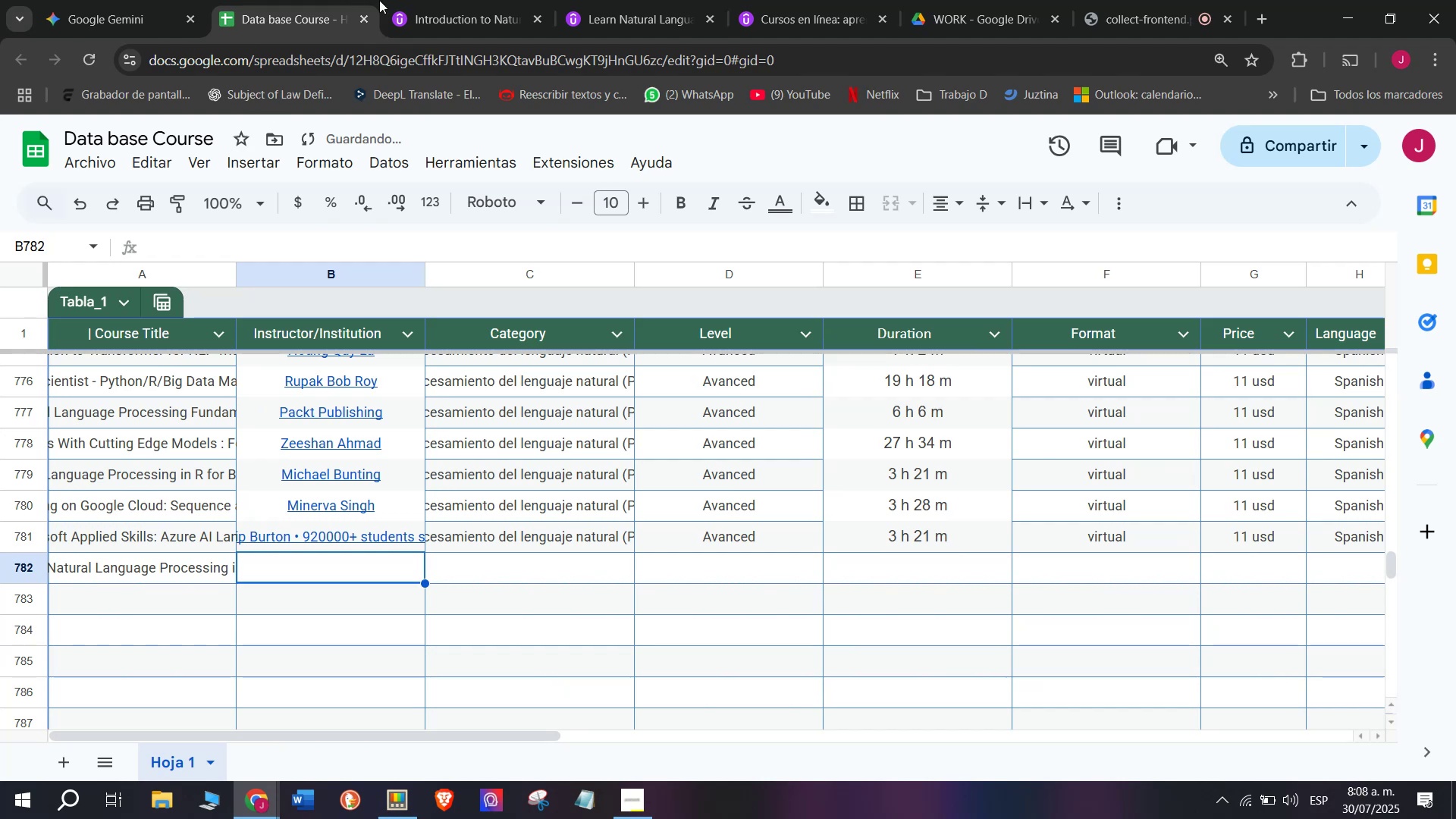 
left_click([408, 0])
 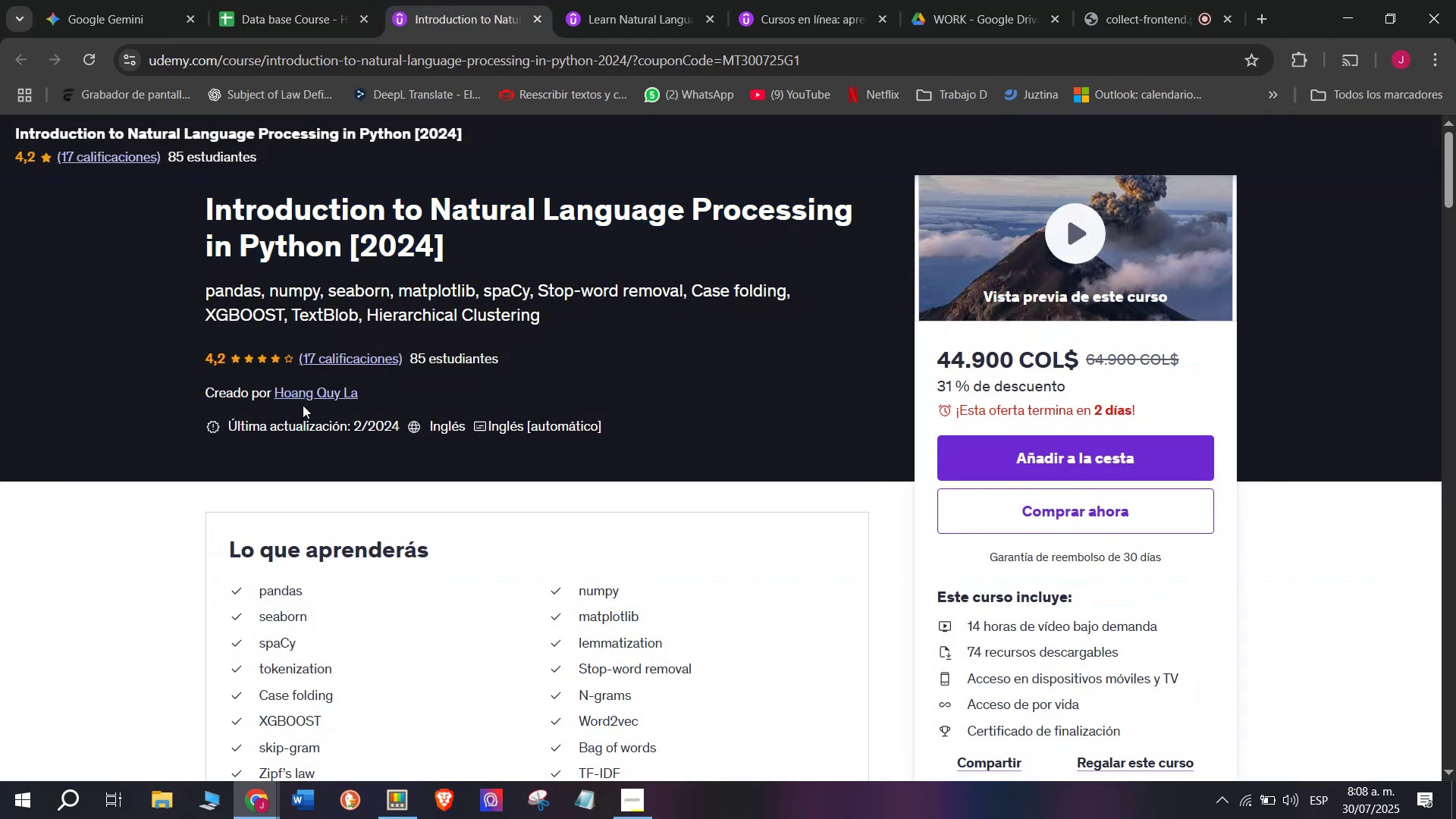 
double_click([302, 398])
 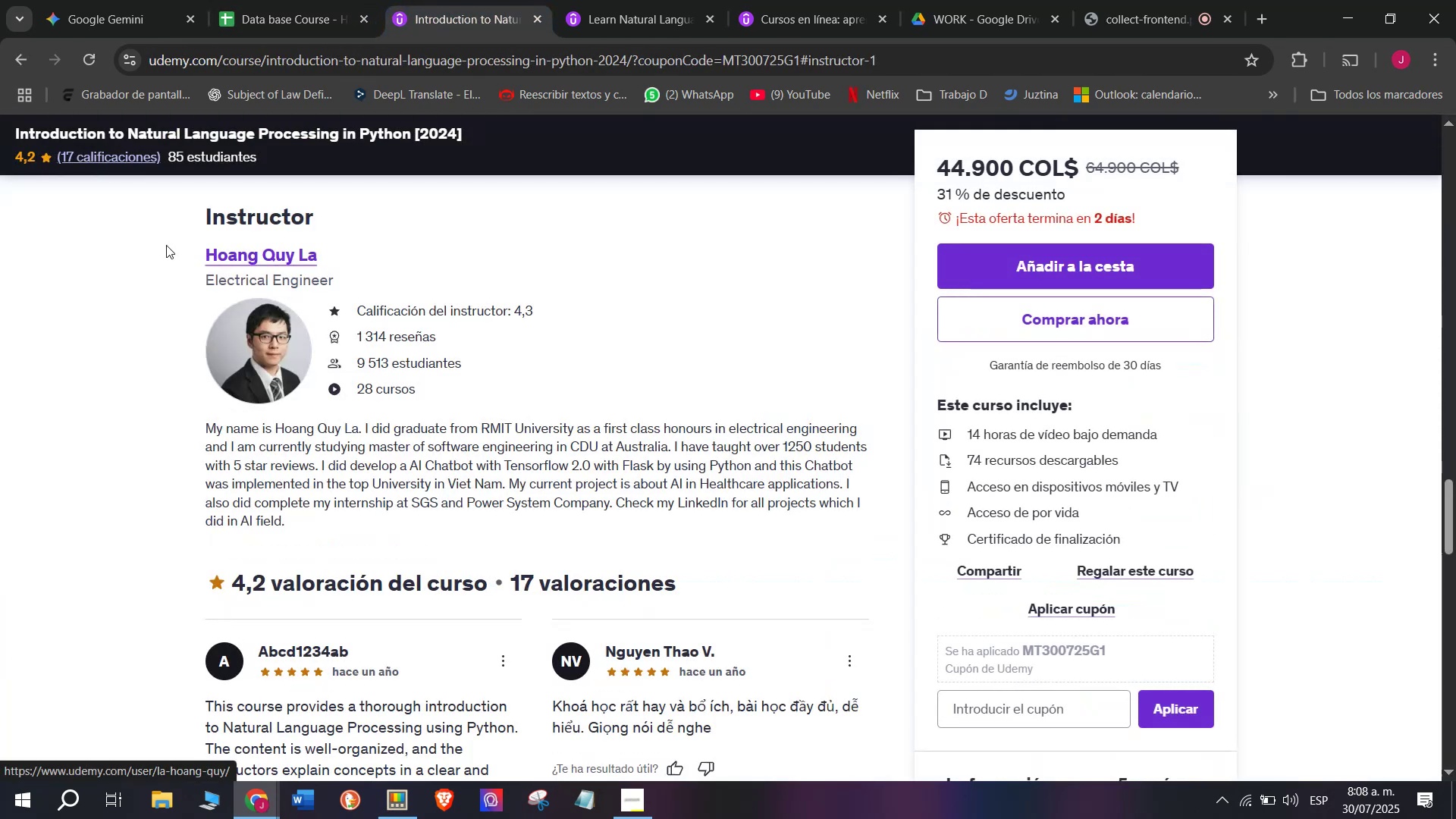 
left_click_drag(start_coordinate=[180, 260], to_coordinate=[324, 253])
 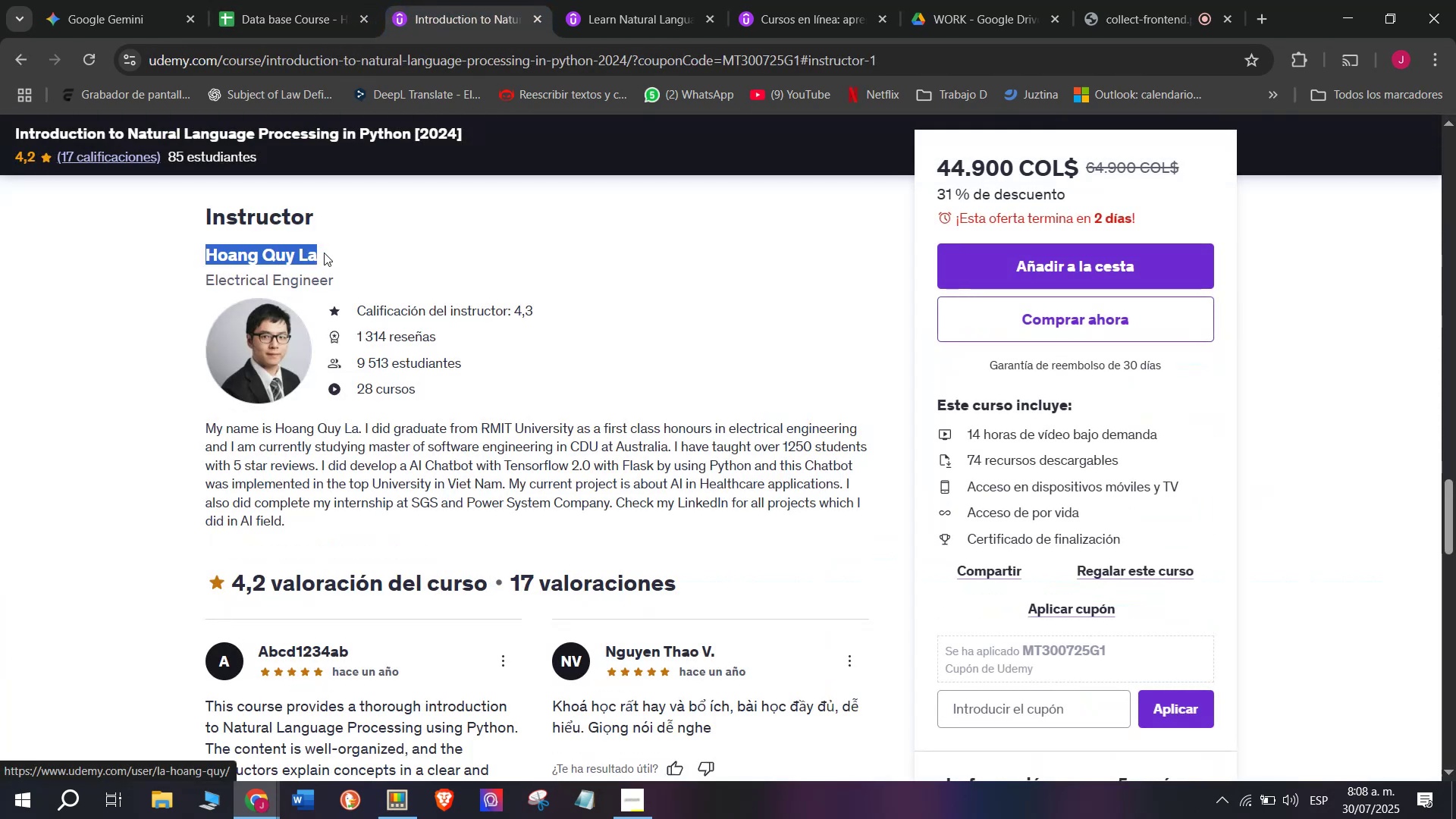 
key(Break)
 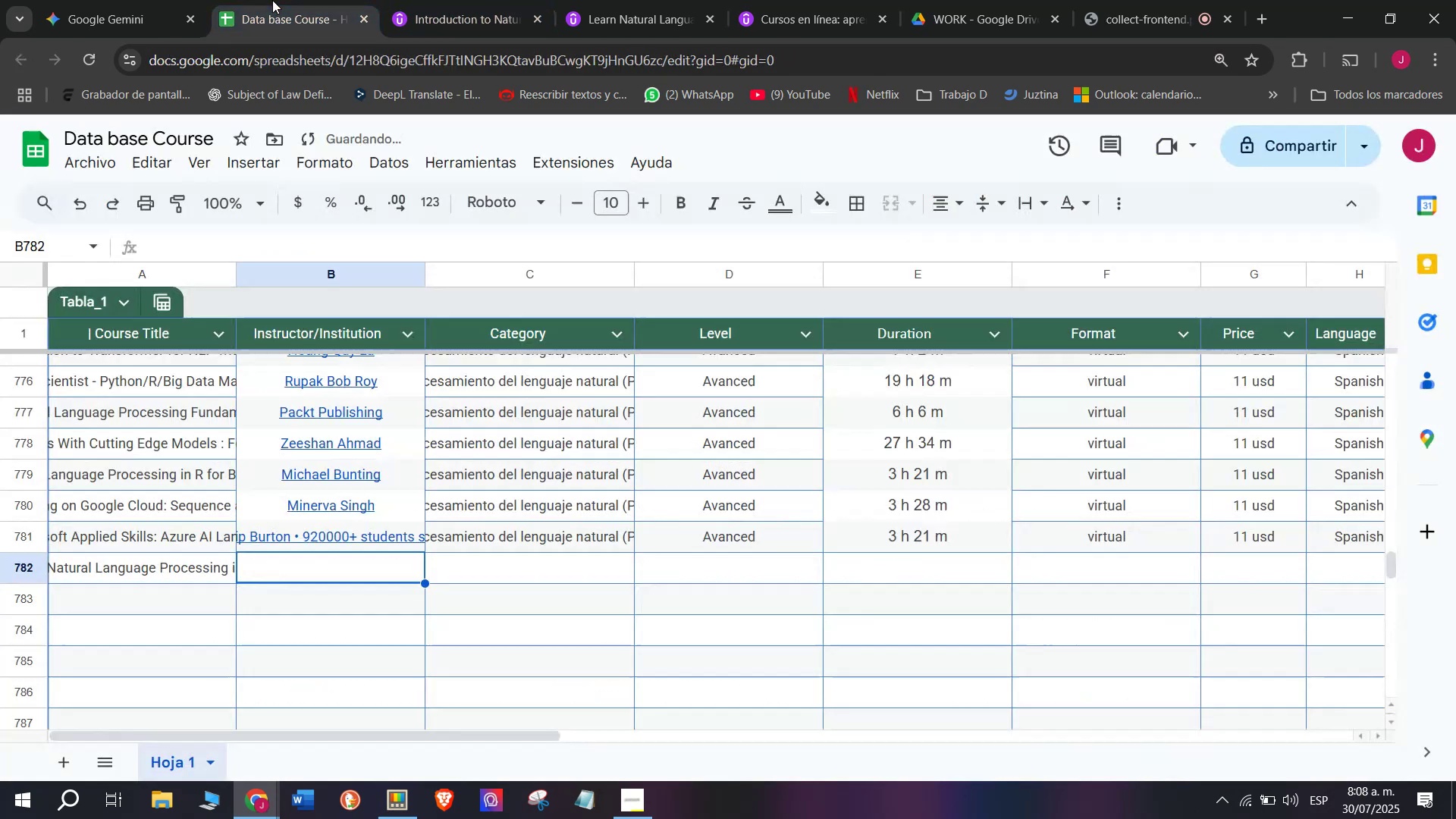 
key(Control+ControlLeft)
 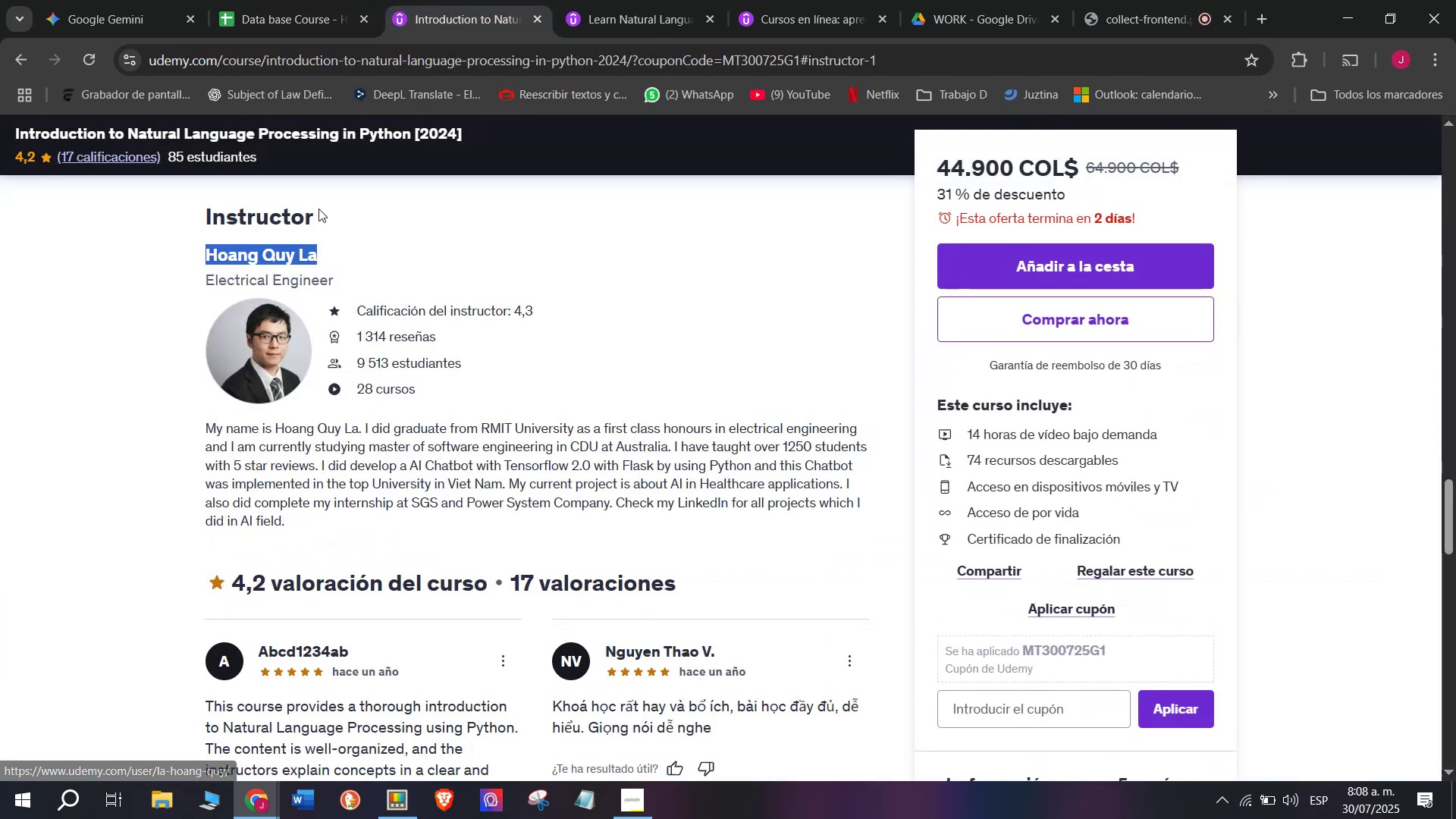 
key(Control+C)
 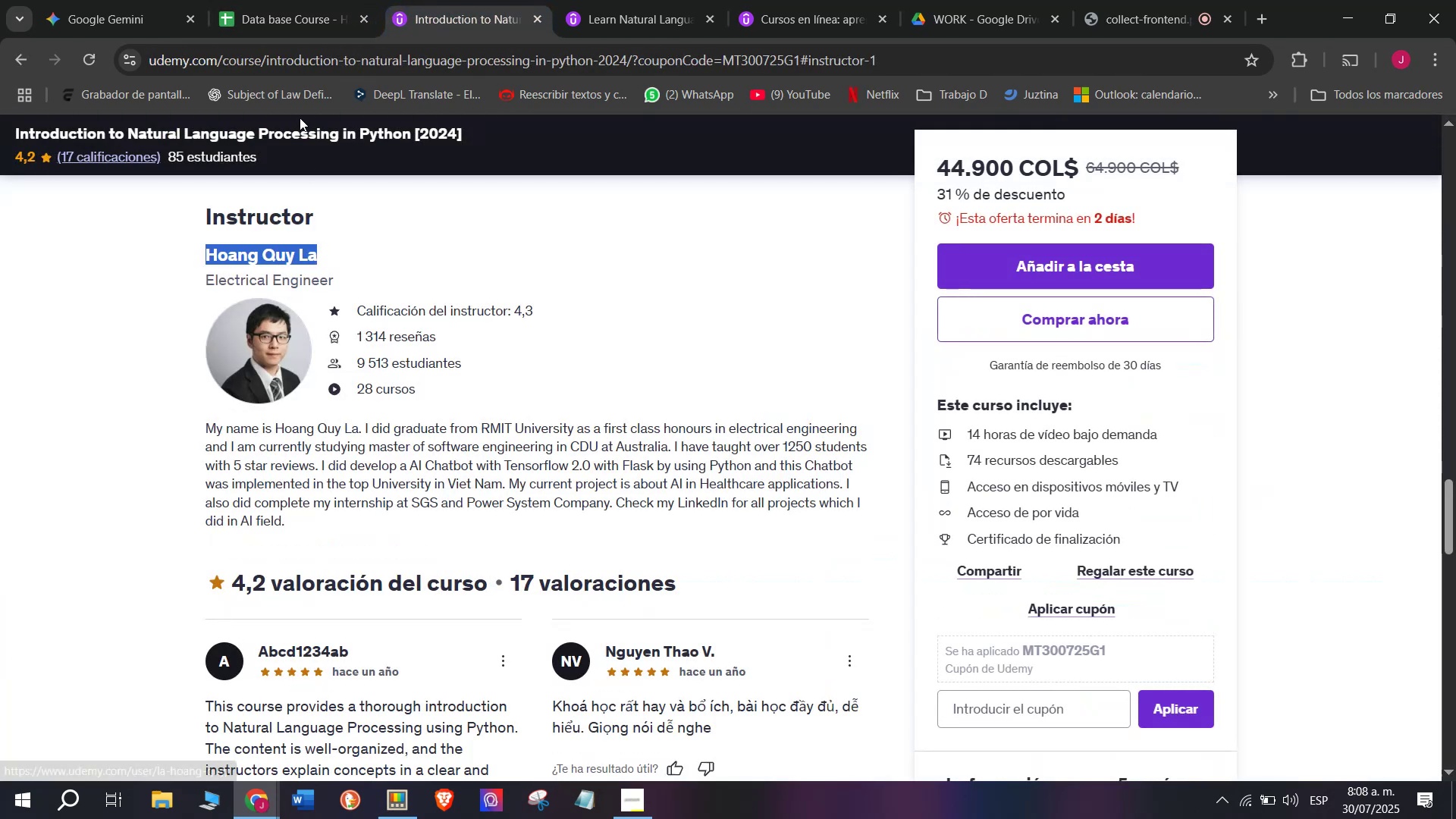 
key(Control+ControlLeft)
 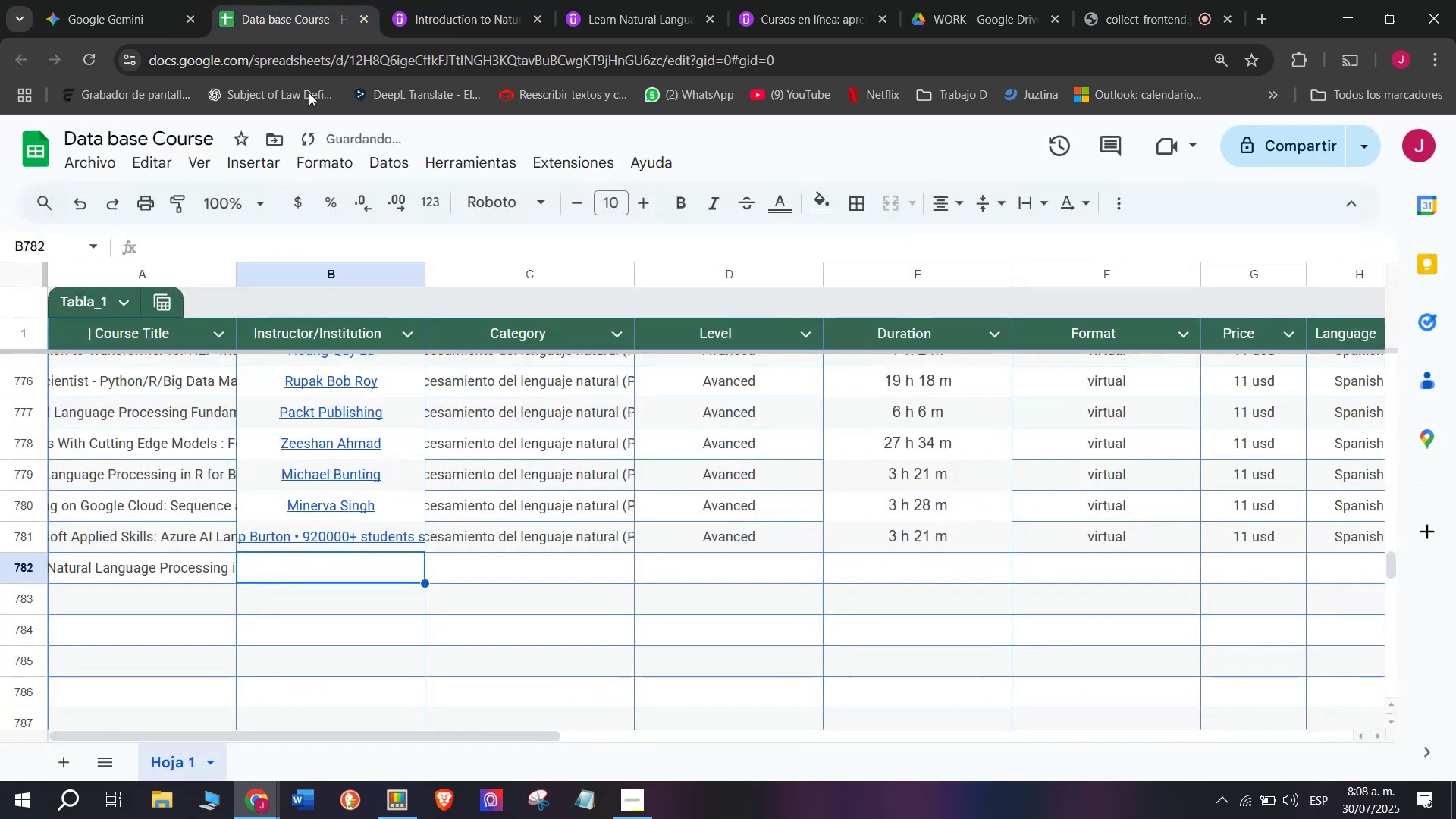 
key(Break)
 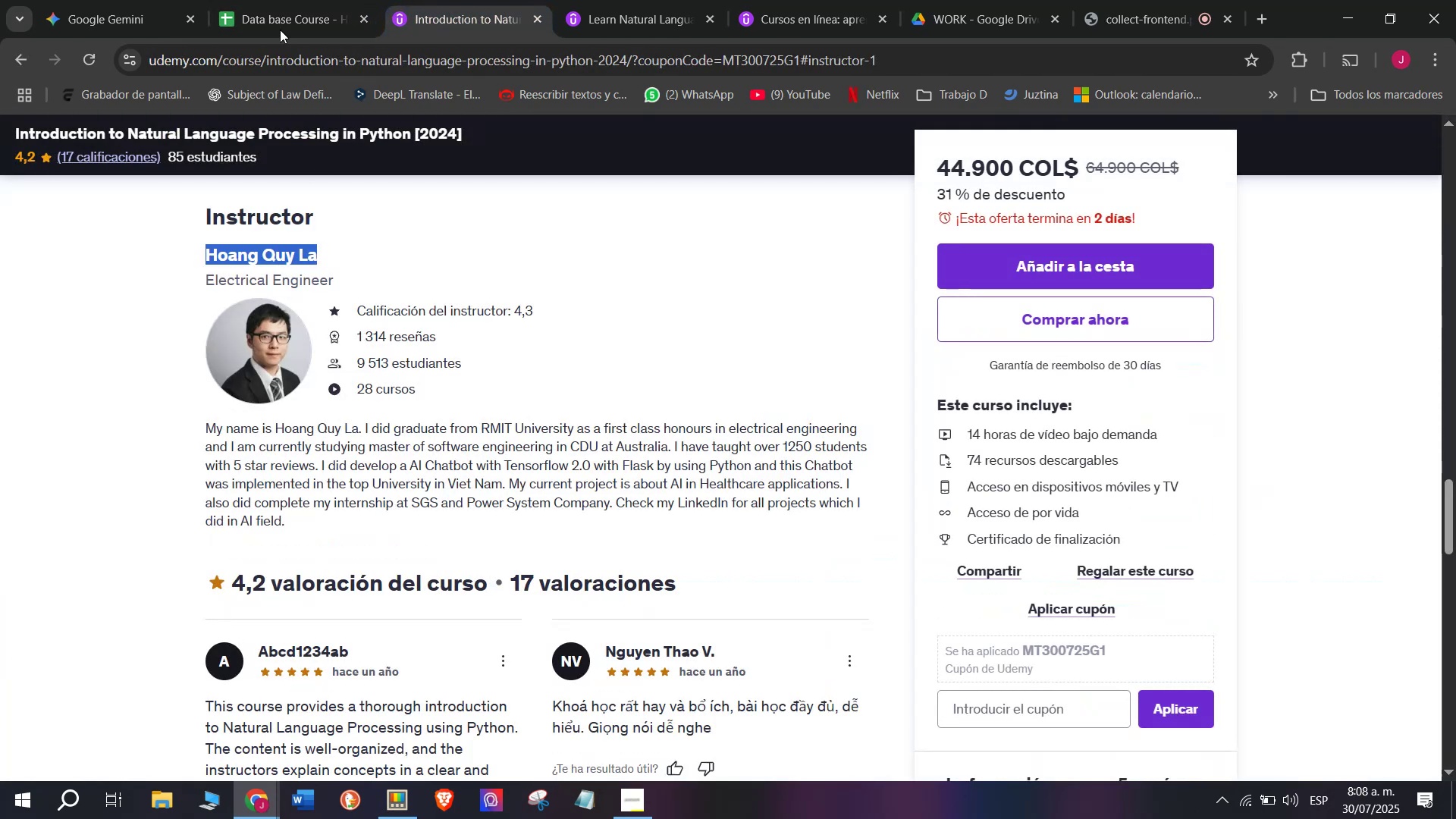 
key(Control+C)
 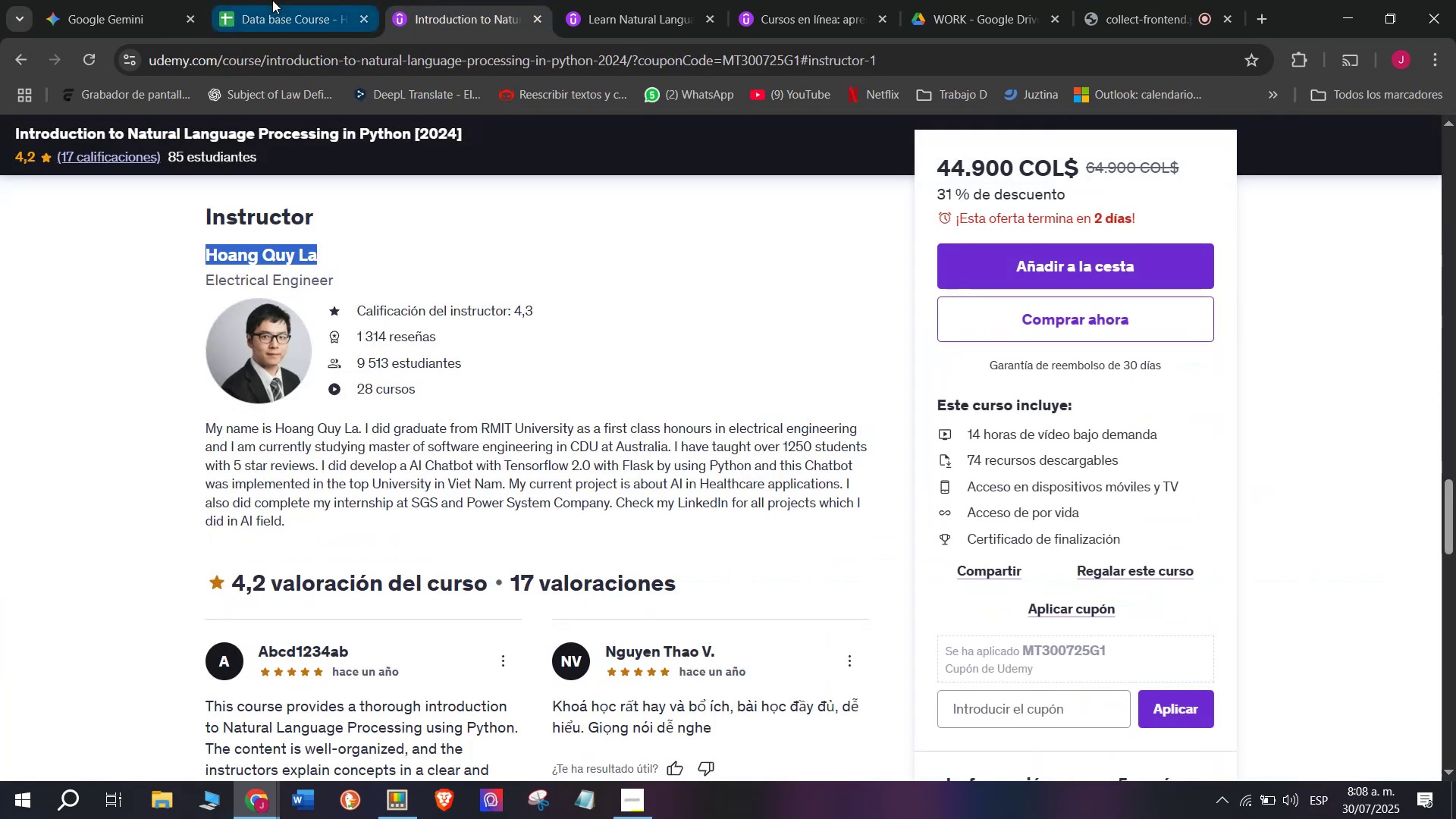 
left_click([272, 0])
 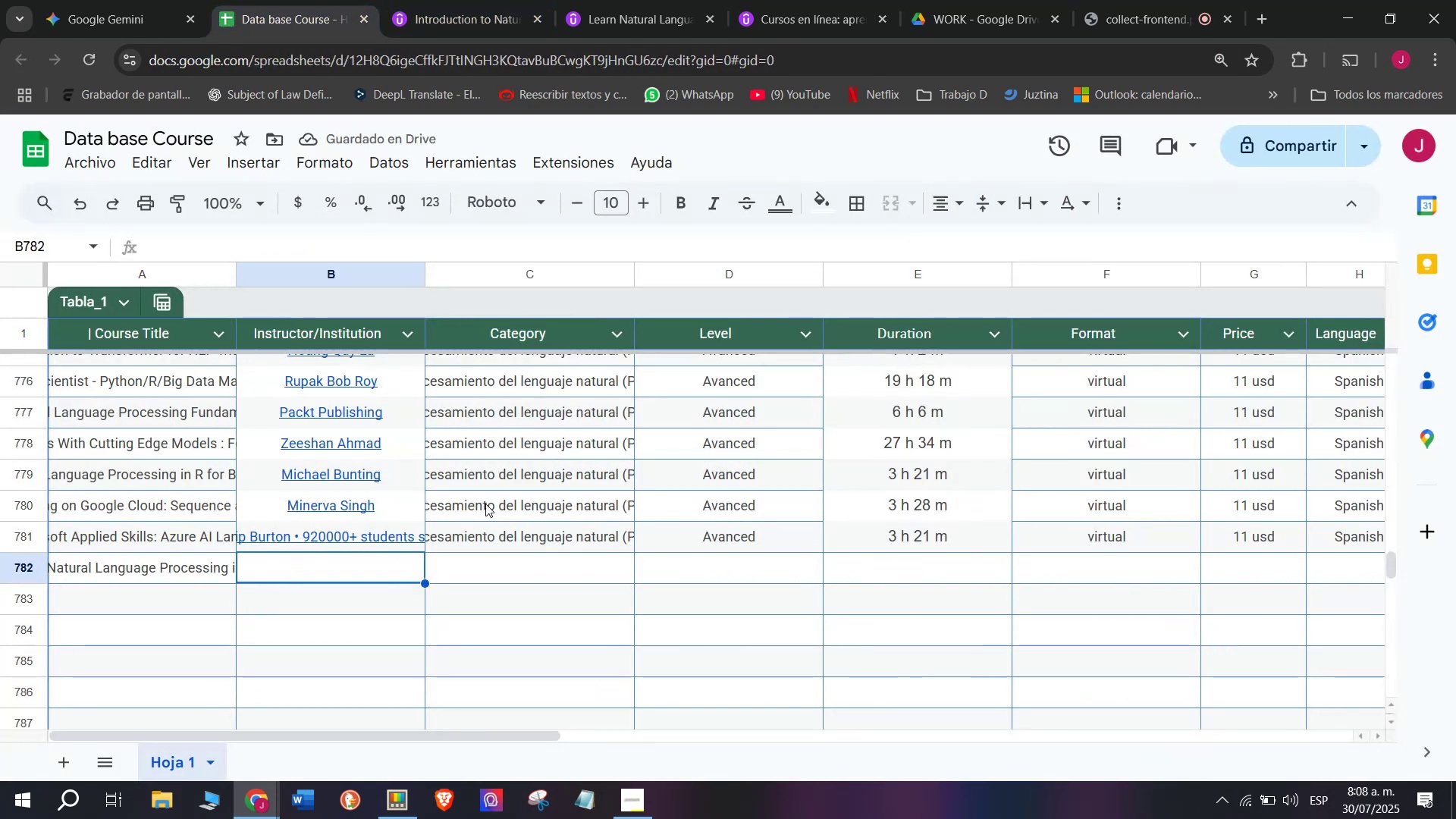 
key(Z)
 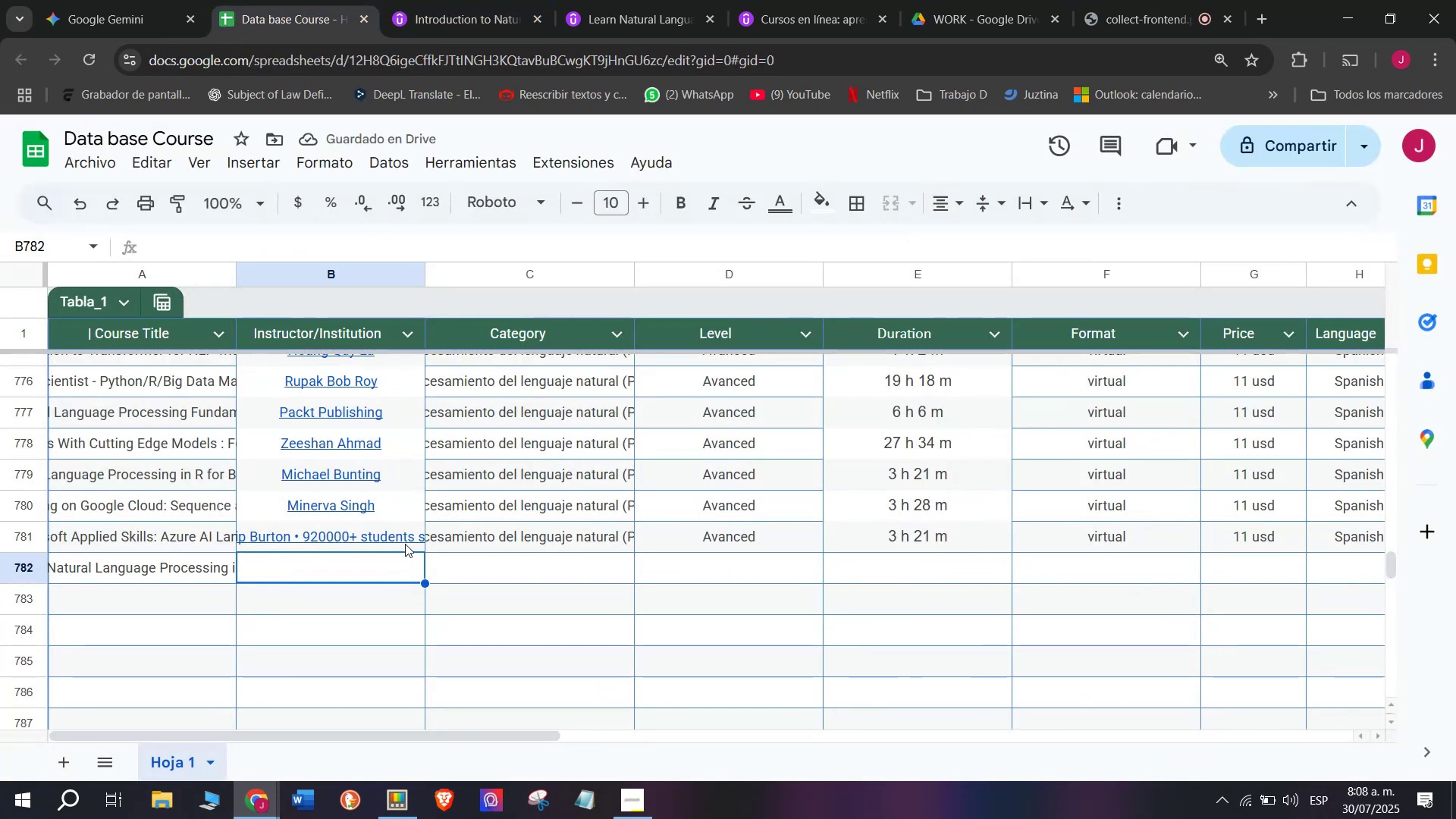 
key(Control+ControlLeft)
 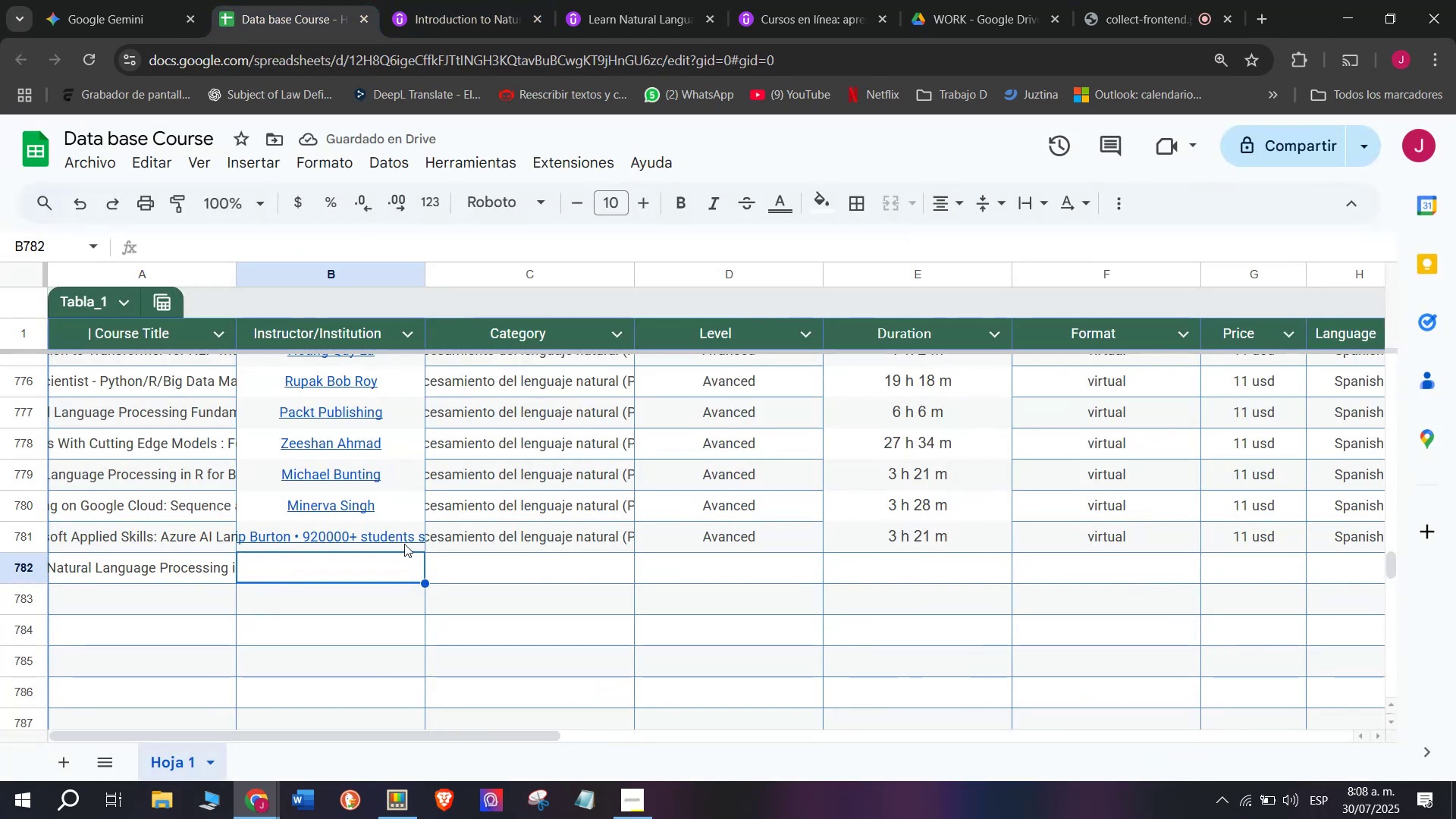 
key(Control+V)
 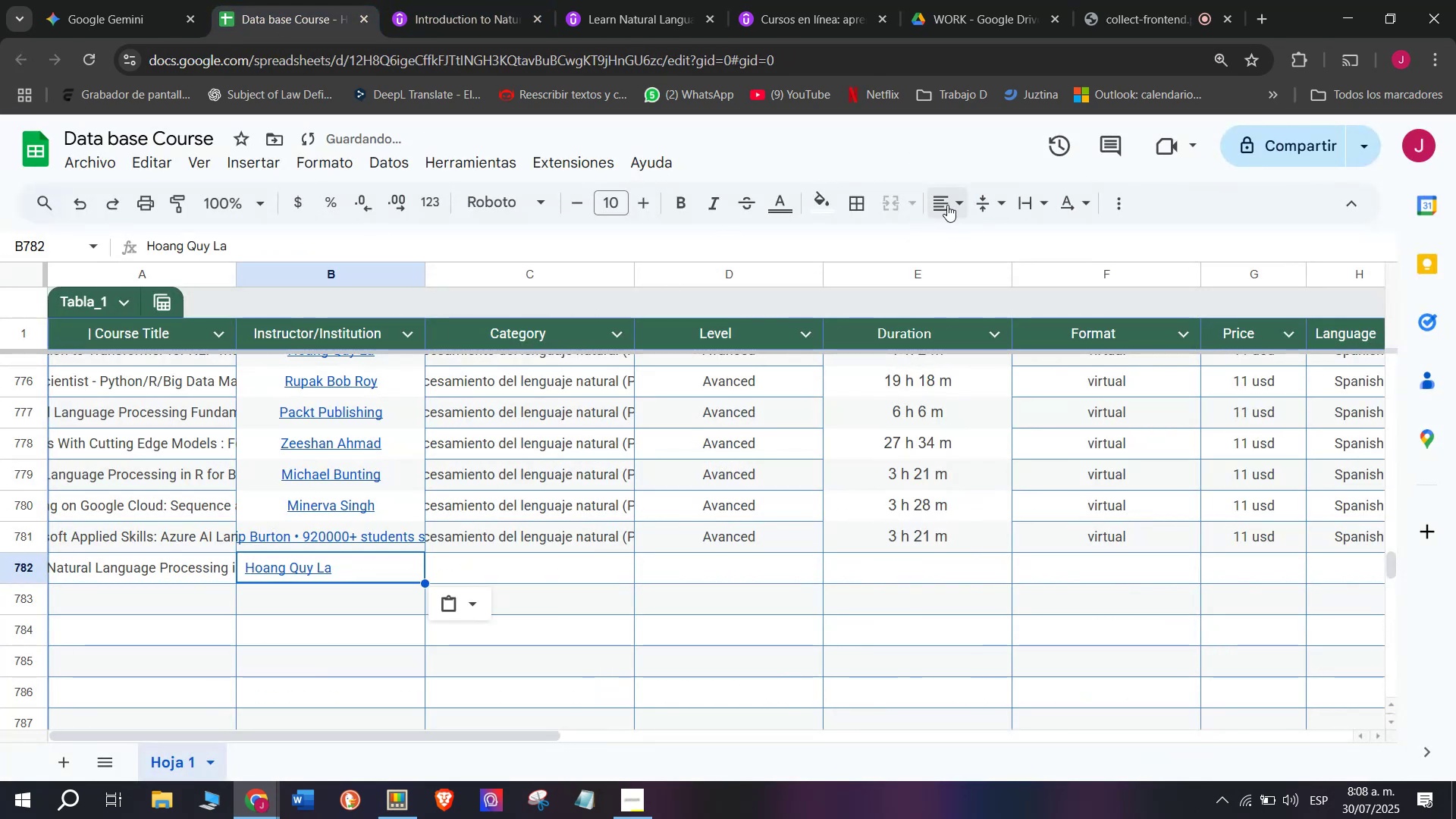 
double_click([974, 229])
 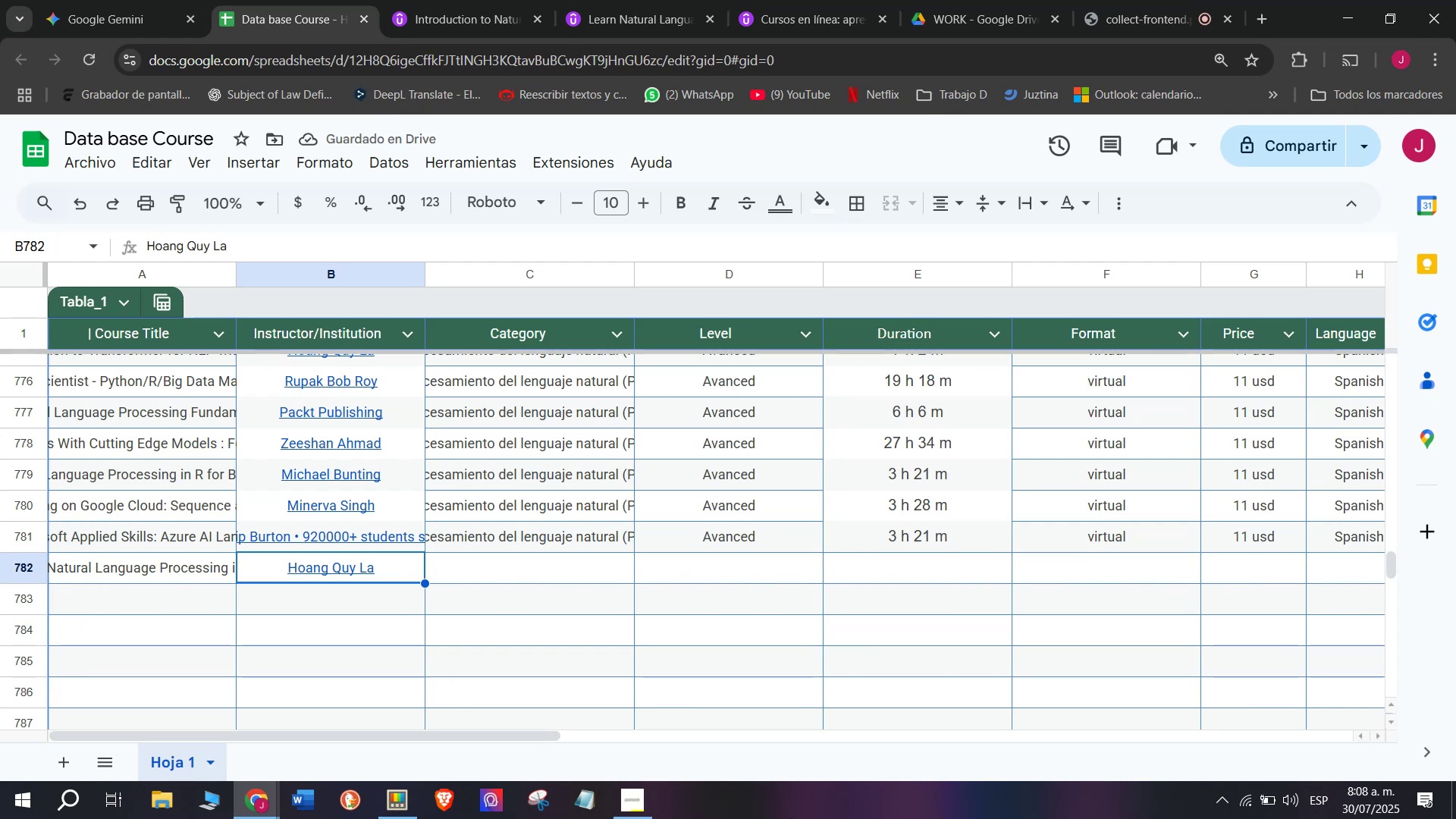 
wait(5.31)
 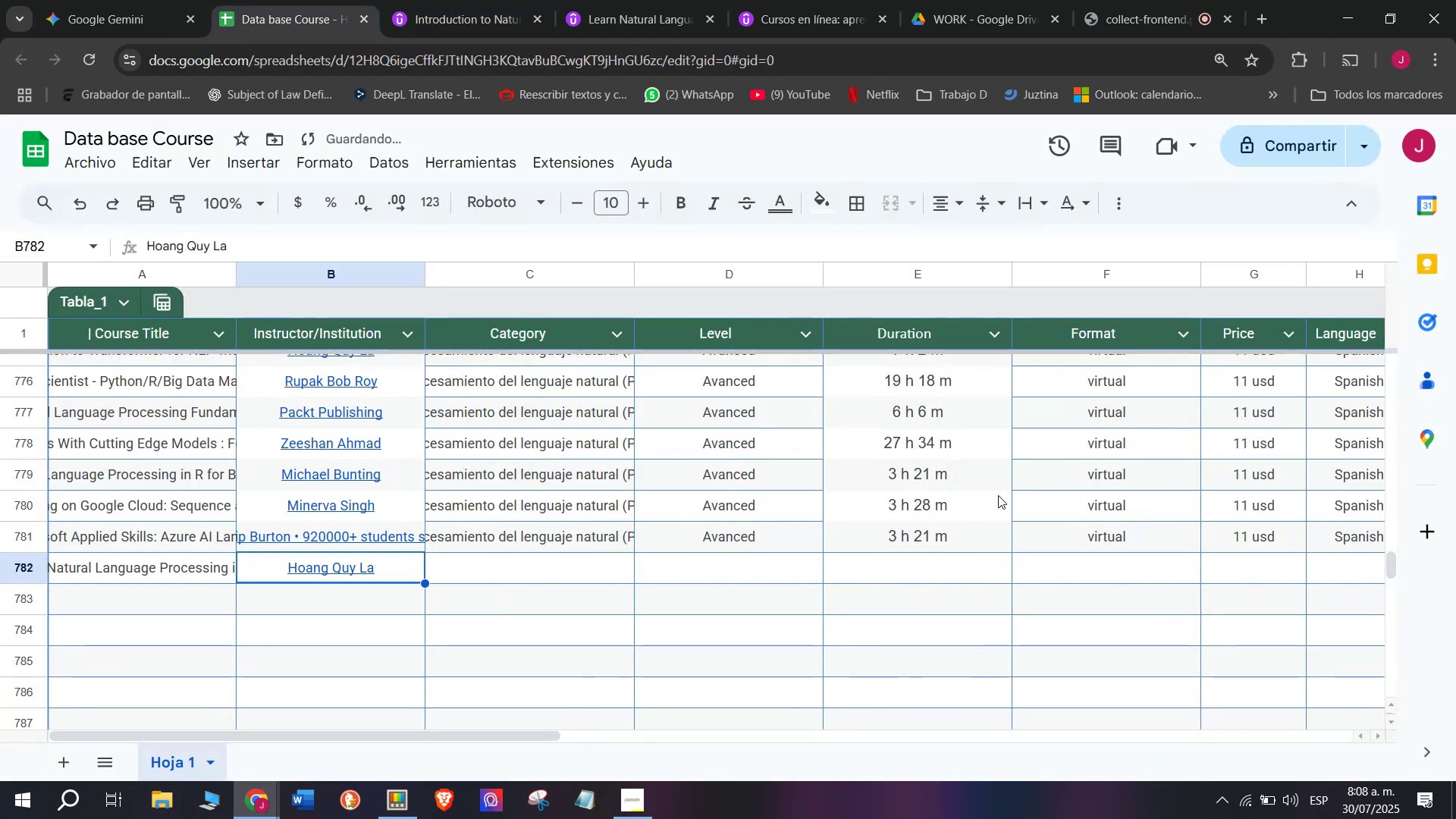 
left_click([505, 545])
 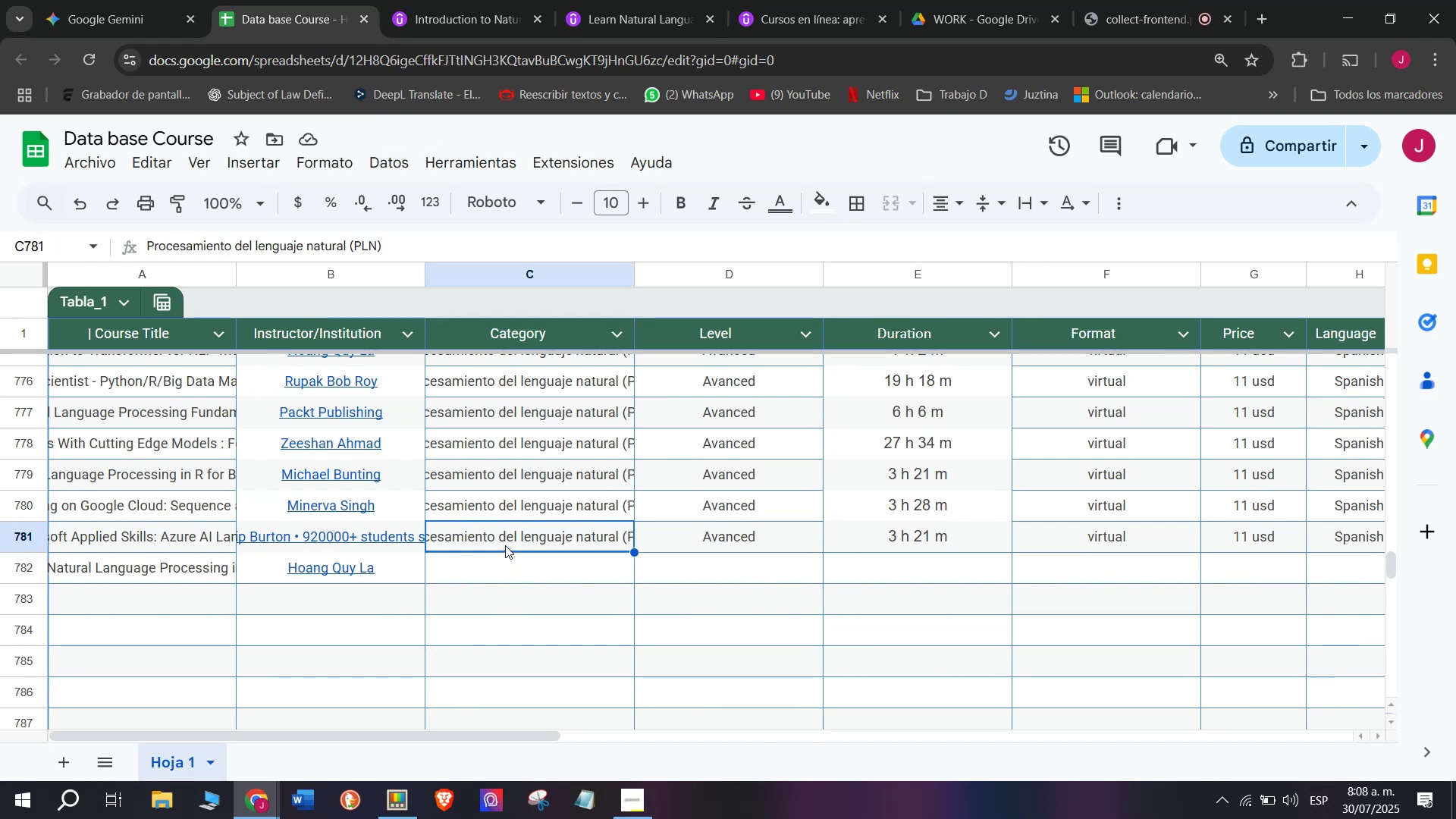 
key(Break)
 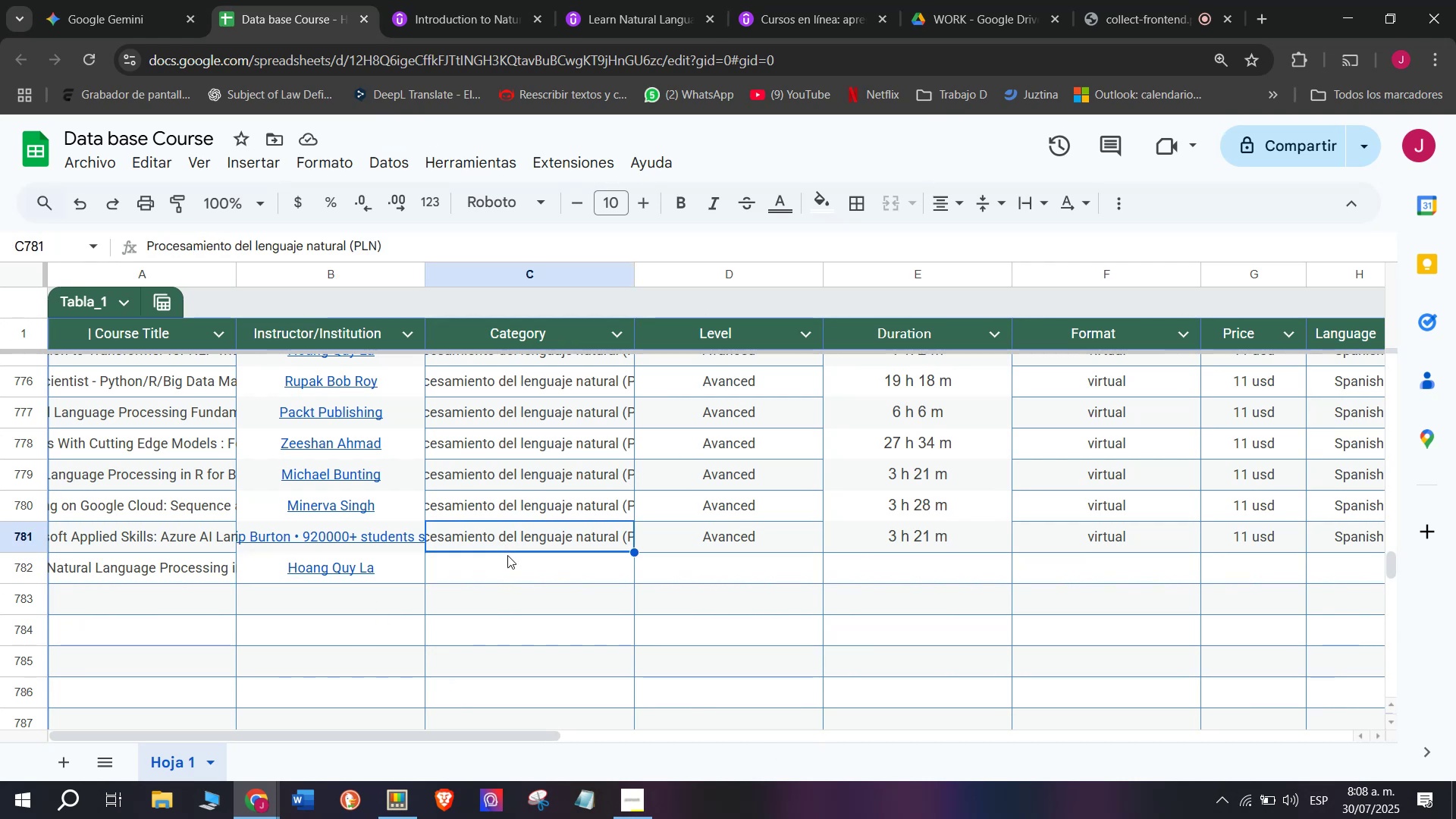 
key(Control+ControlLeft)
 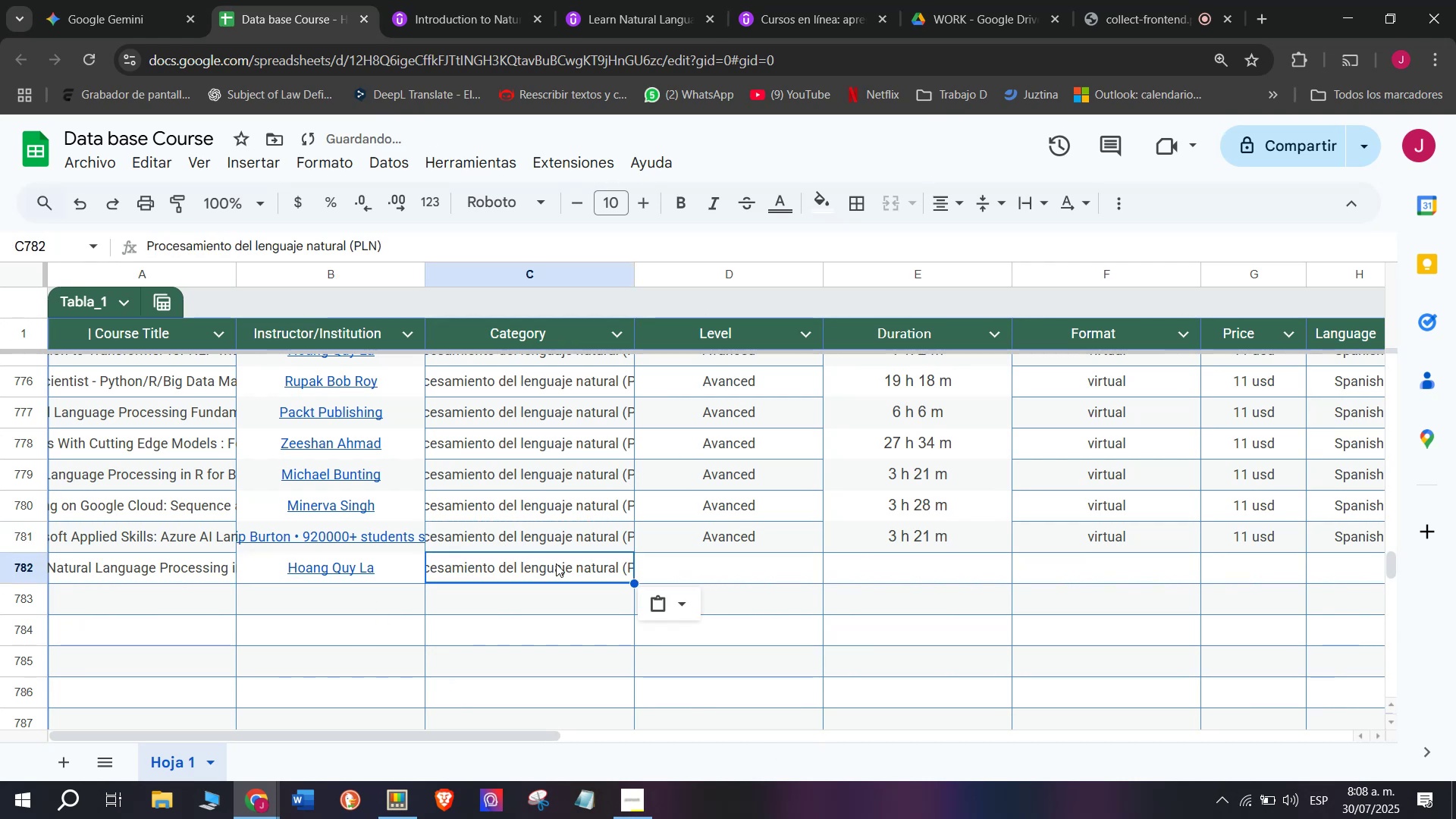 
key(Control+C)
 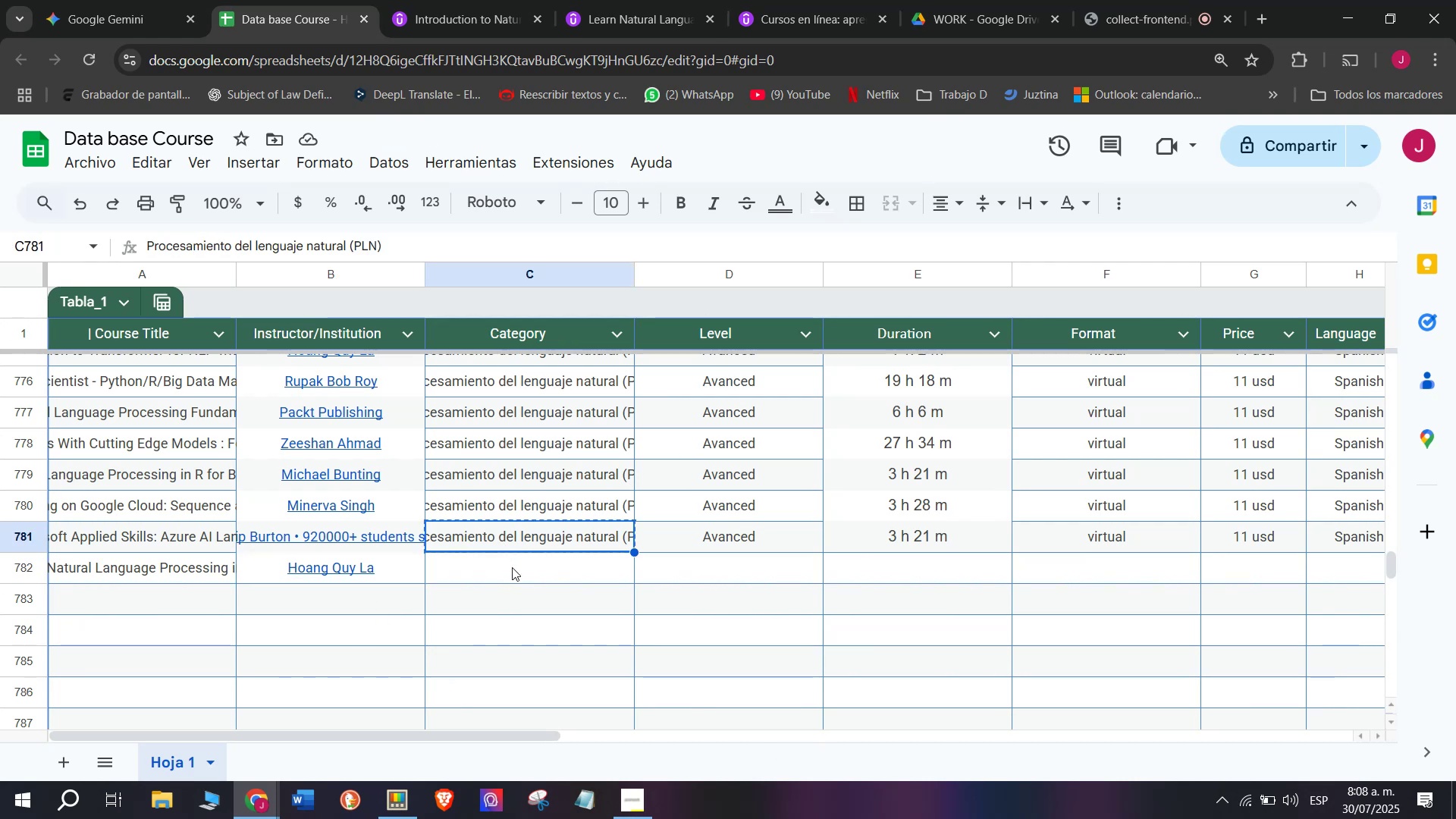 
double_click([512, 567])
 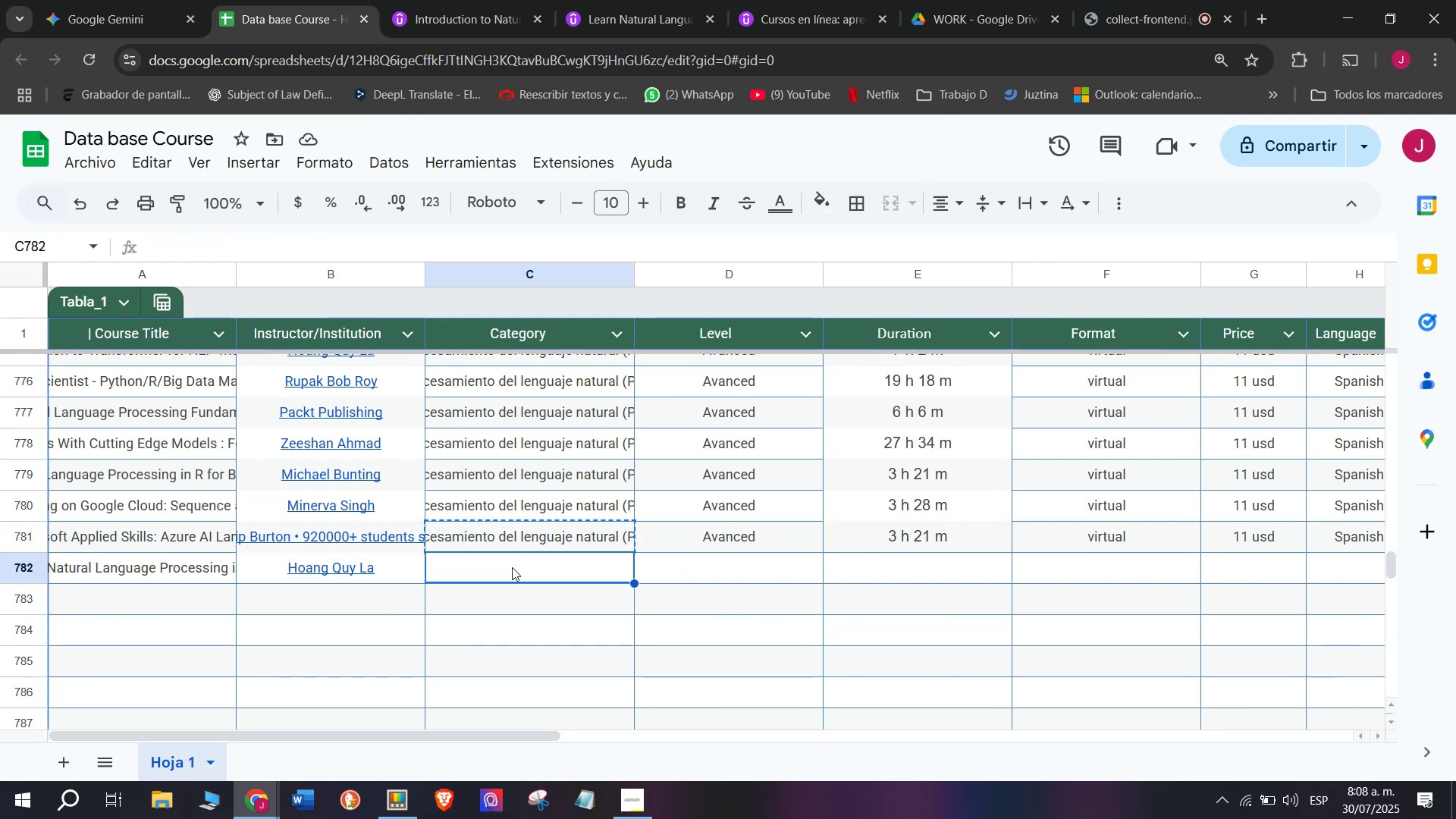 
key(Control+ControlLeft)
 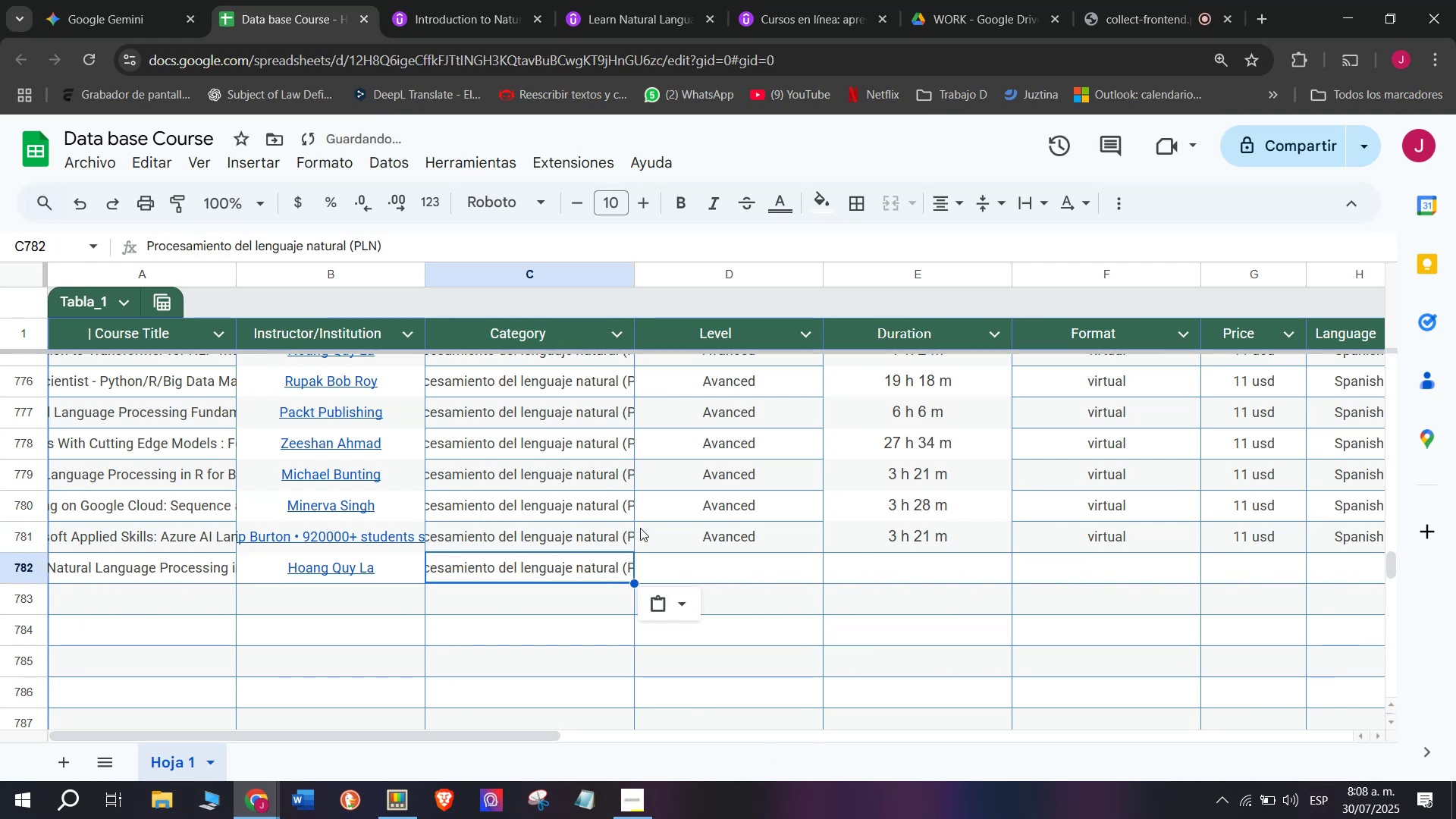 
key(Z)
 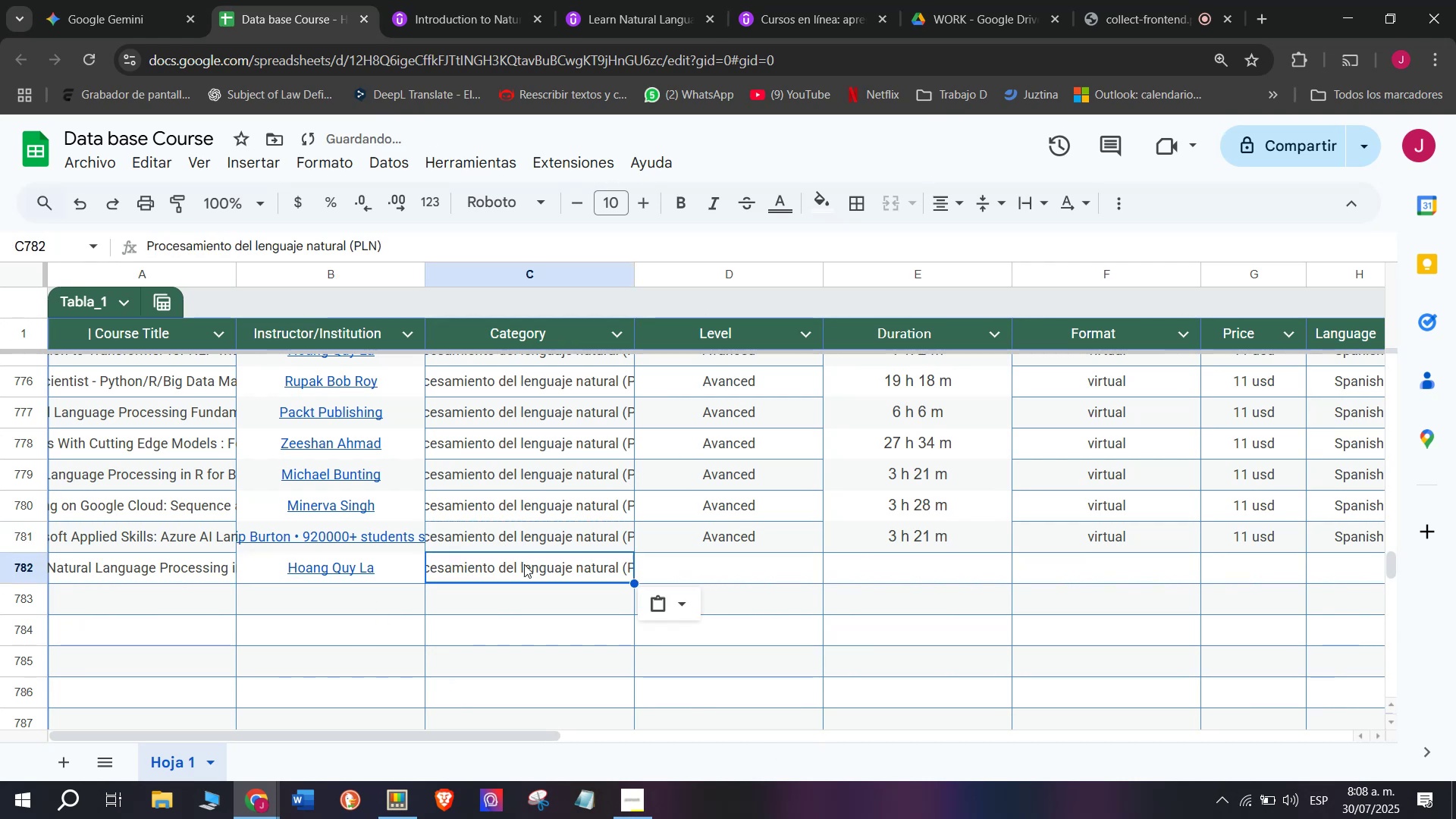 
key(Control+V)
 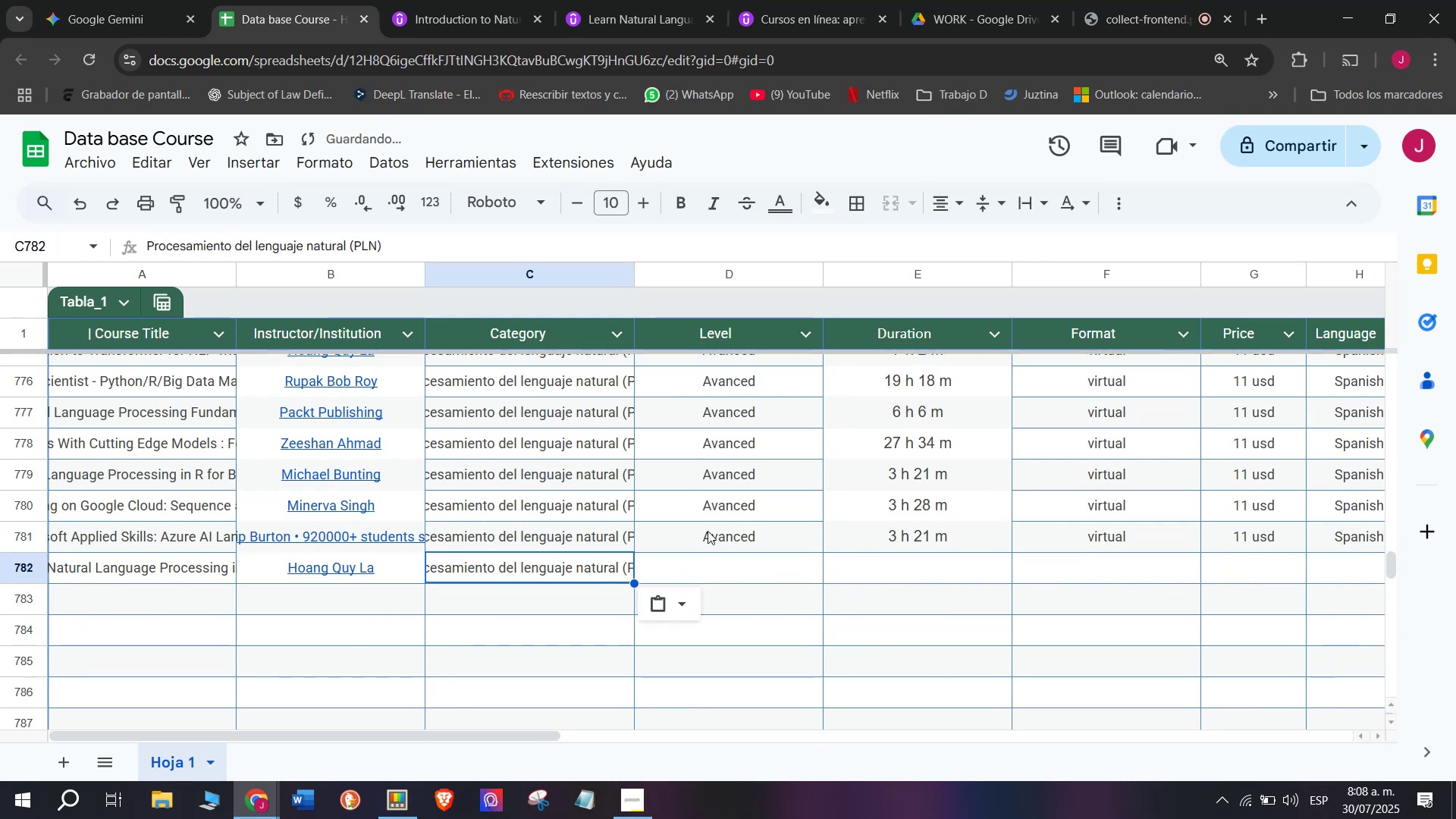 
left_click([720, 542])
 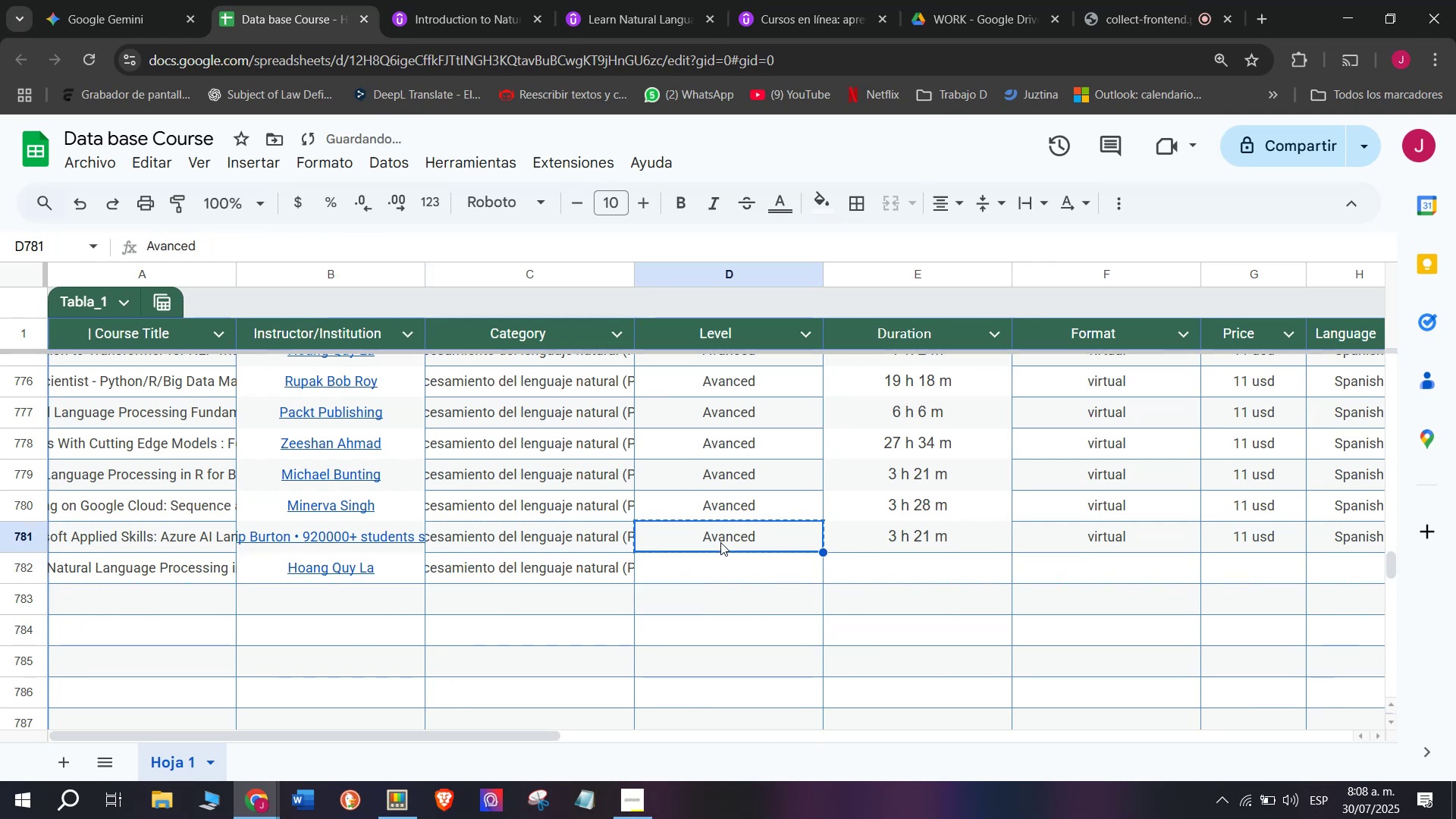 
key(Break)
 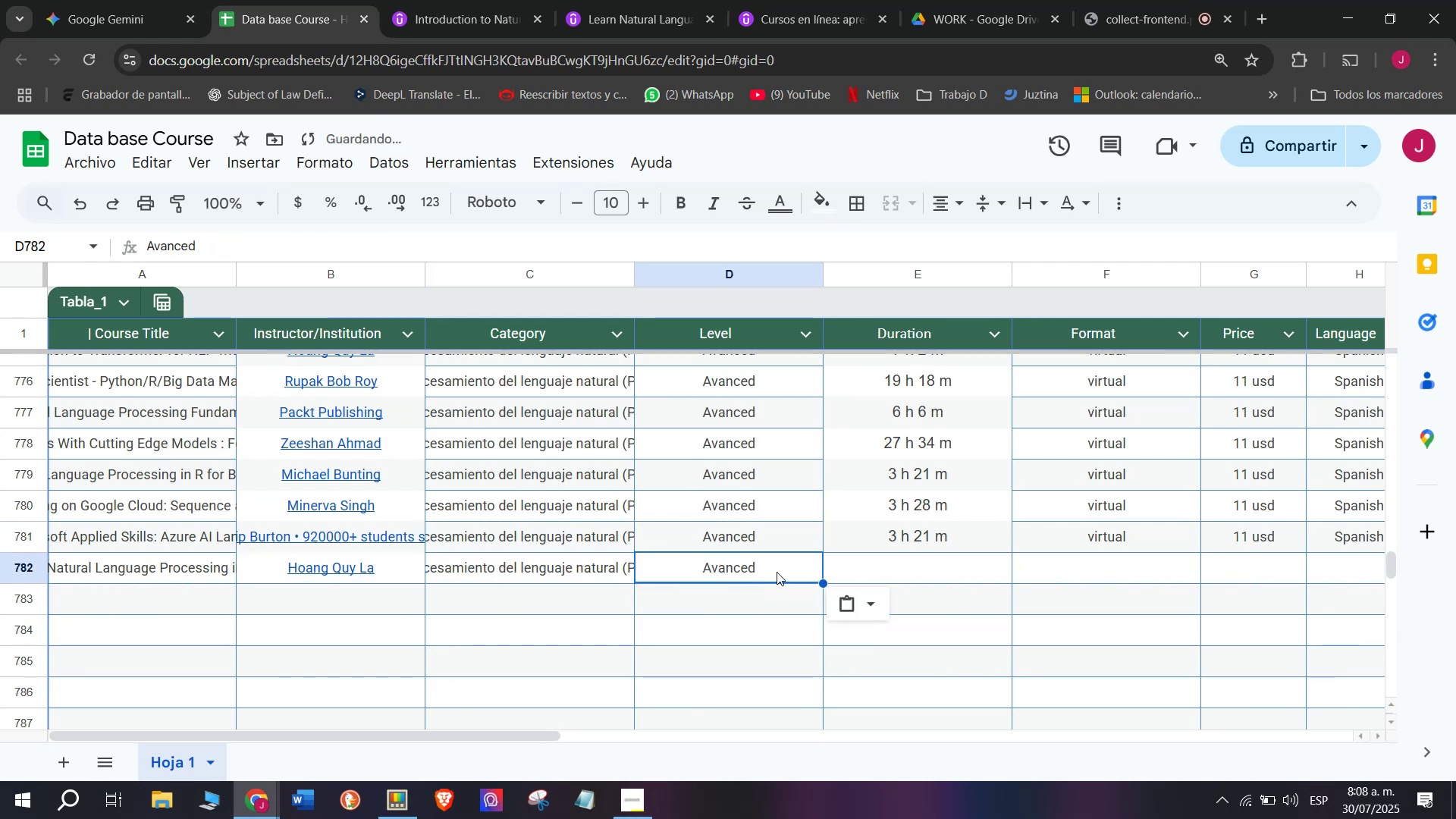 
key(Control+ControlLeft)
 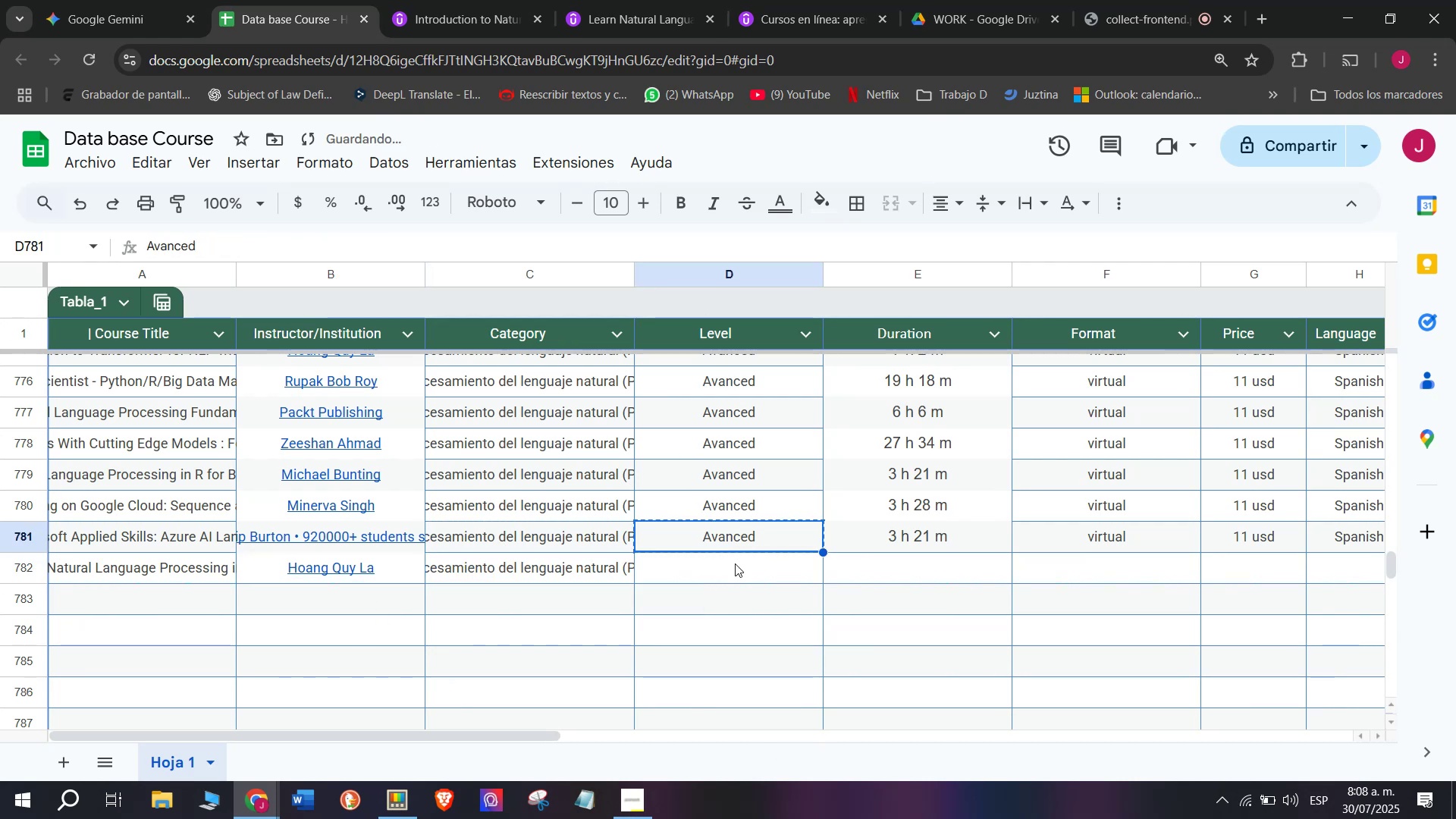 
key(Control+C)
 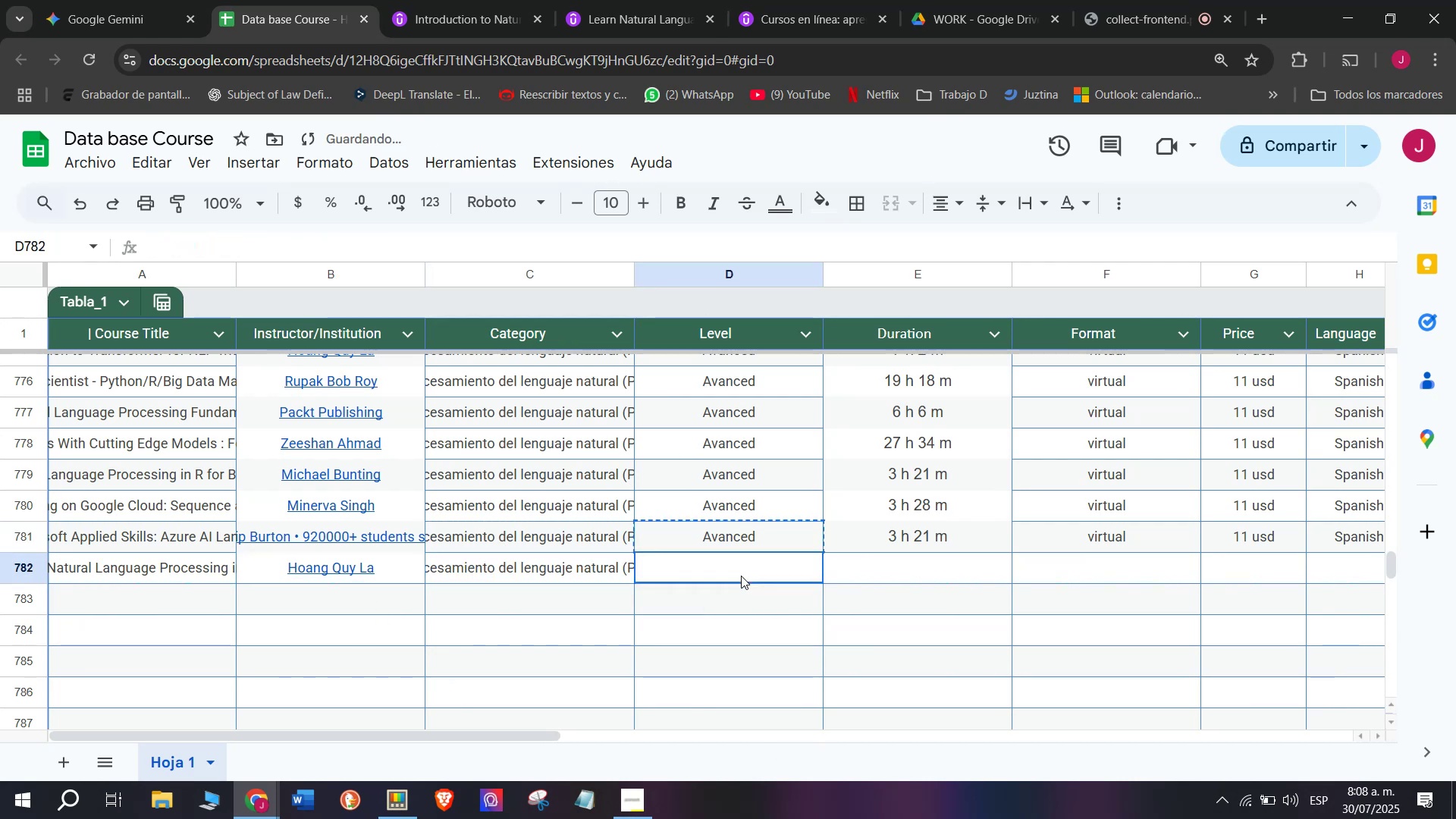 
double_click([741, 576])
 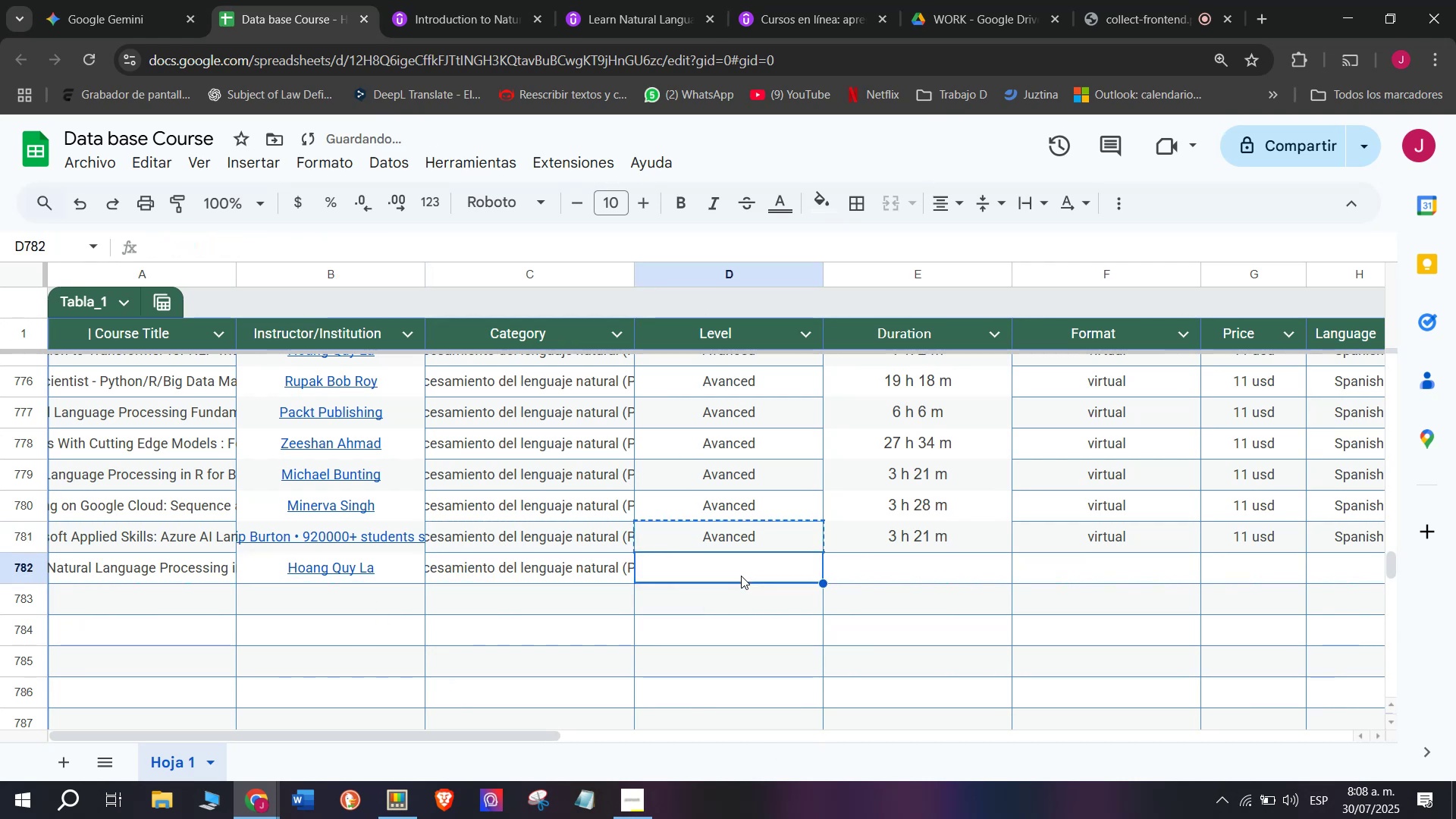 
key(Z)
 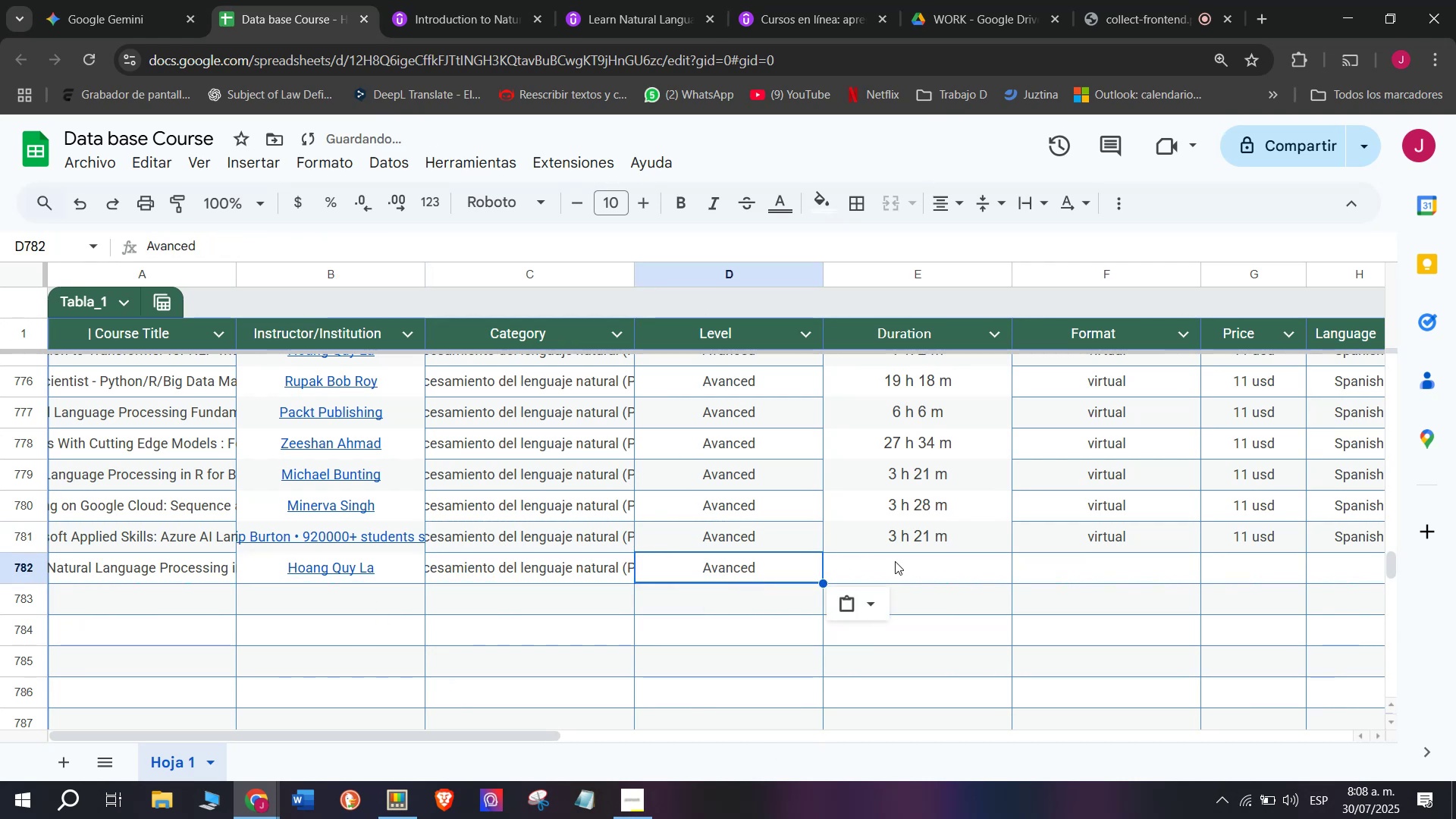 
key(Control+ControlLeft)
 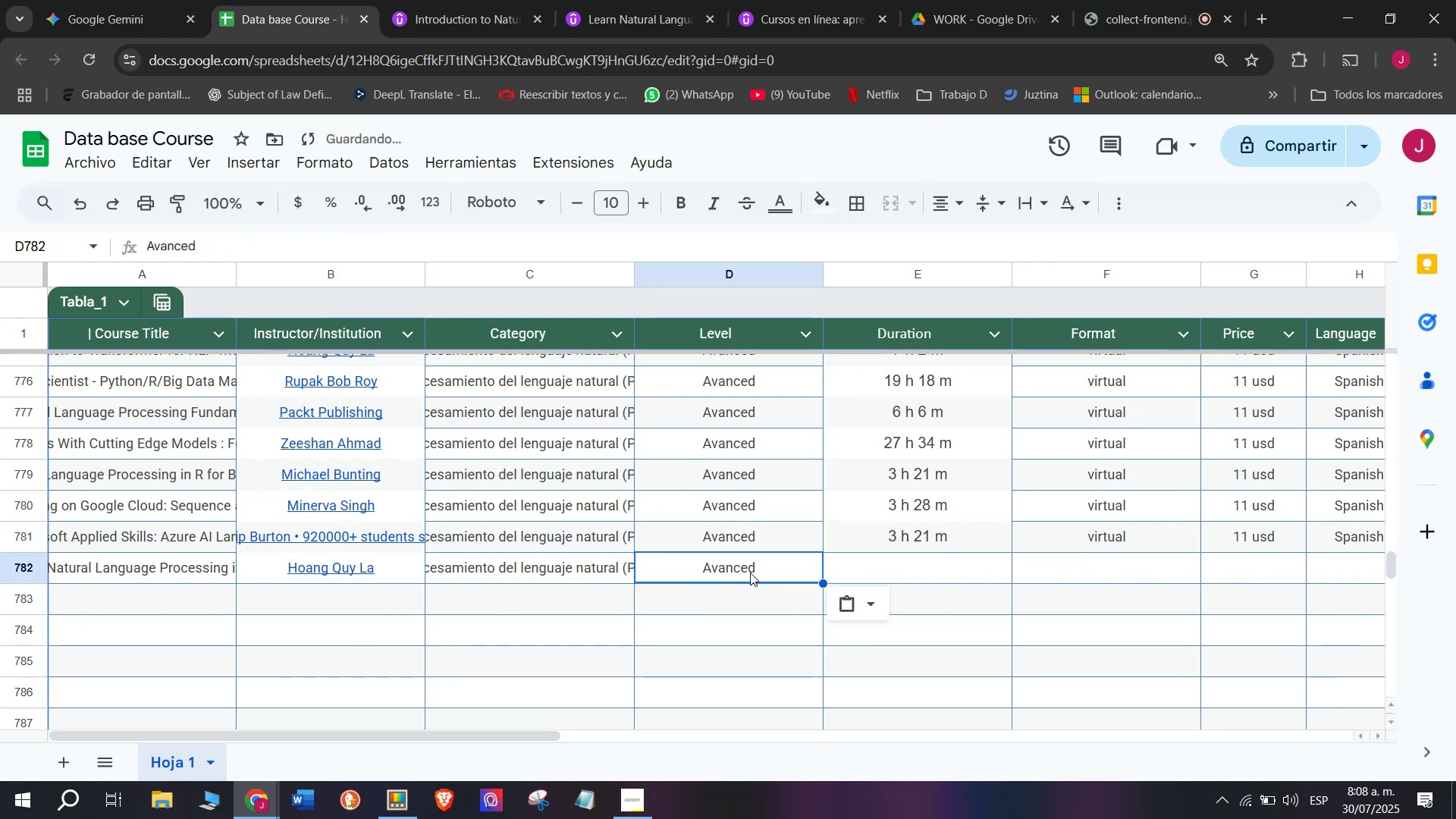 
key(Control+V)
 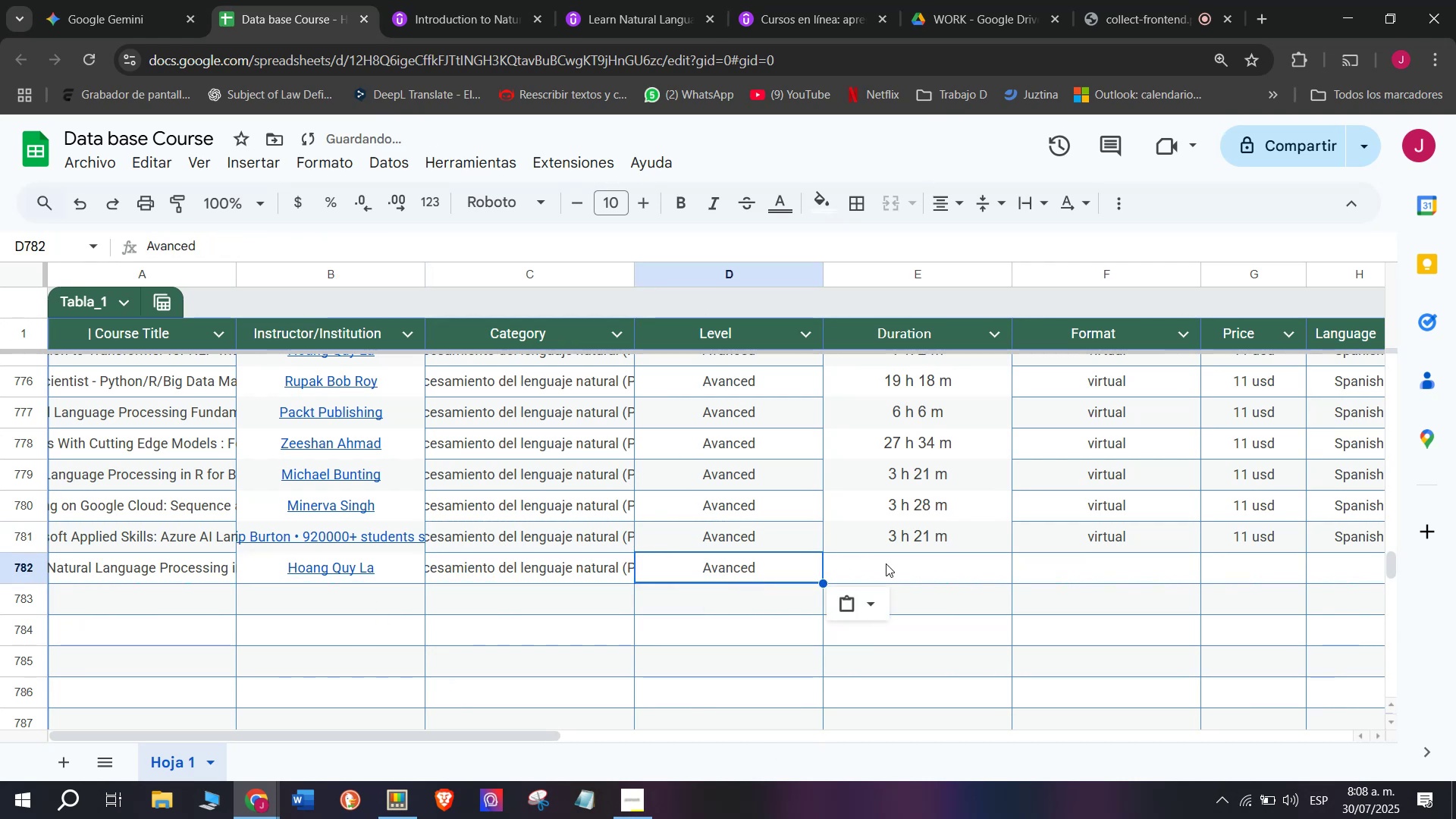 
left_click([895, 561])
 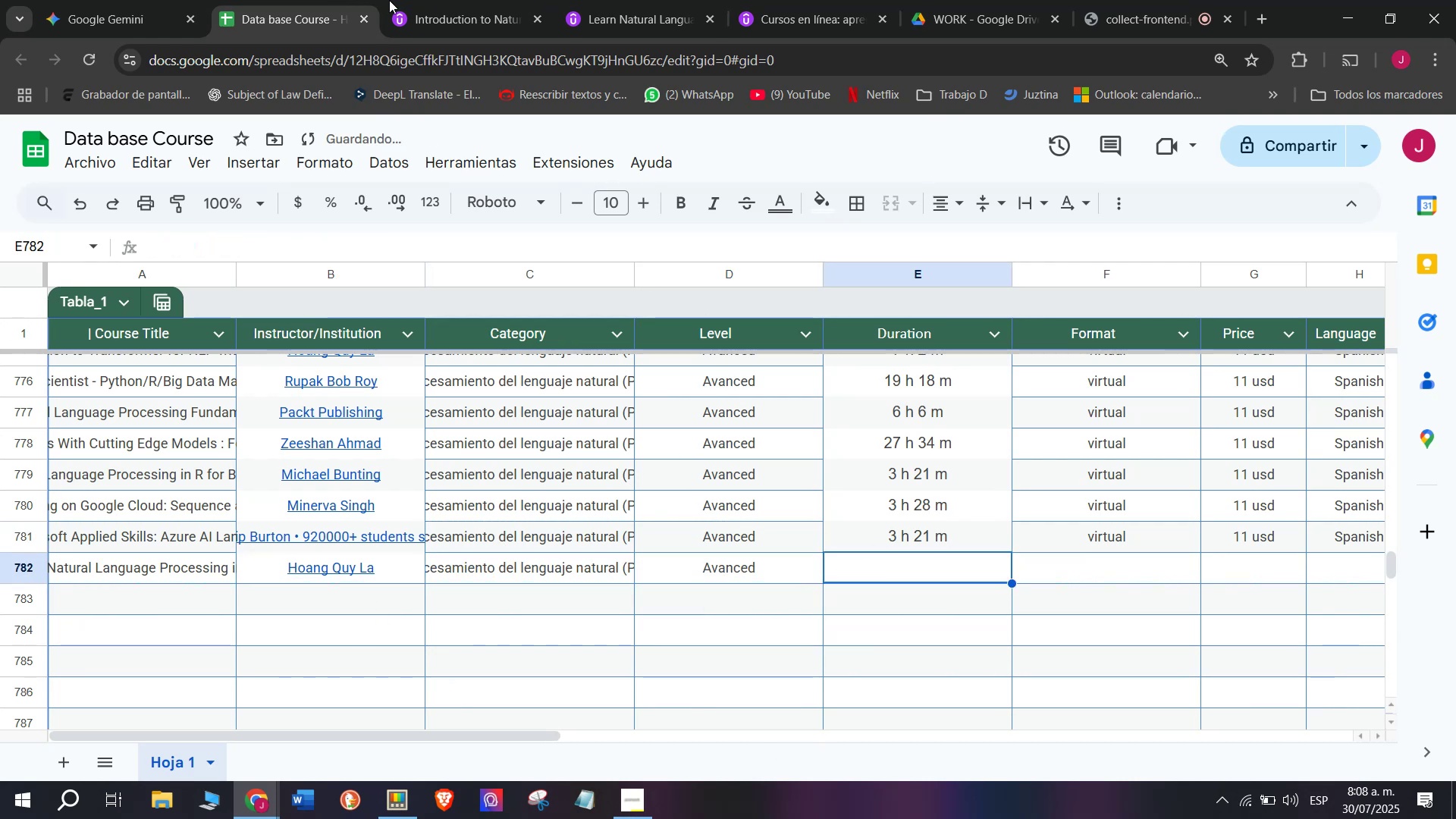 
left_click([475, 0])
 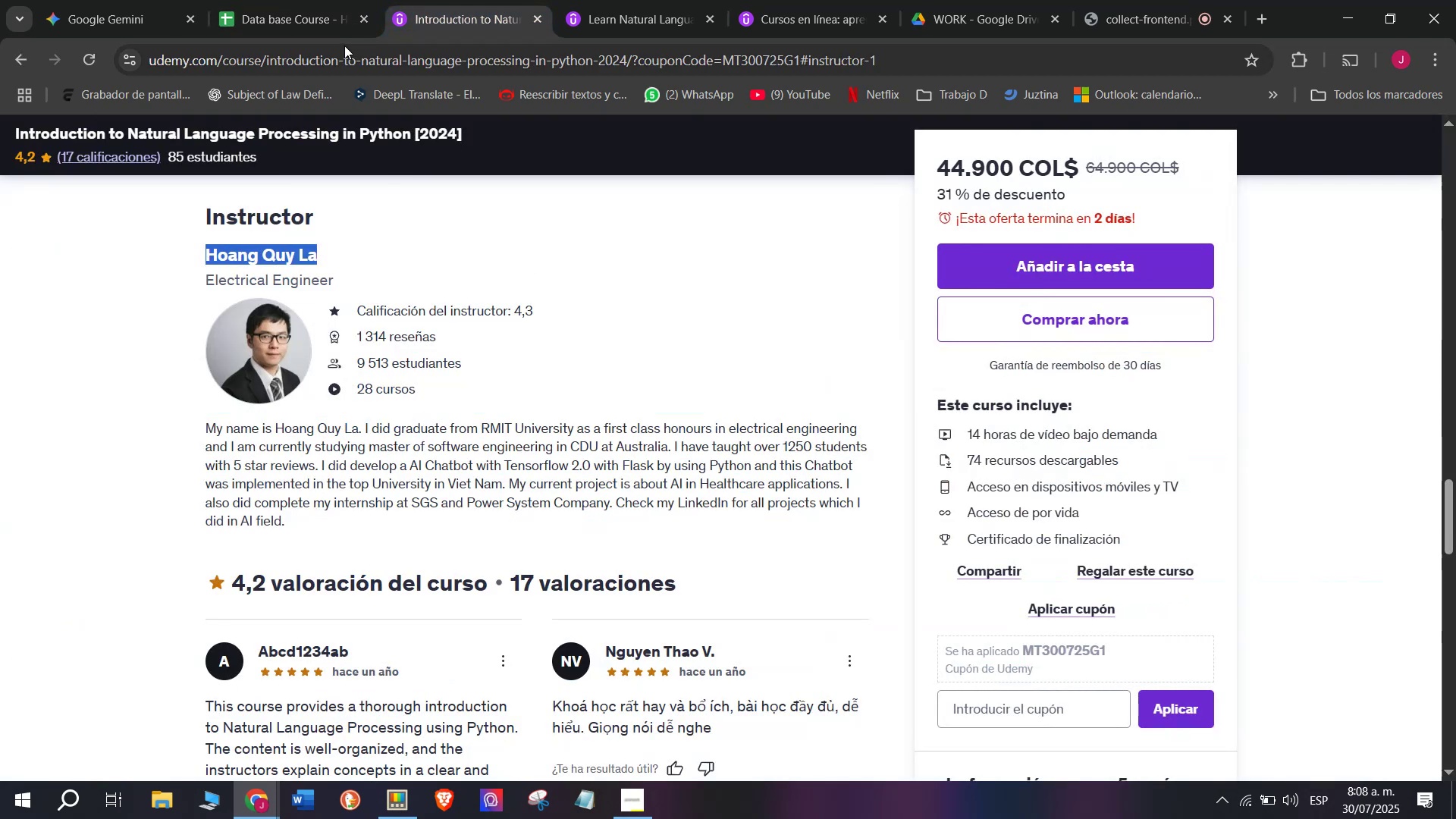 
scroll: coordinate [442, 544], scroll_direction: up, amount: 9.0
 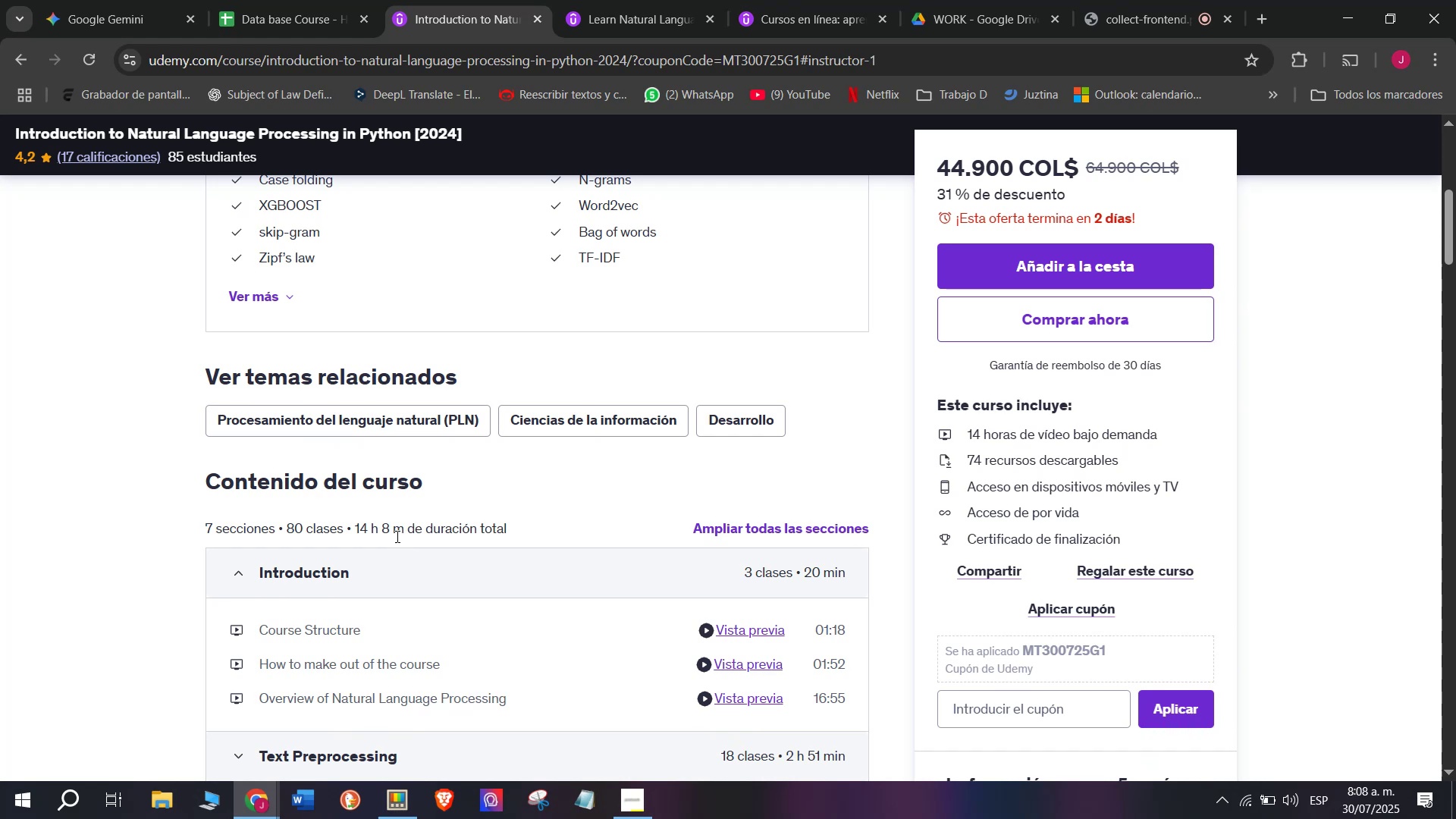 
left_click_drag(start_coordinate=[402, 534], to_coordinate=[354, 537])
 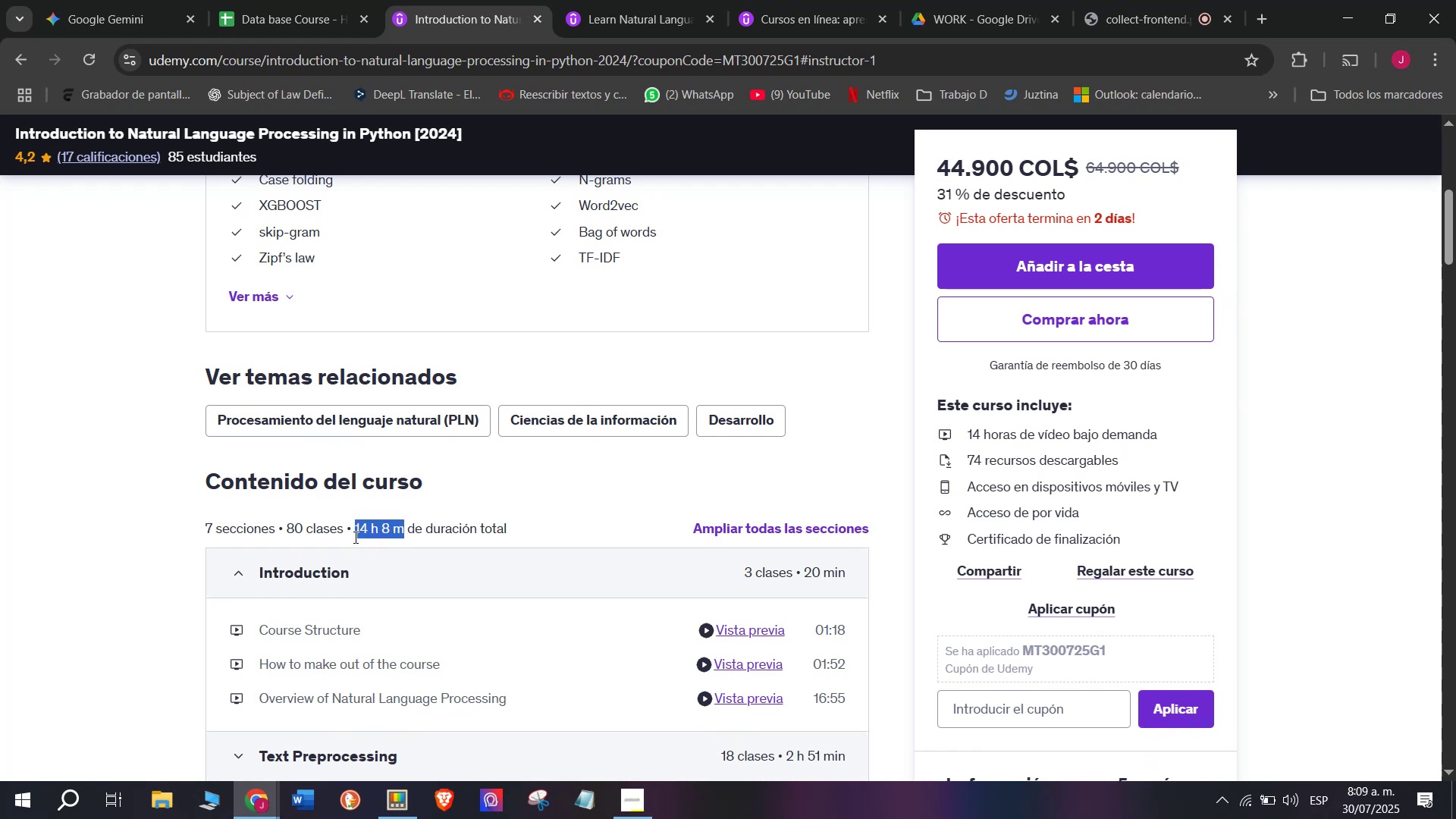 
key(Break)
 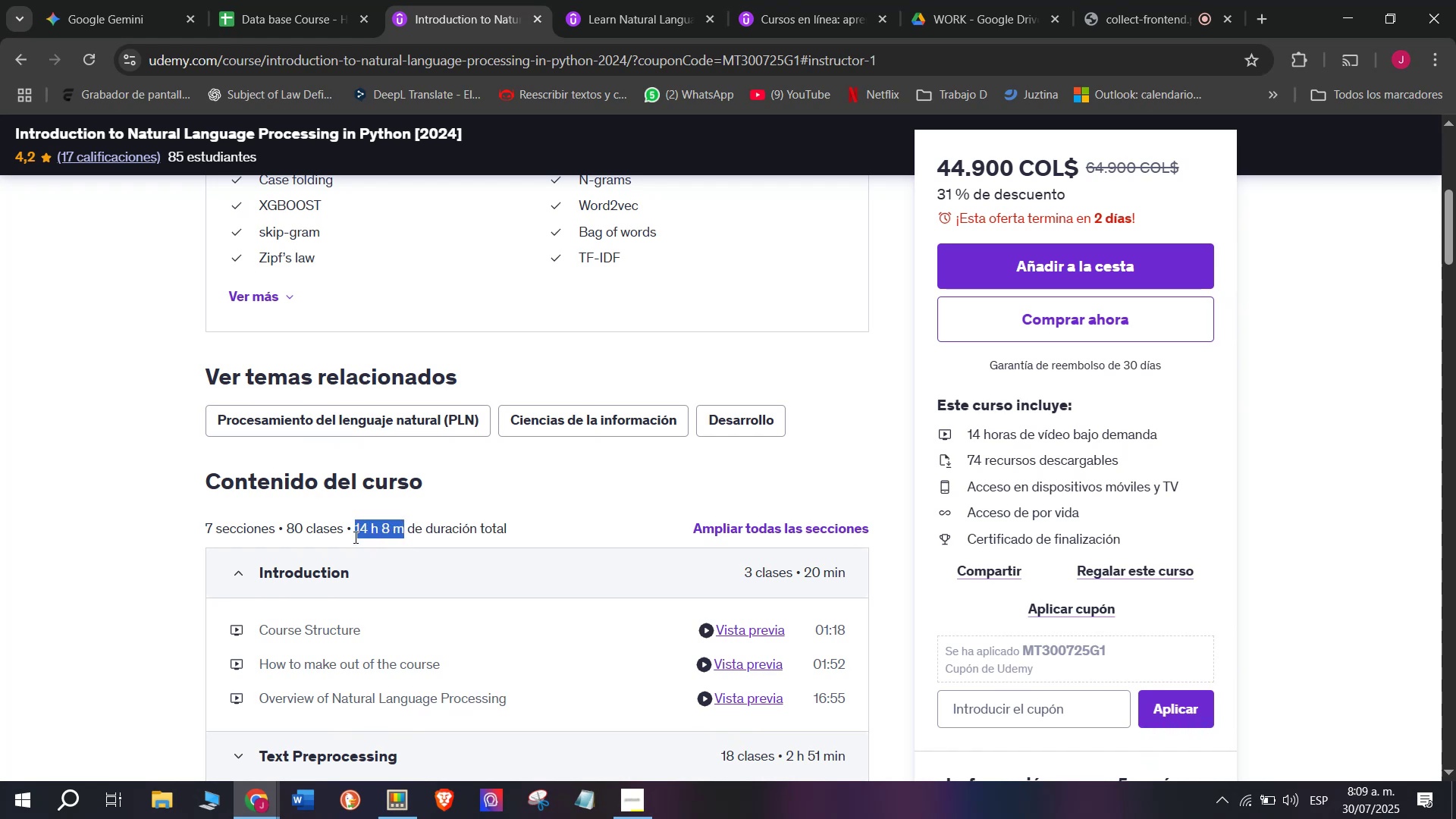 
key(Control+ControlLeft)
 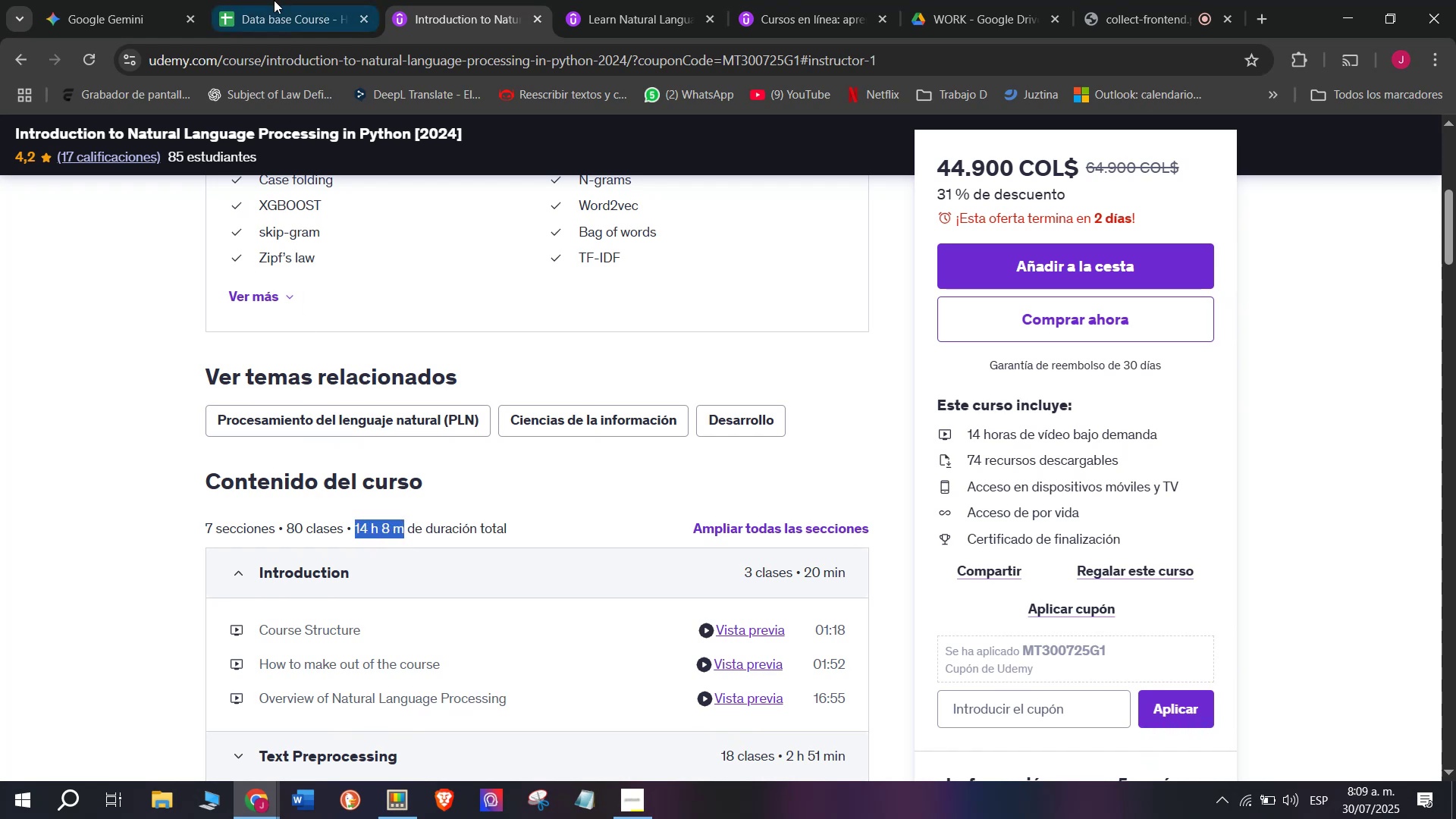 
key(Control+C)
 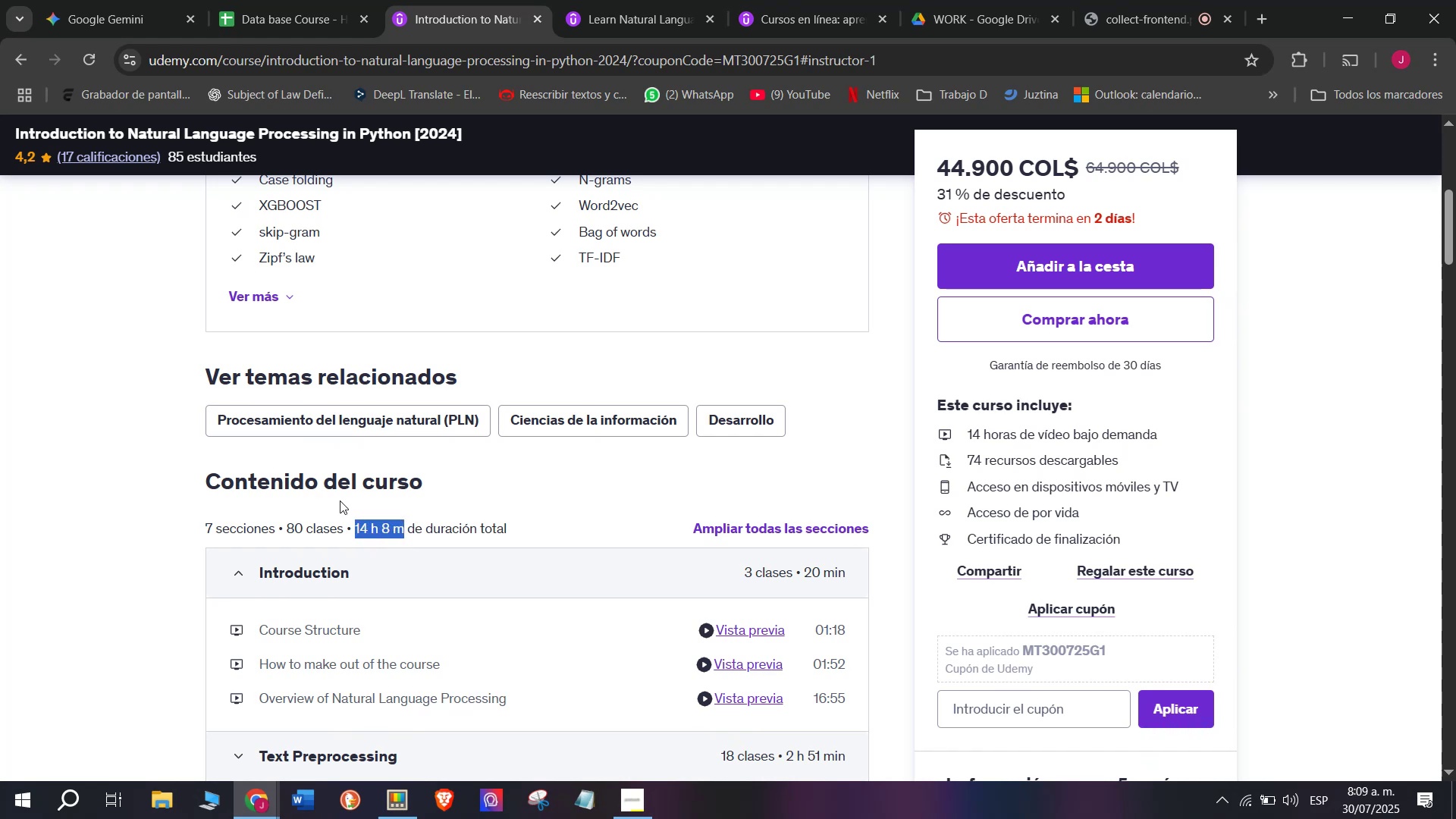 
key(Control+ControlLeft)
 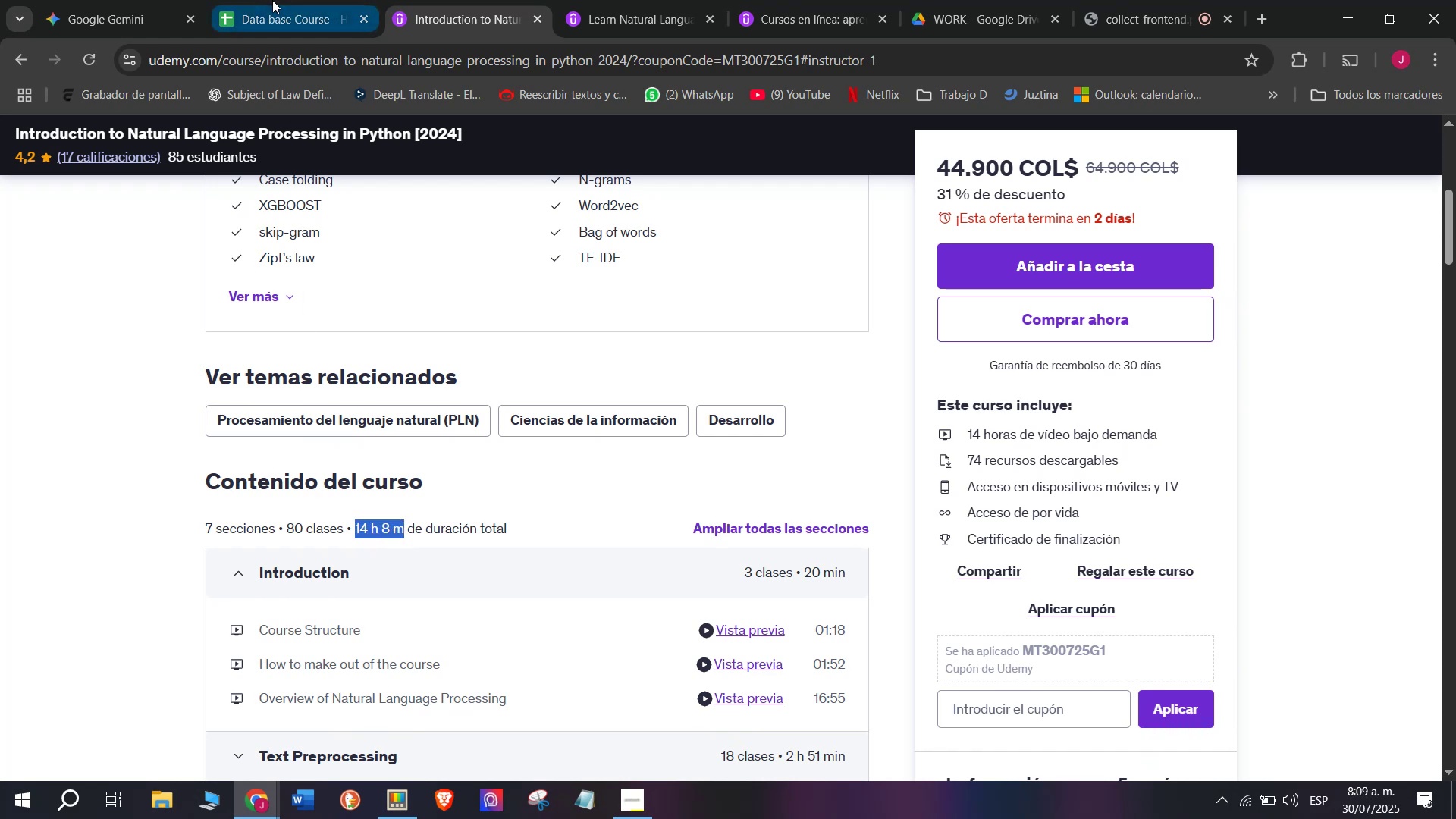 
key(Break)
 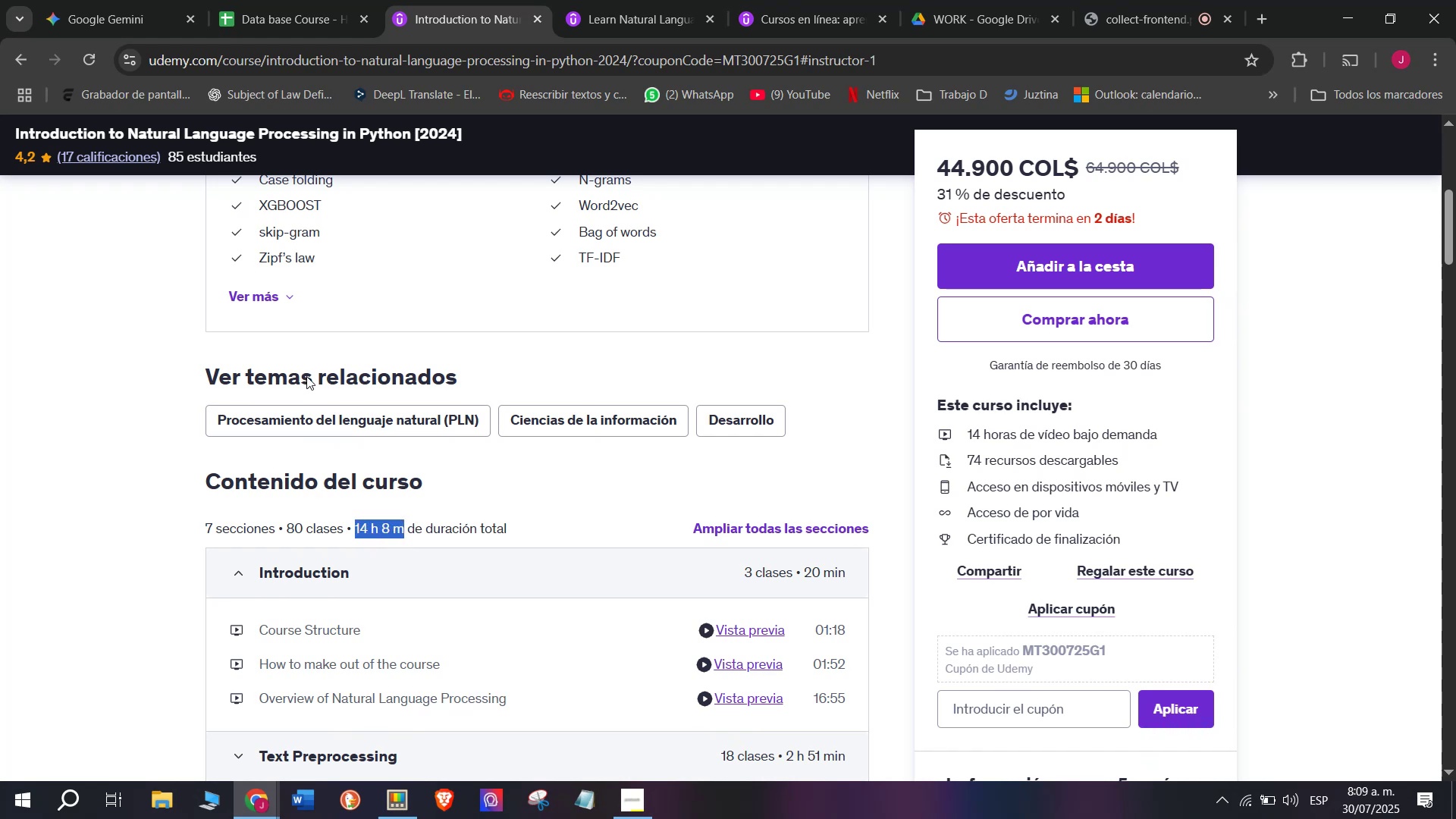 
key(Control+C)
 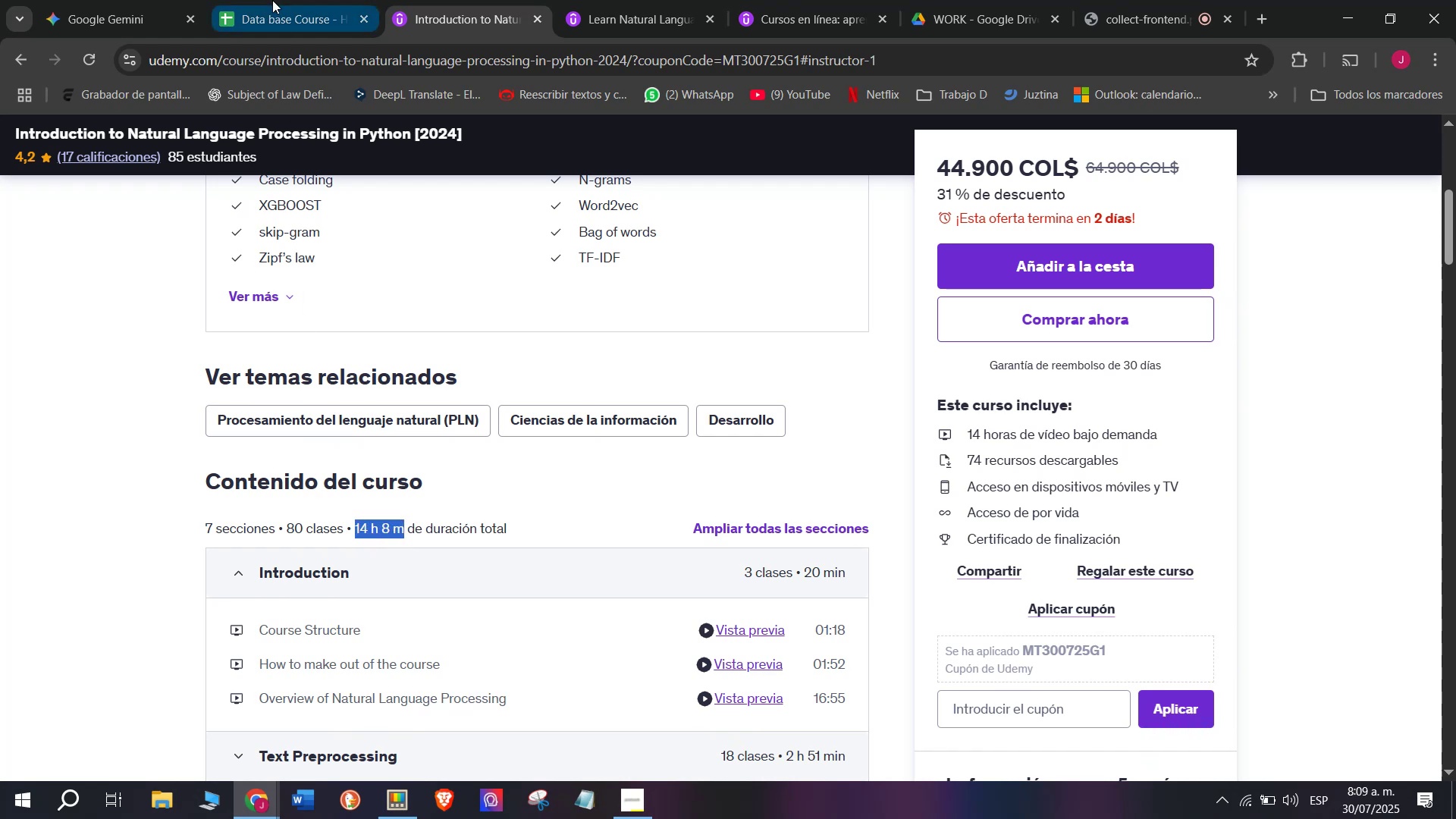 
left_click([272, 0])
 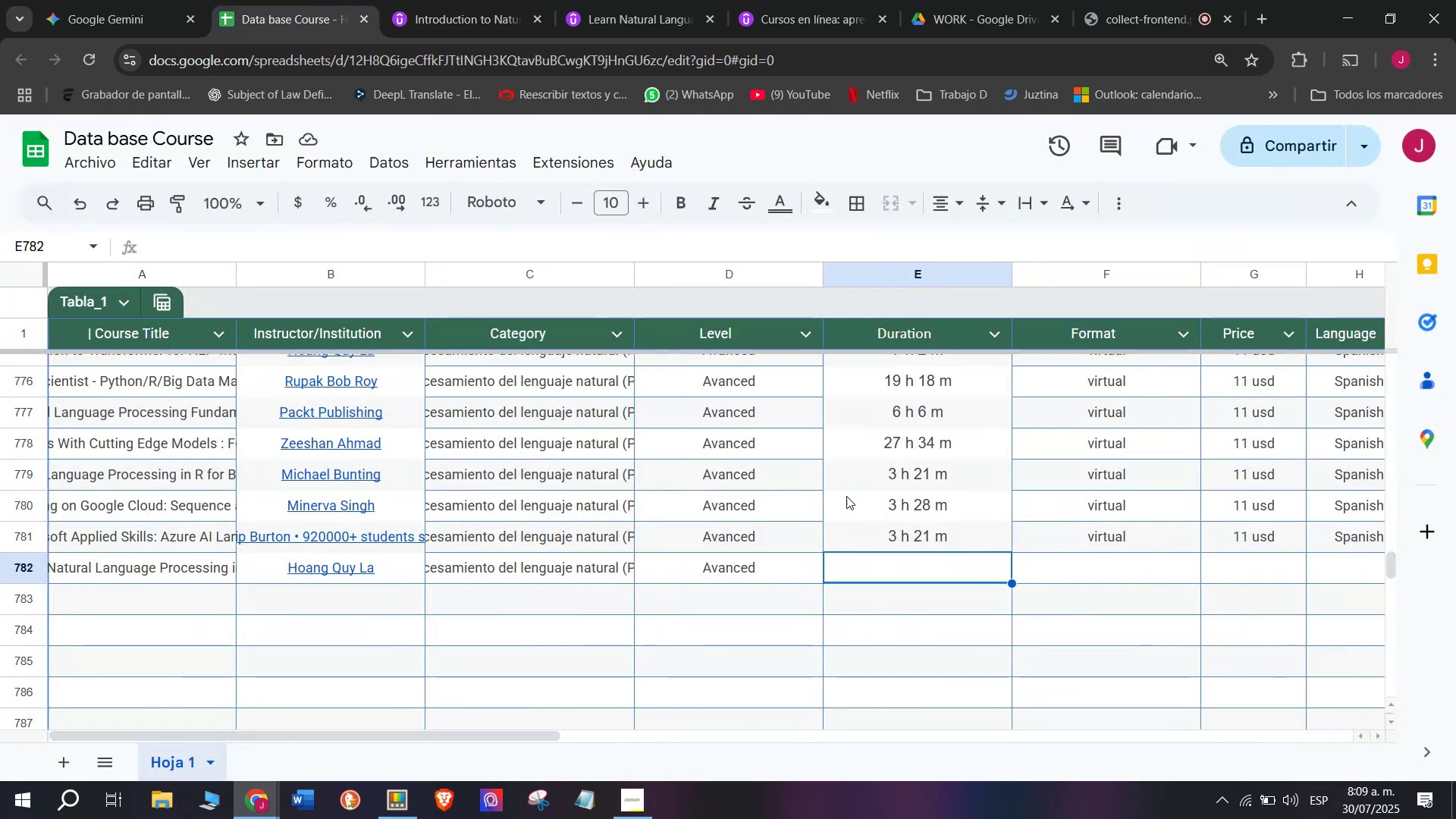 
key(Control+ControlLeft)
 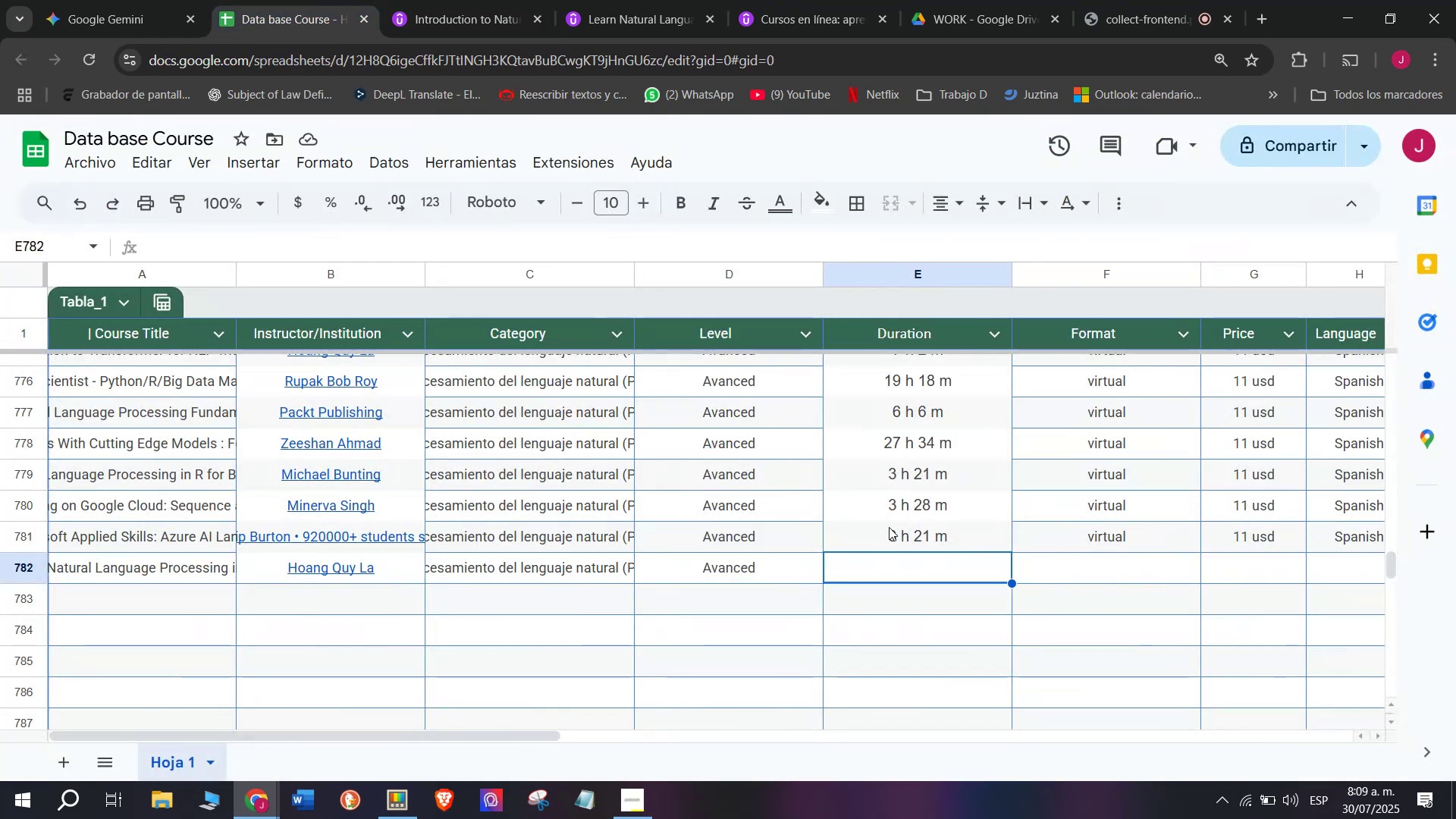 
key(Z)
 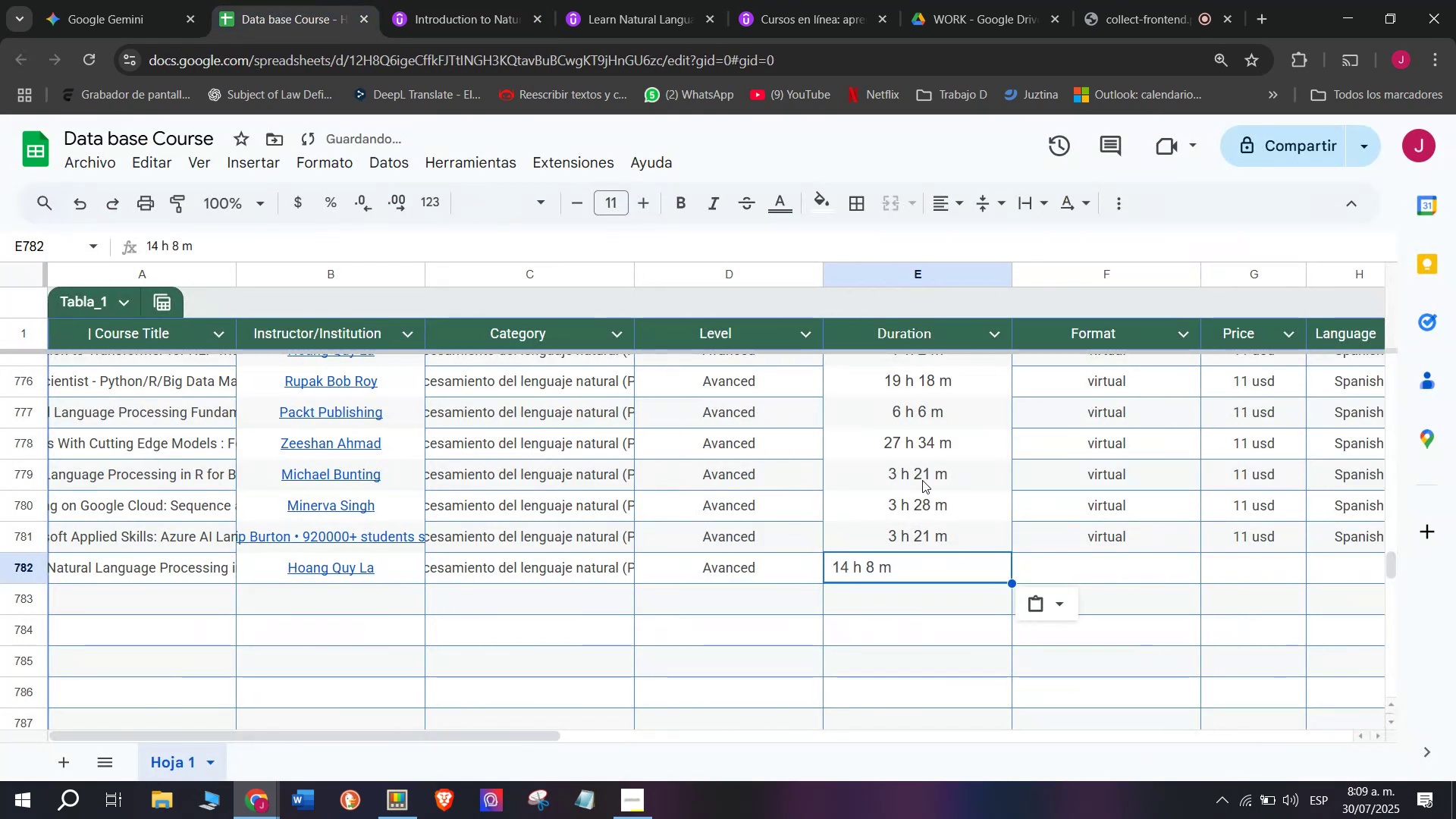 
key(Control+V)
 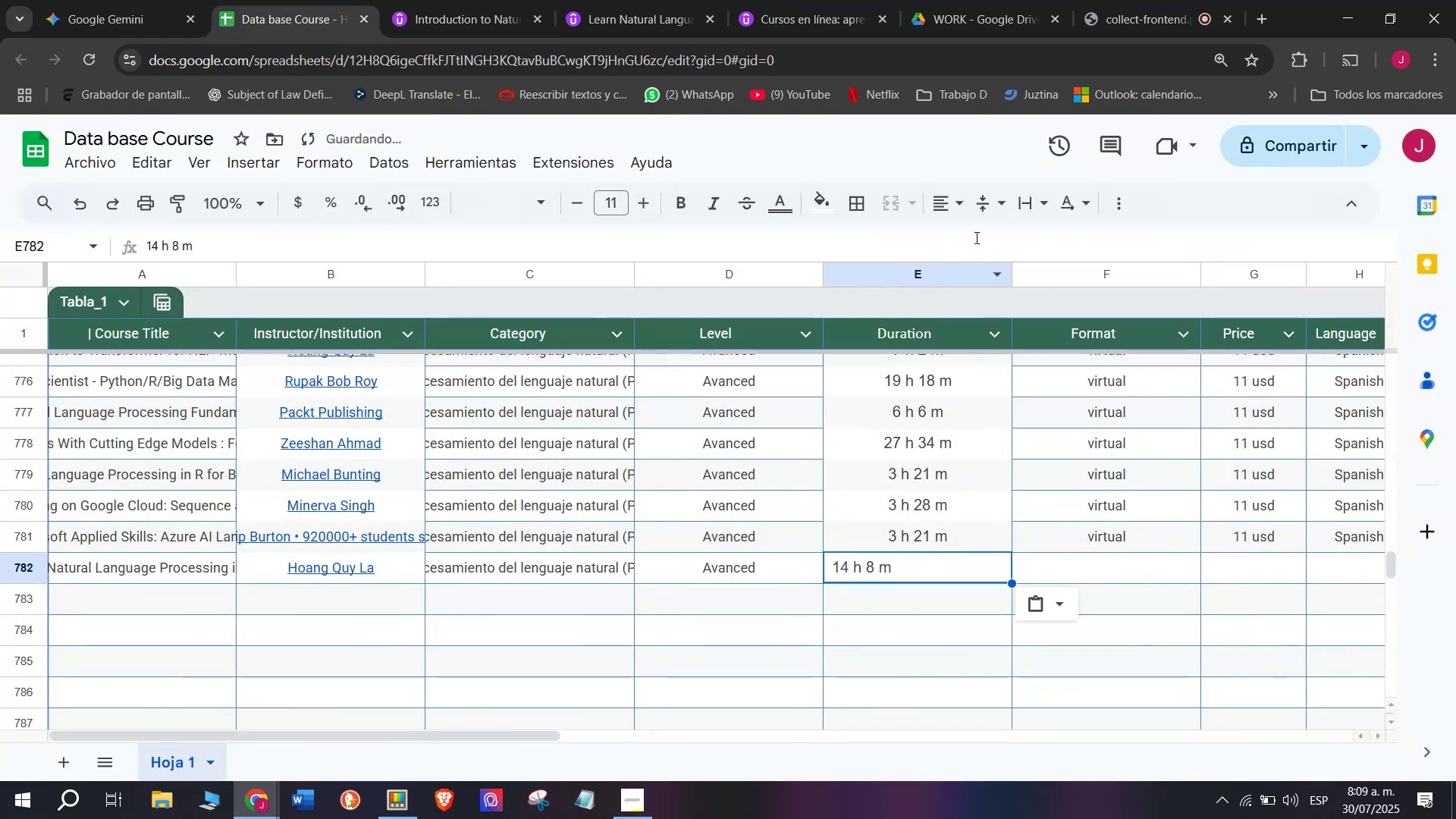 
left_click([959, 217])
 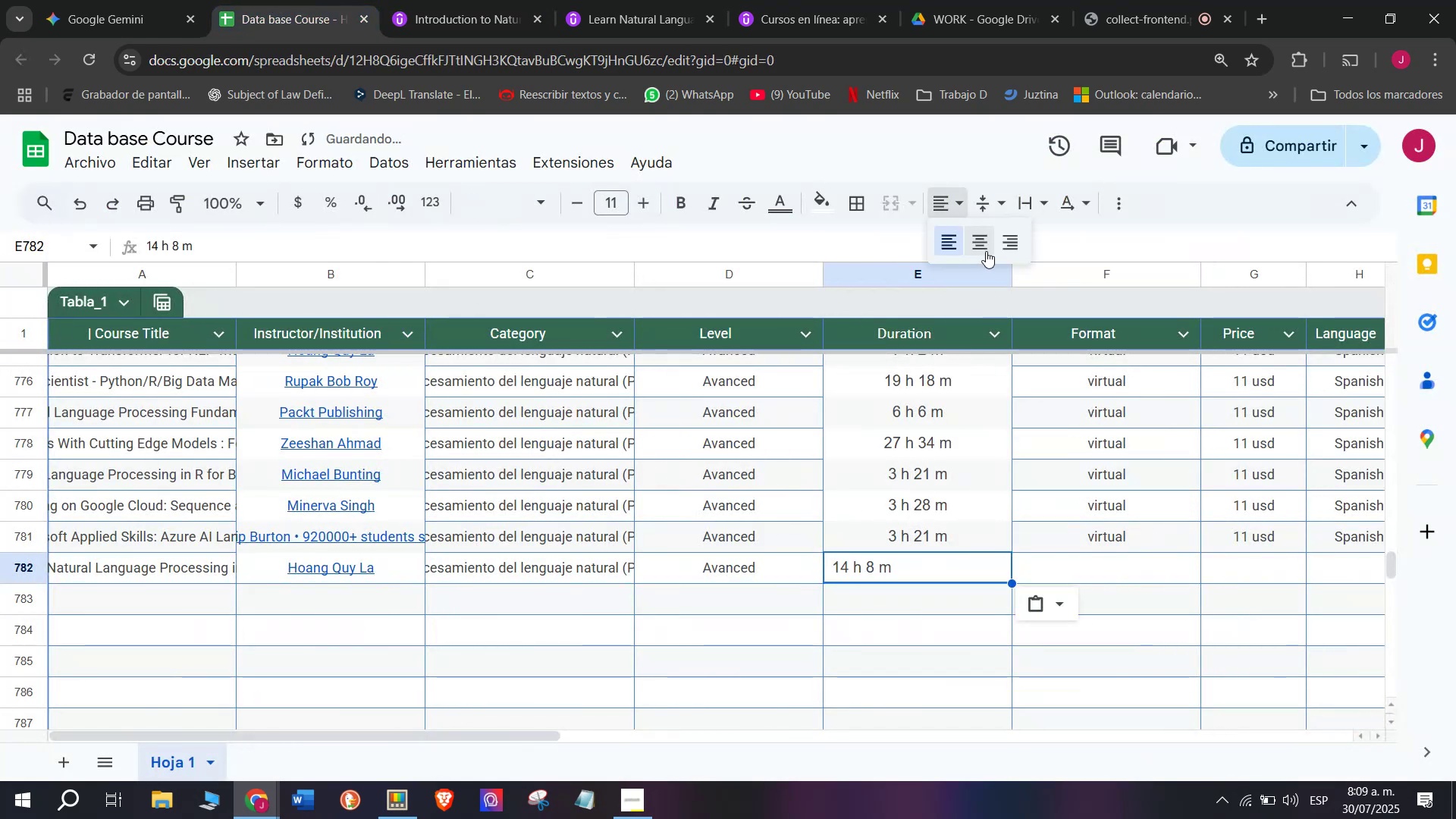 
left_click([986, 244])
 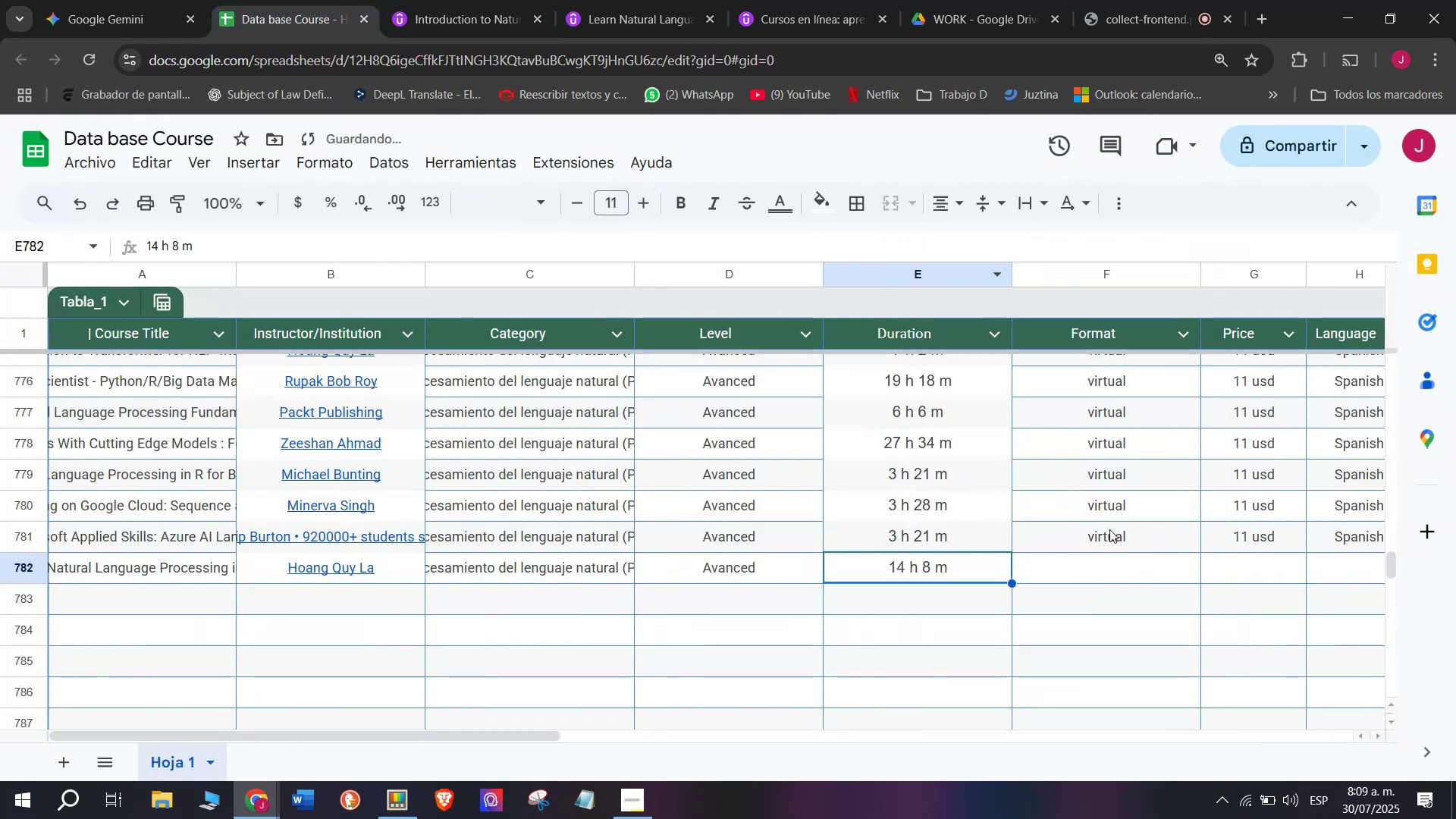 
left_click([1114, 530])
 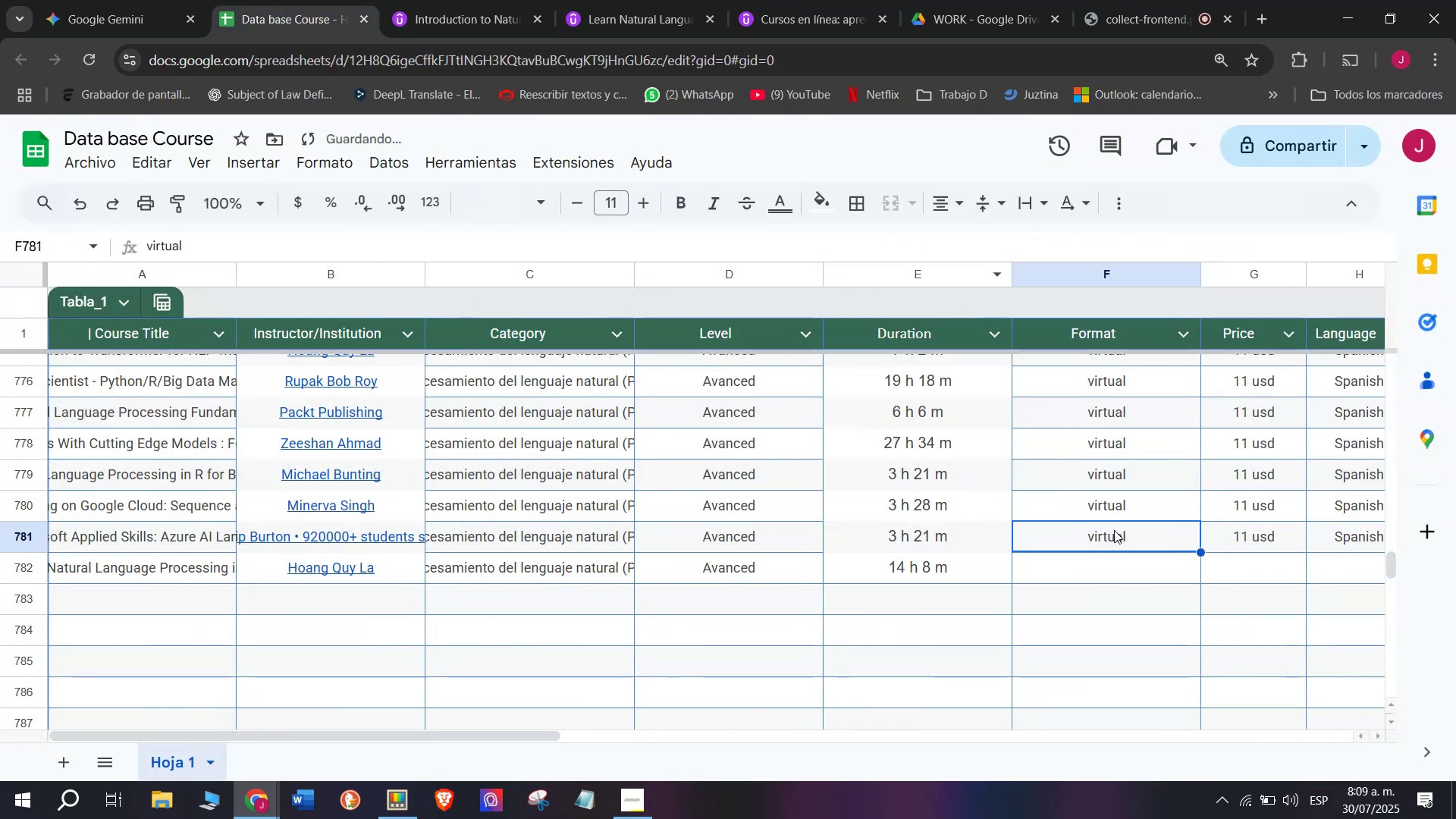 
key(Control+ControlLeft)
 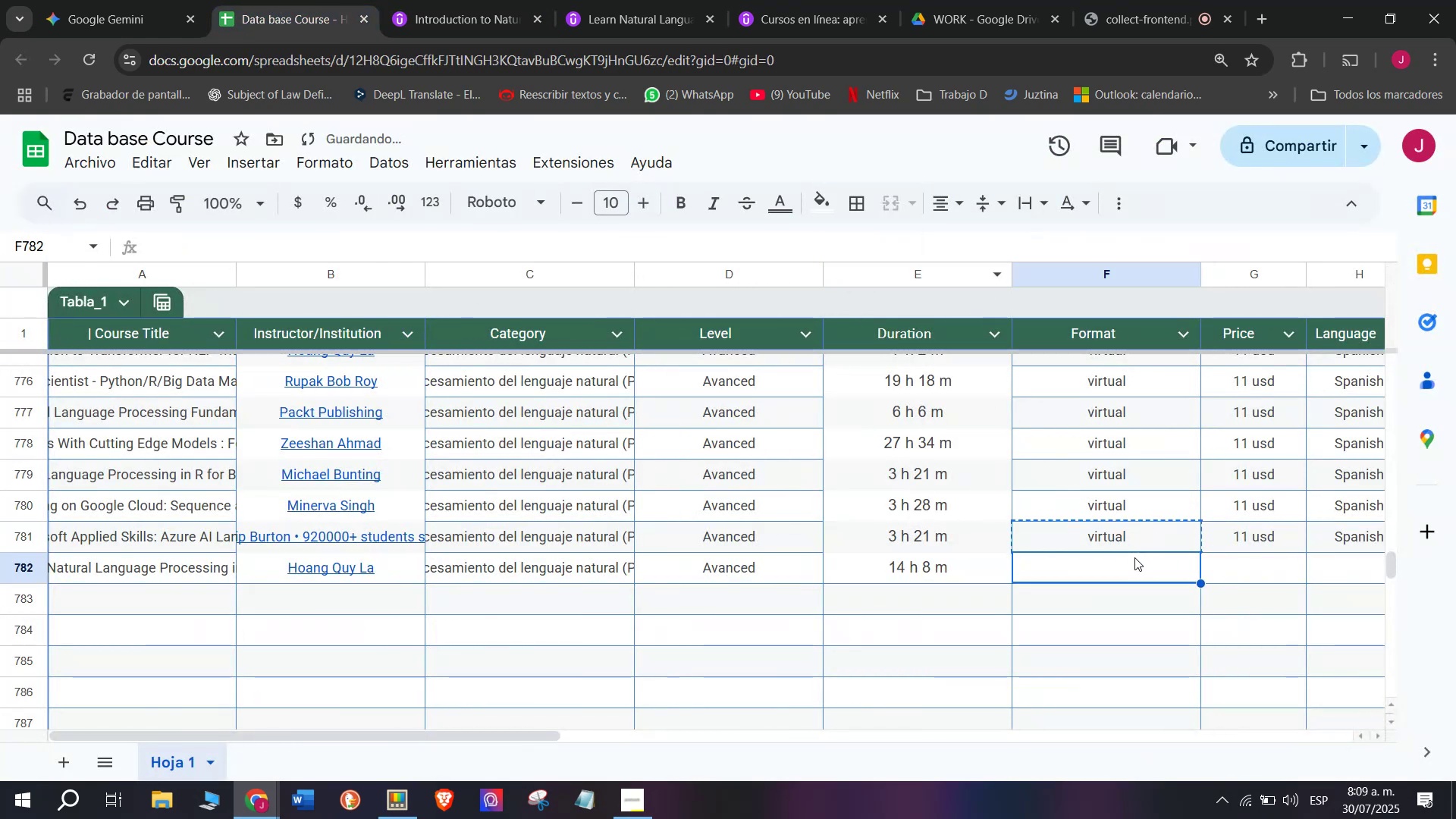 
key(Break)
 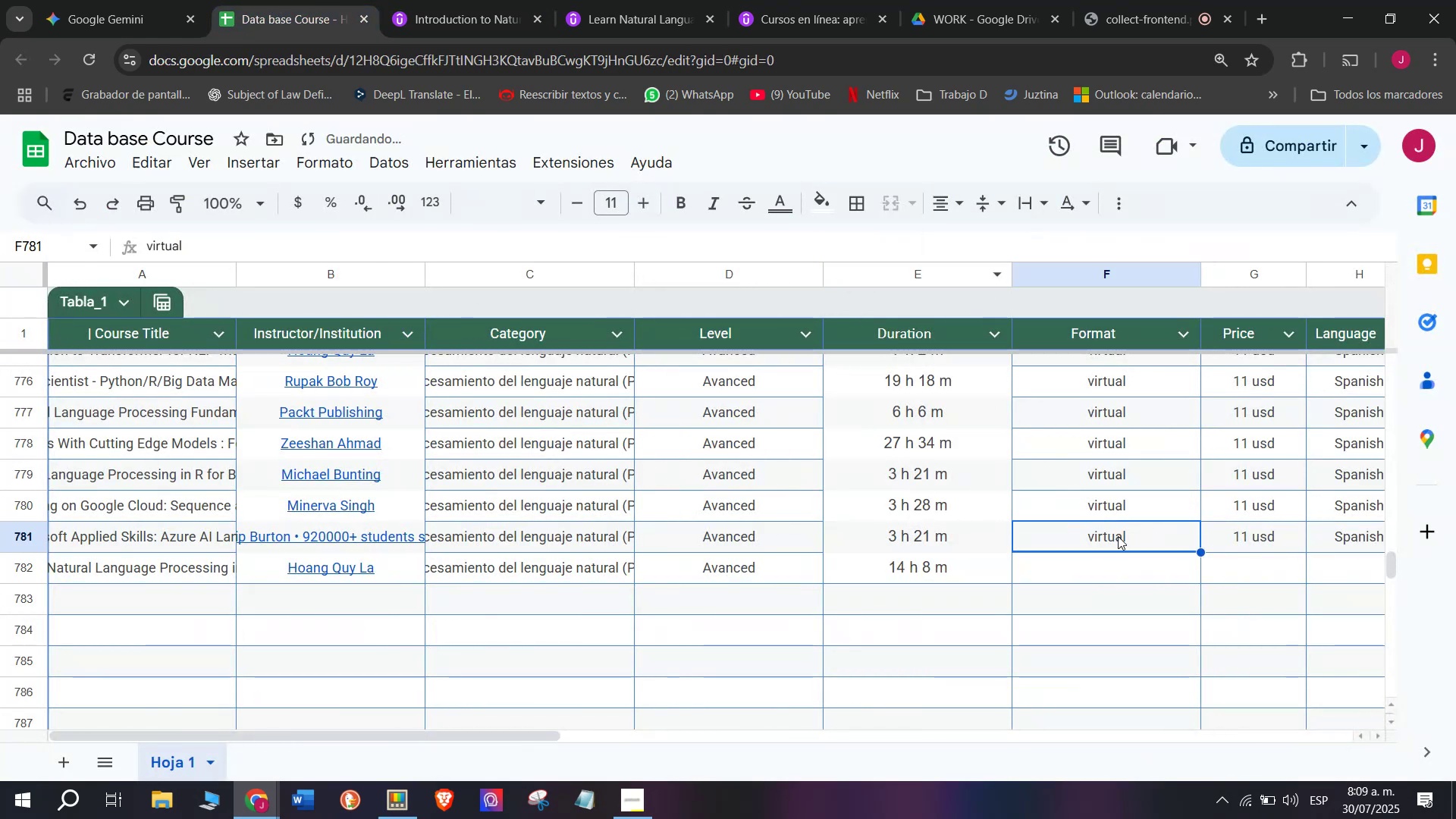 
key(Control+C)
 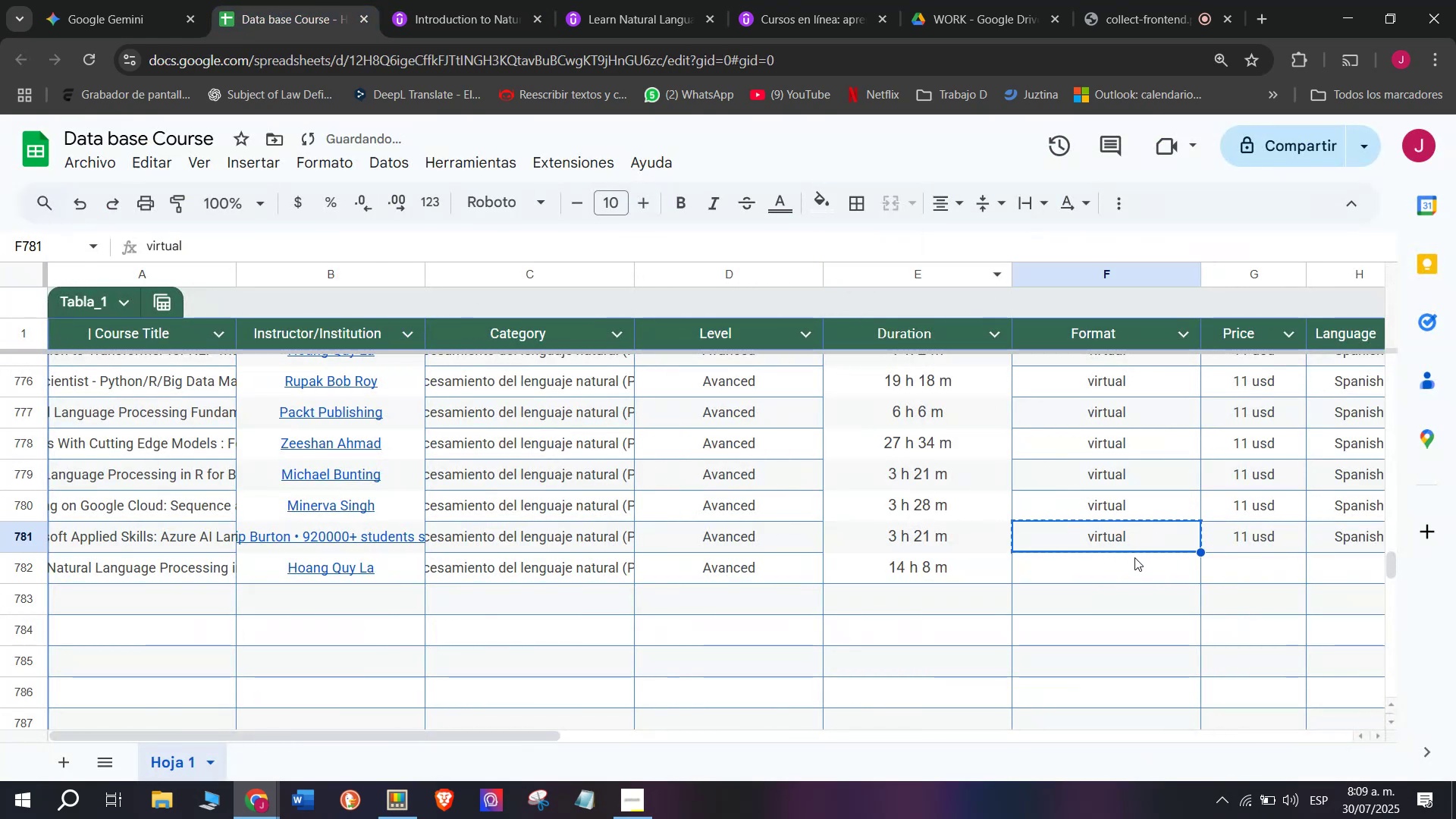 
left_click([1134, 557])
 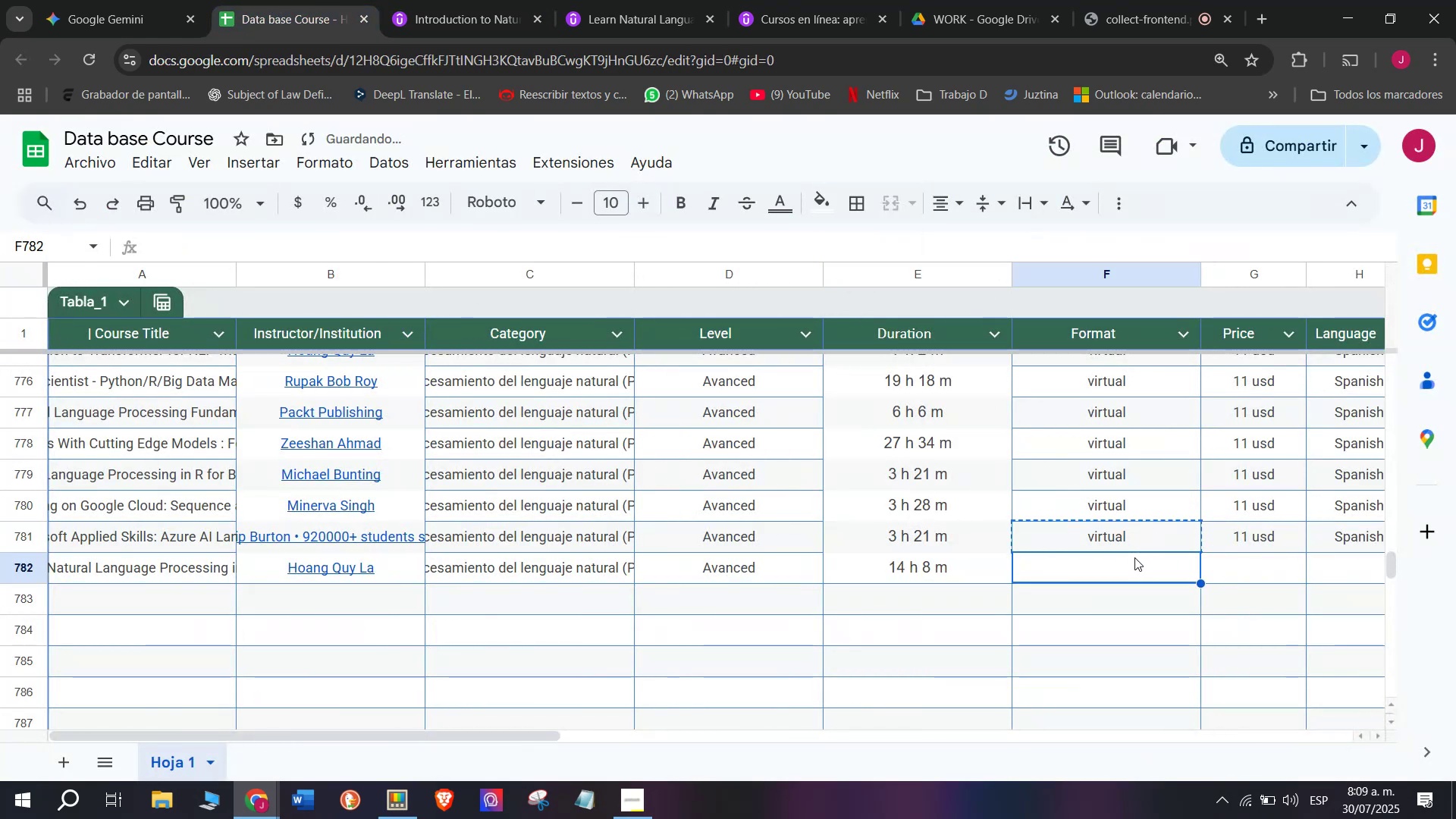 
key(Z)
 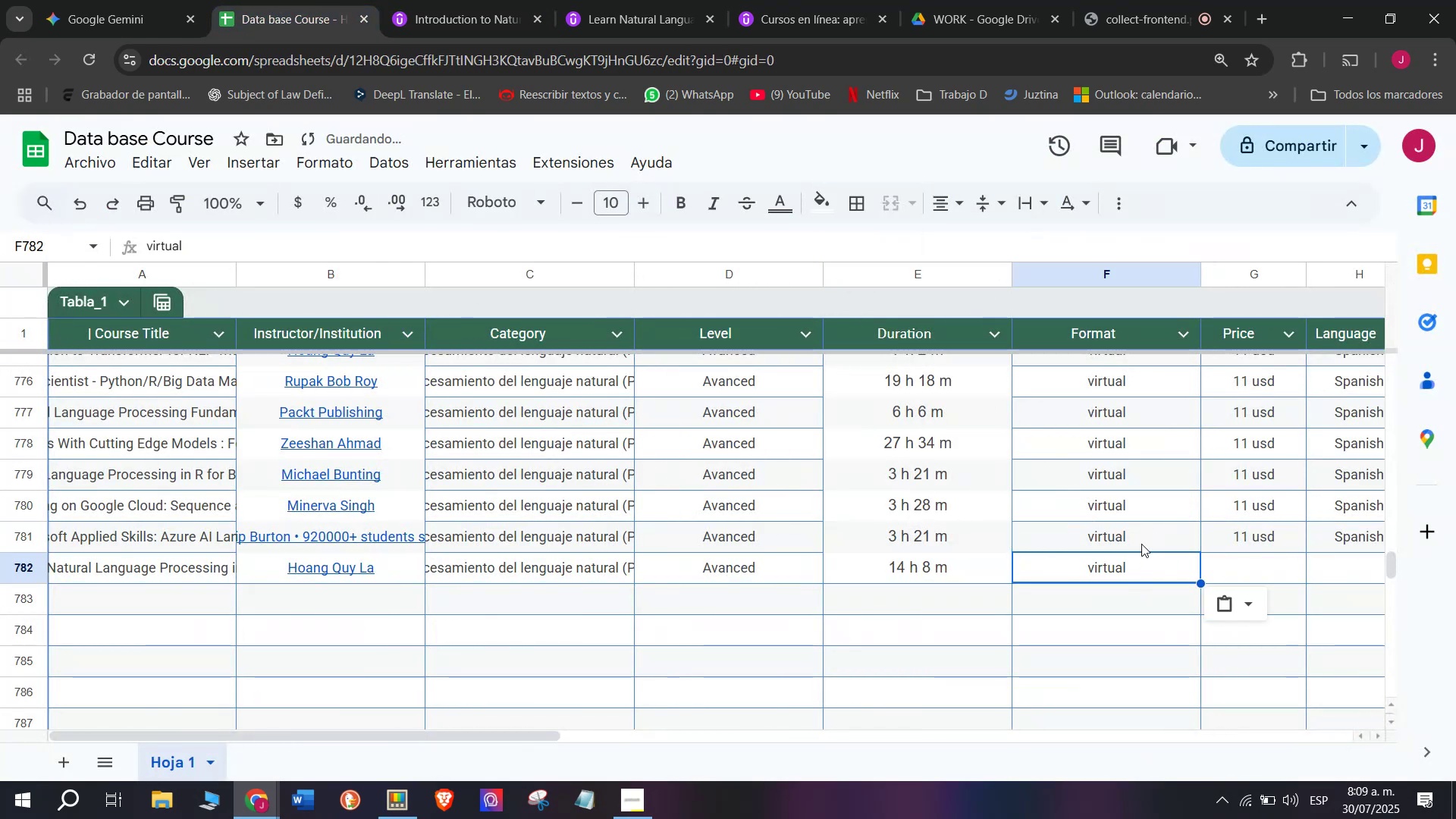 
key(Control+ControlLeft)
 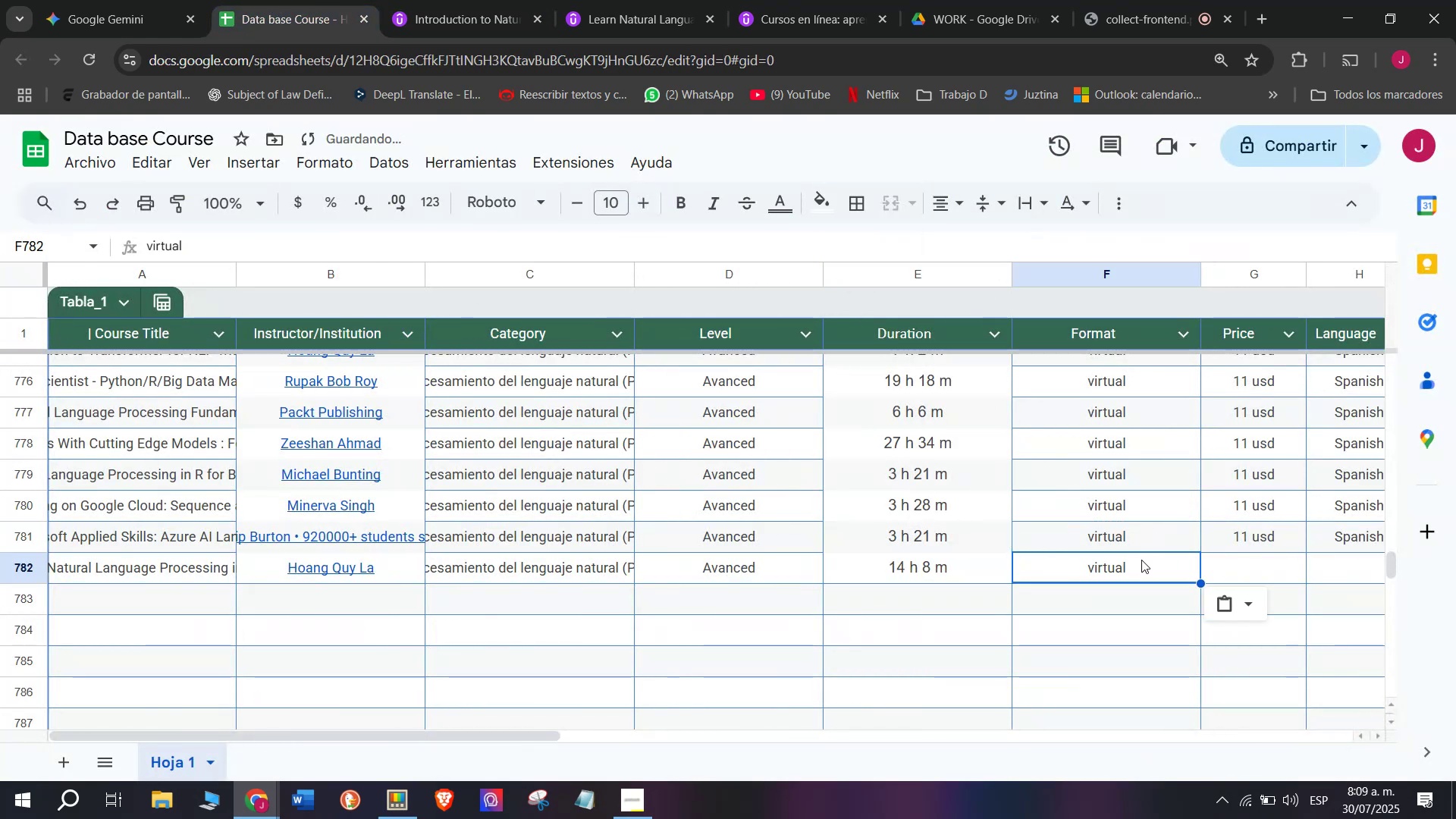 
key(Control+V)
 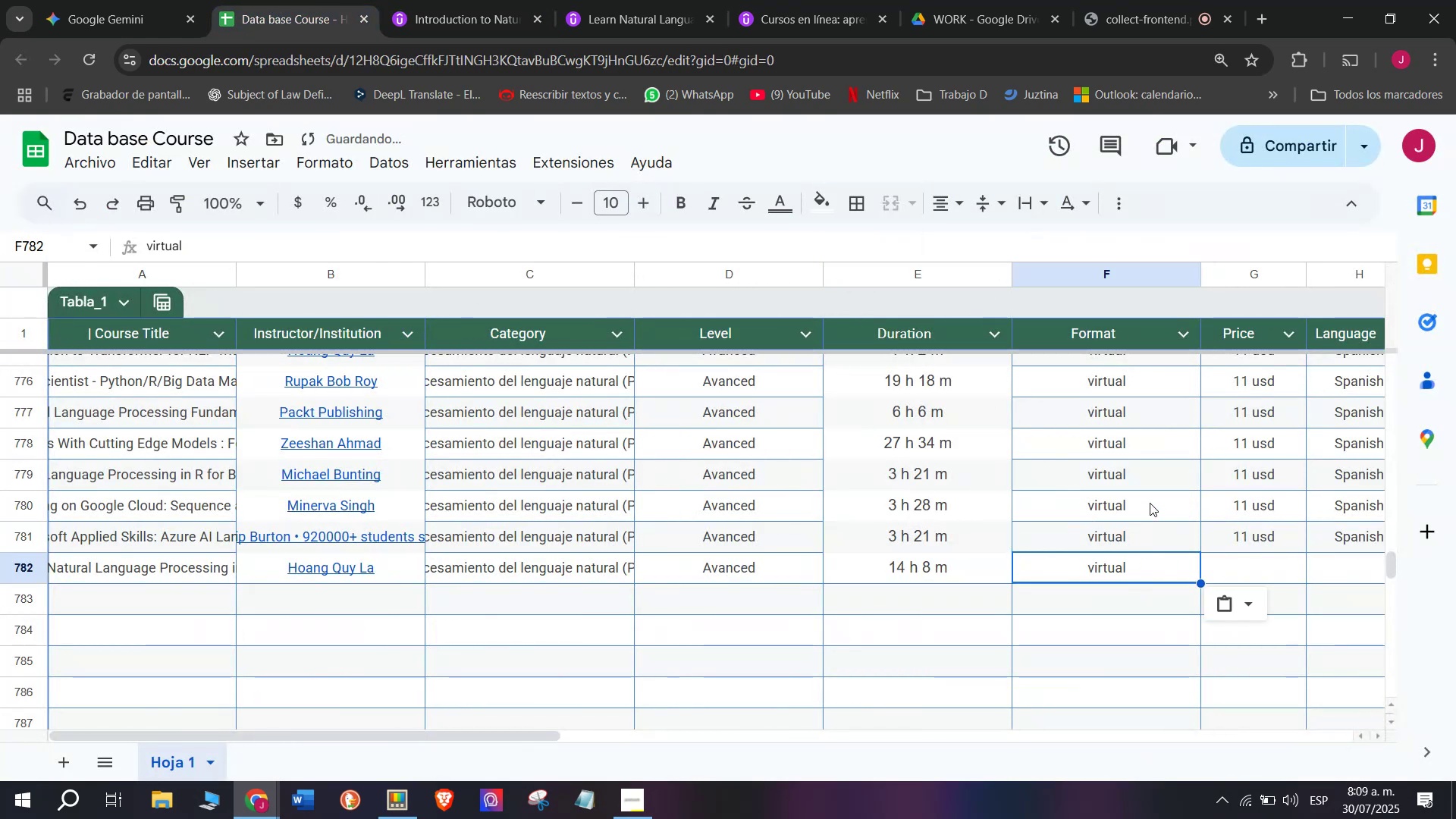 
left_click([1250, 549])
 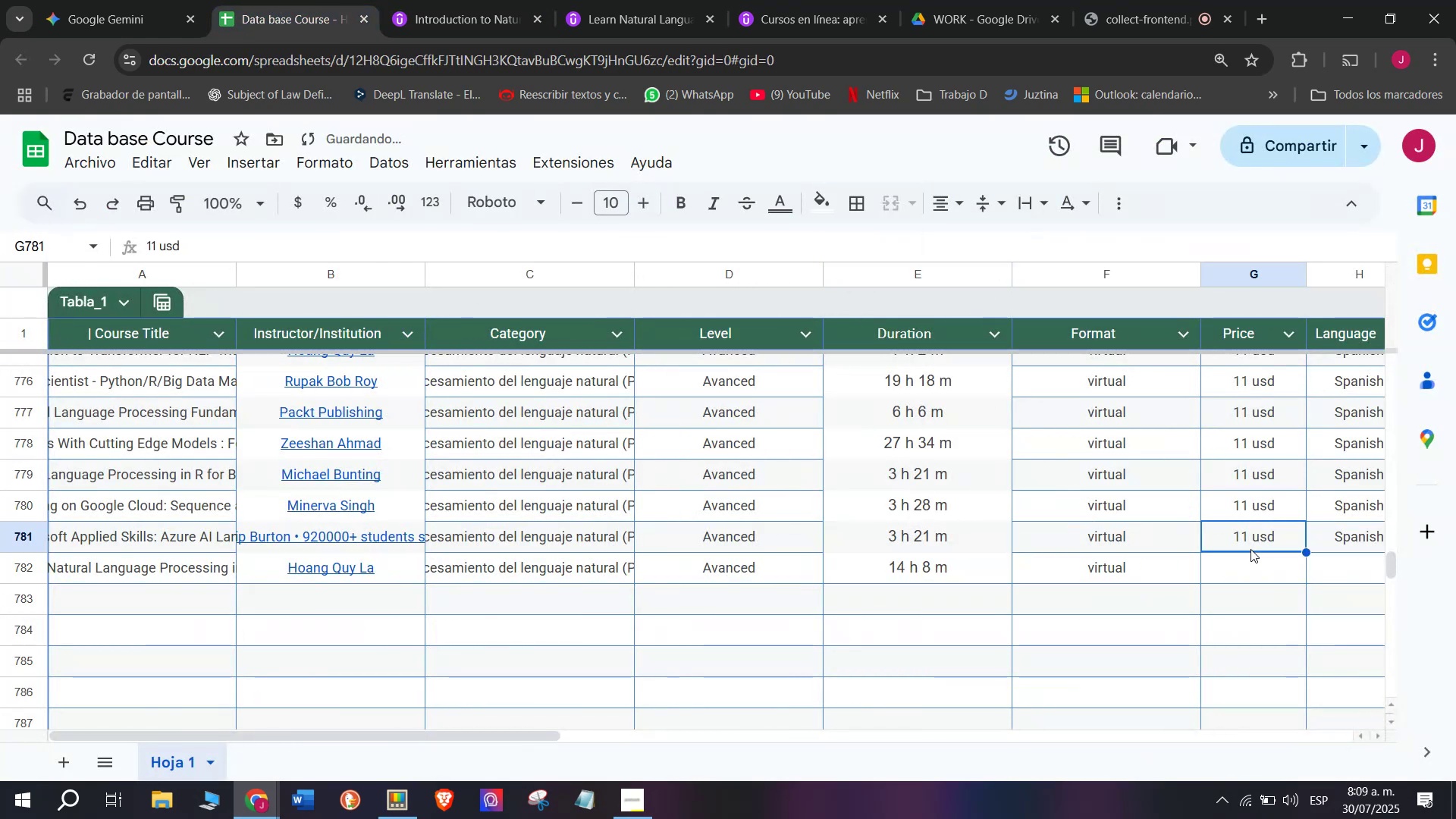 
key(Break)
 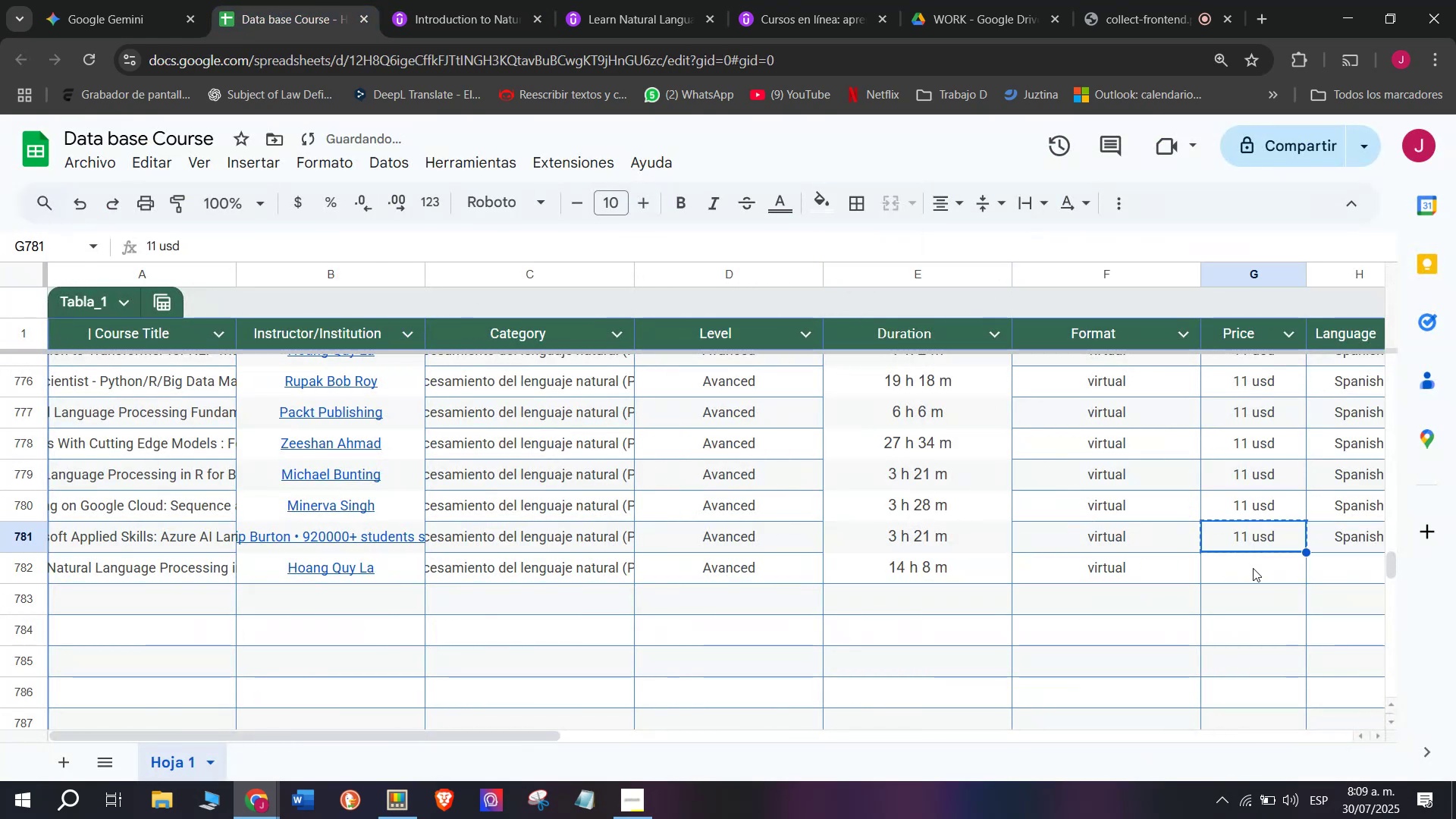 
key(Control+ControlLeft)
 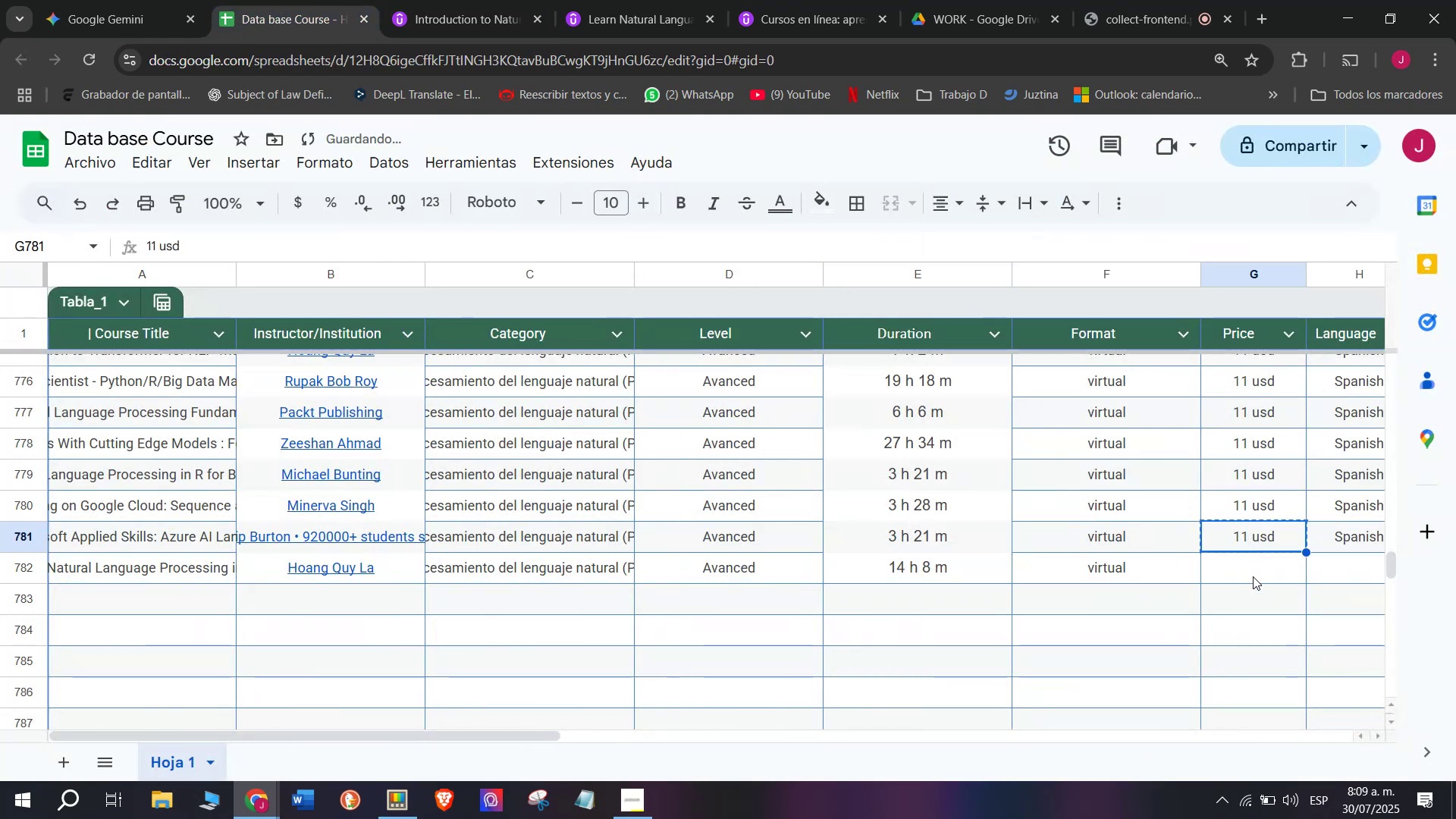 
key(Control+C)
 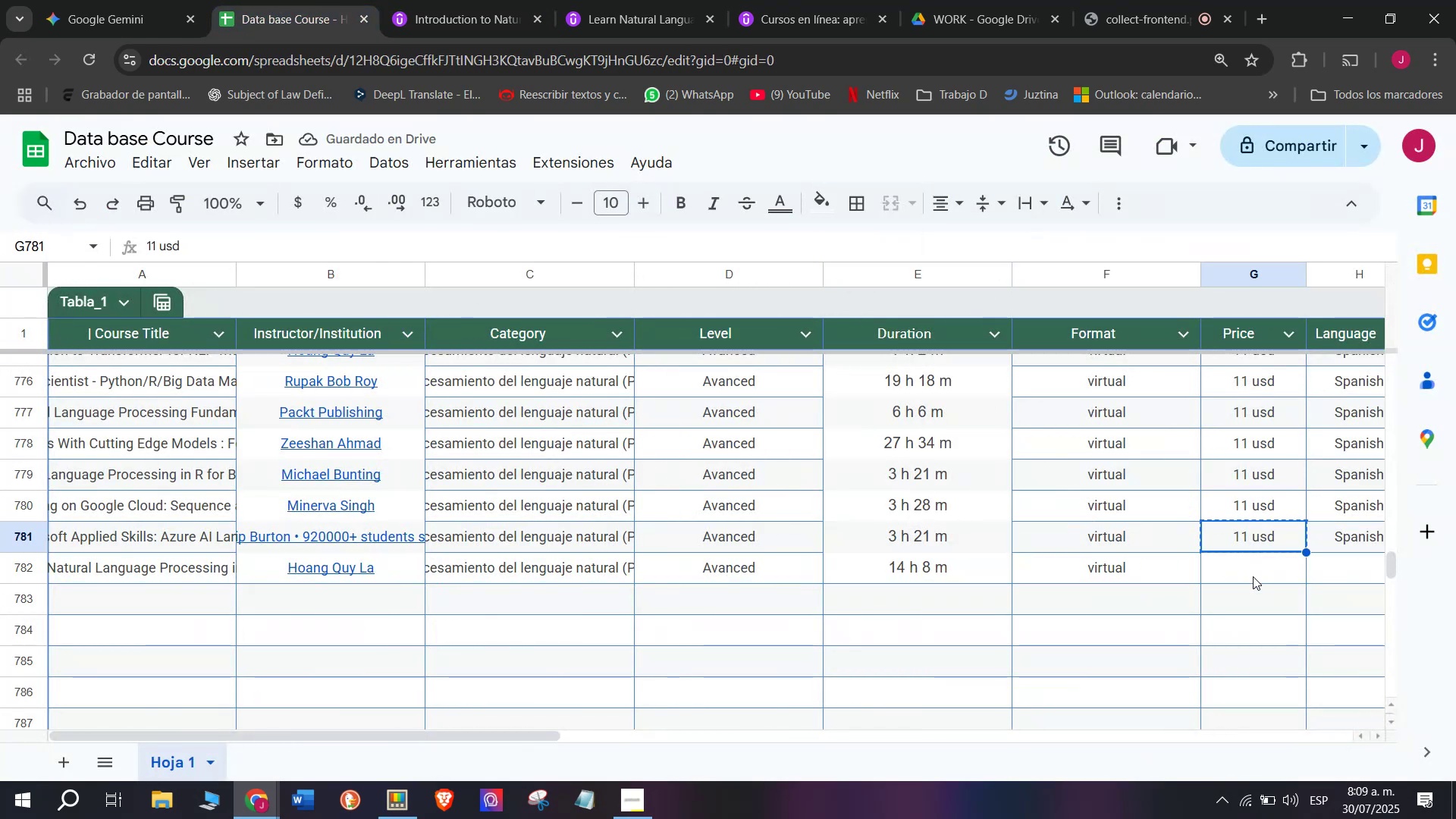 
double_click([1253, 576])
 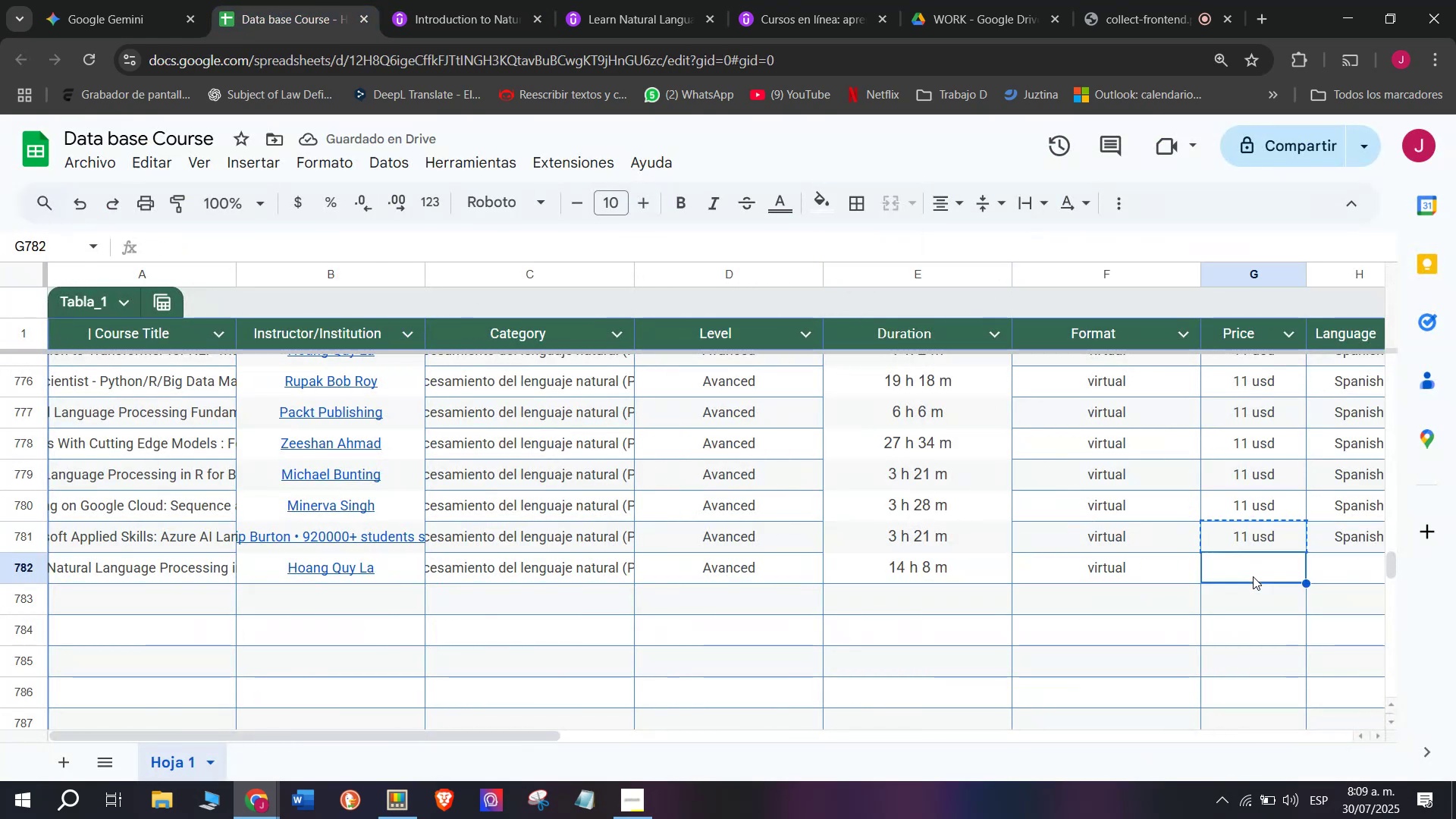 
key(Z)
 